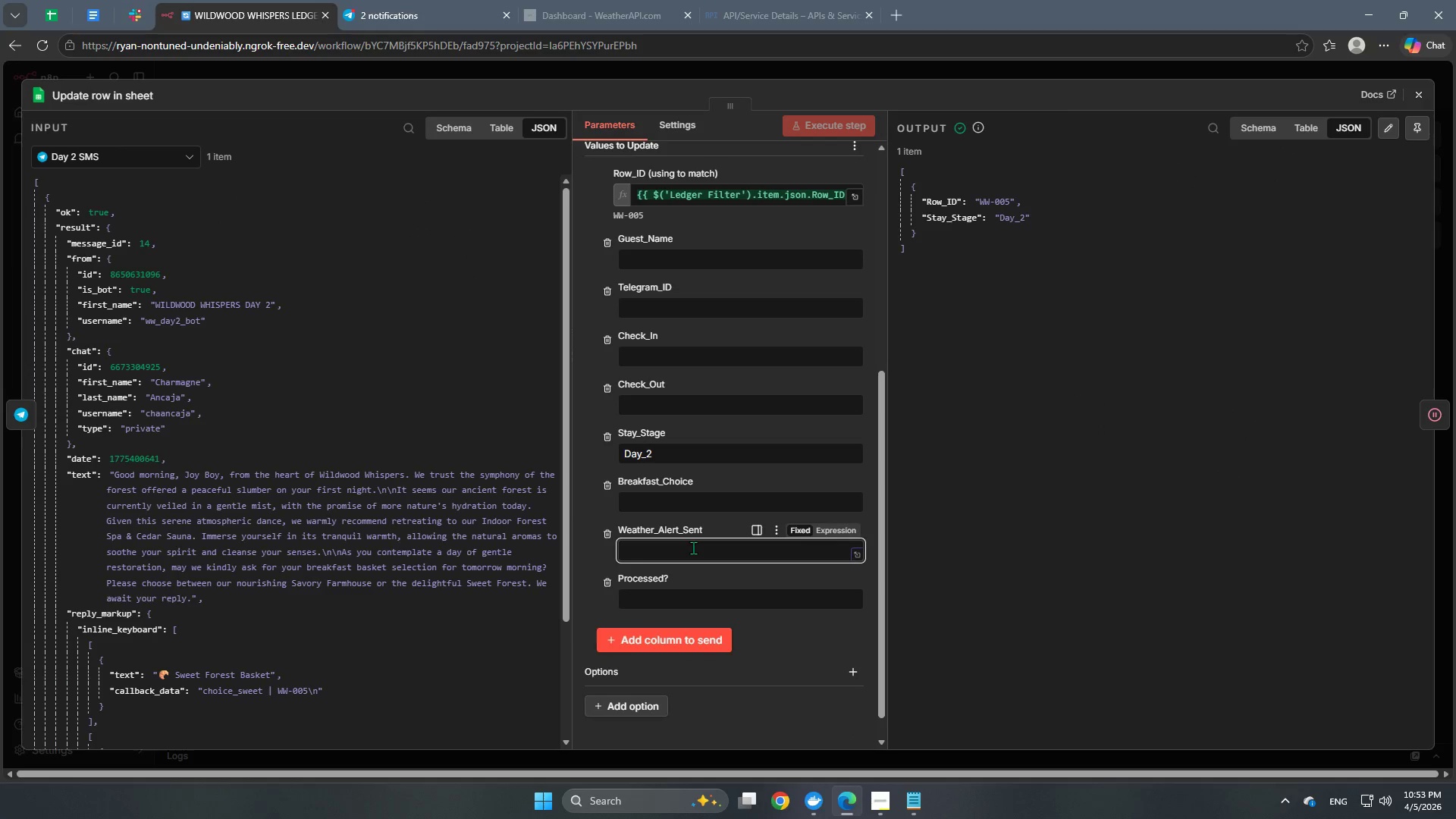 
type(Yes ()
 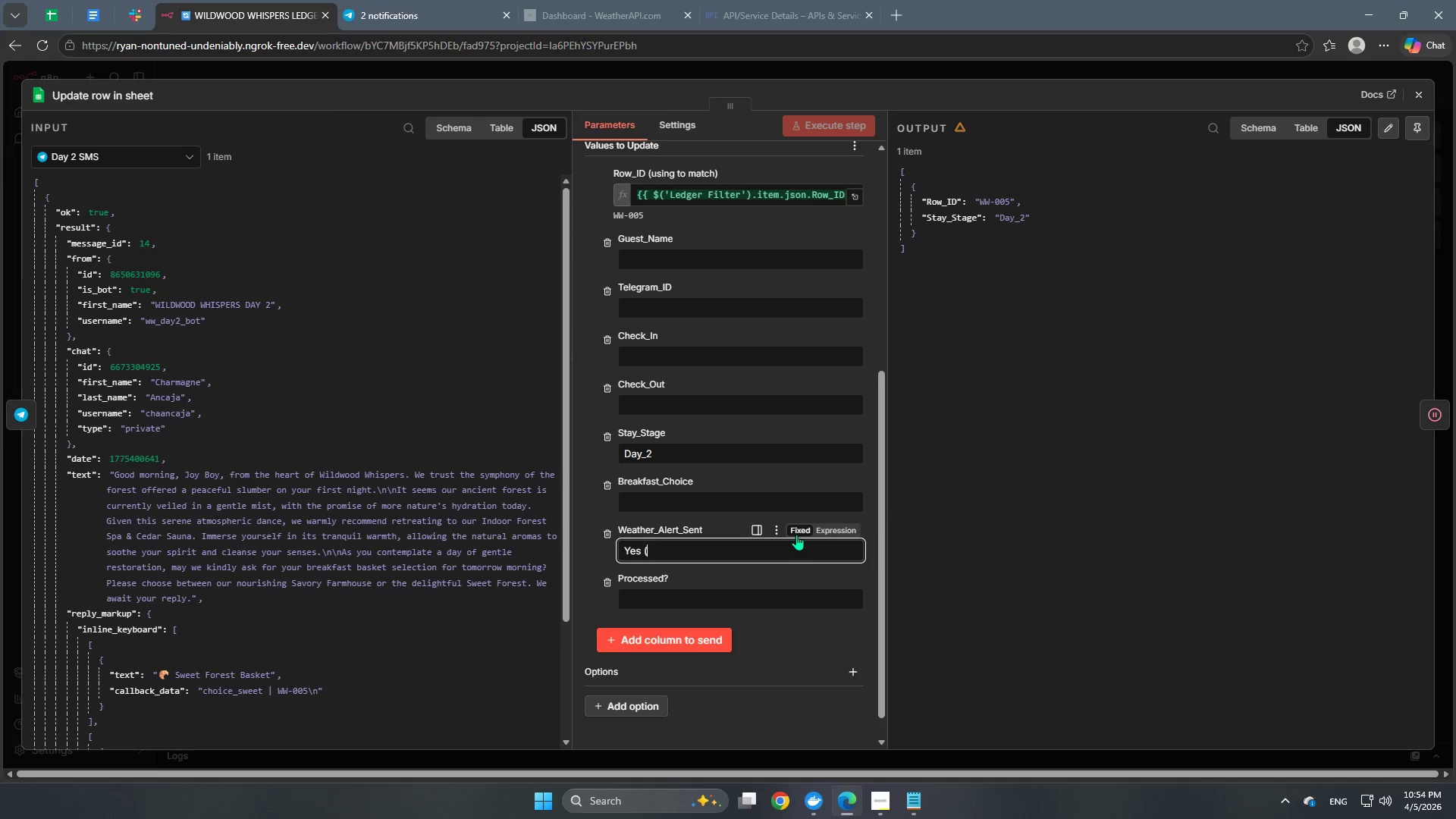 
left_click([121, 158])
 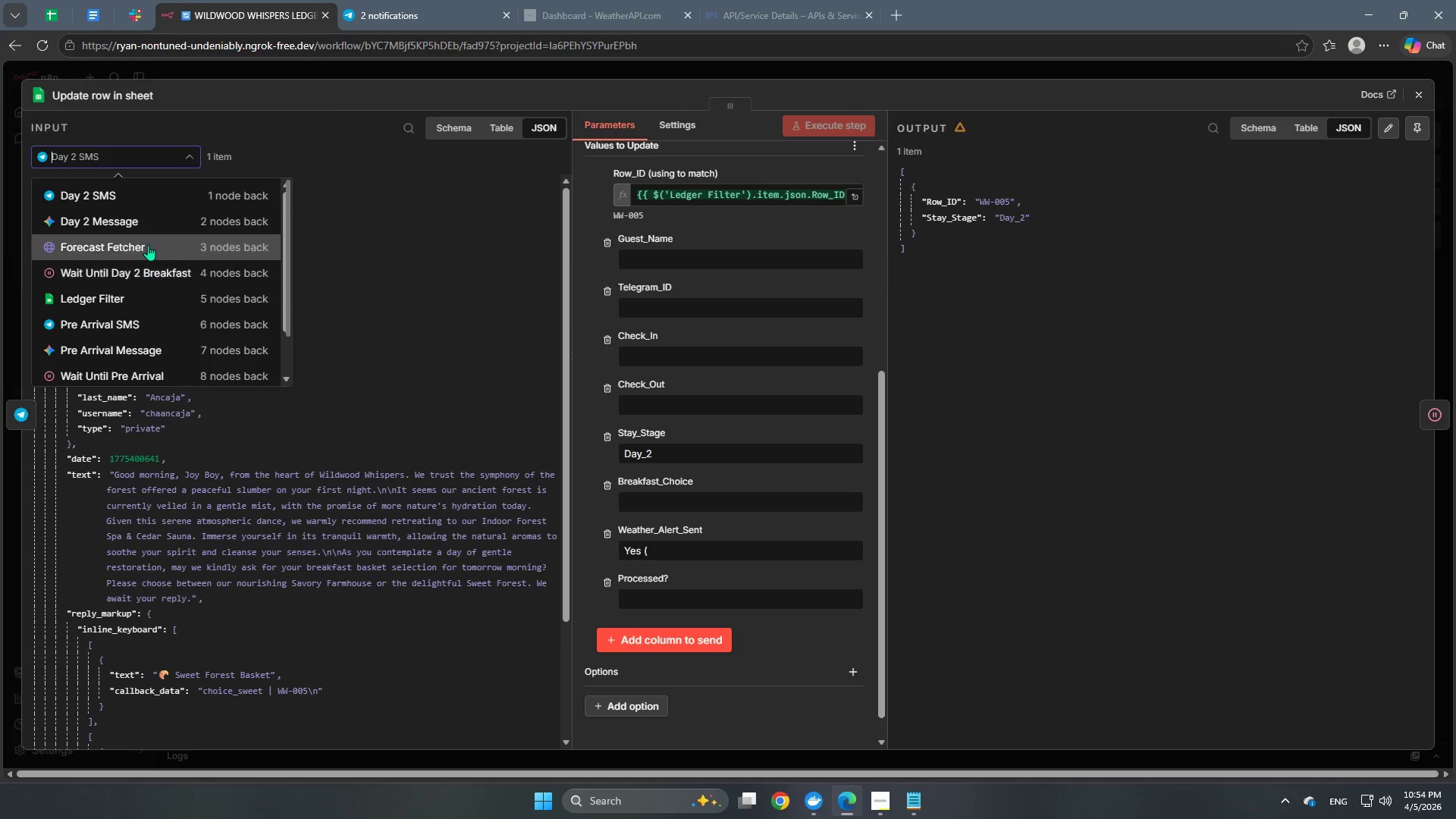 
left_click([148, 243])
 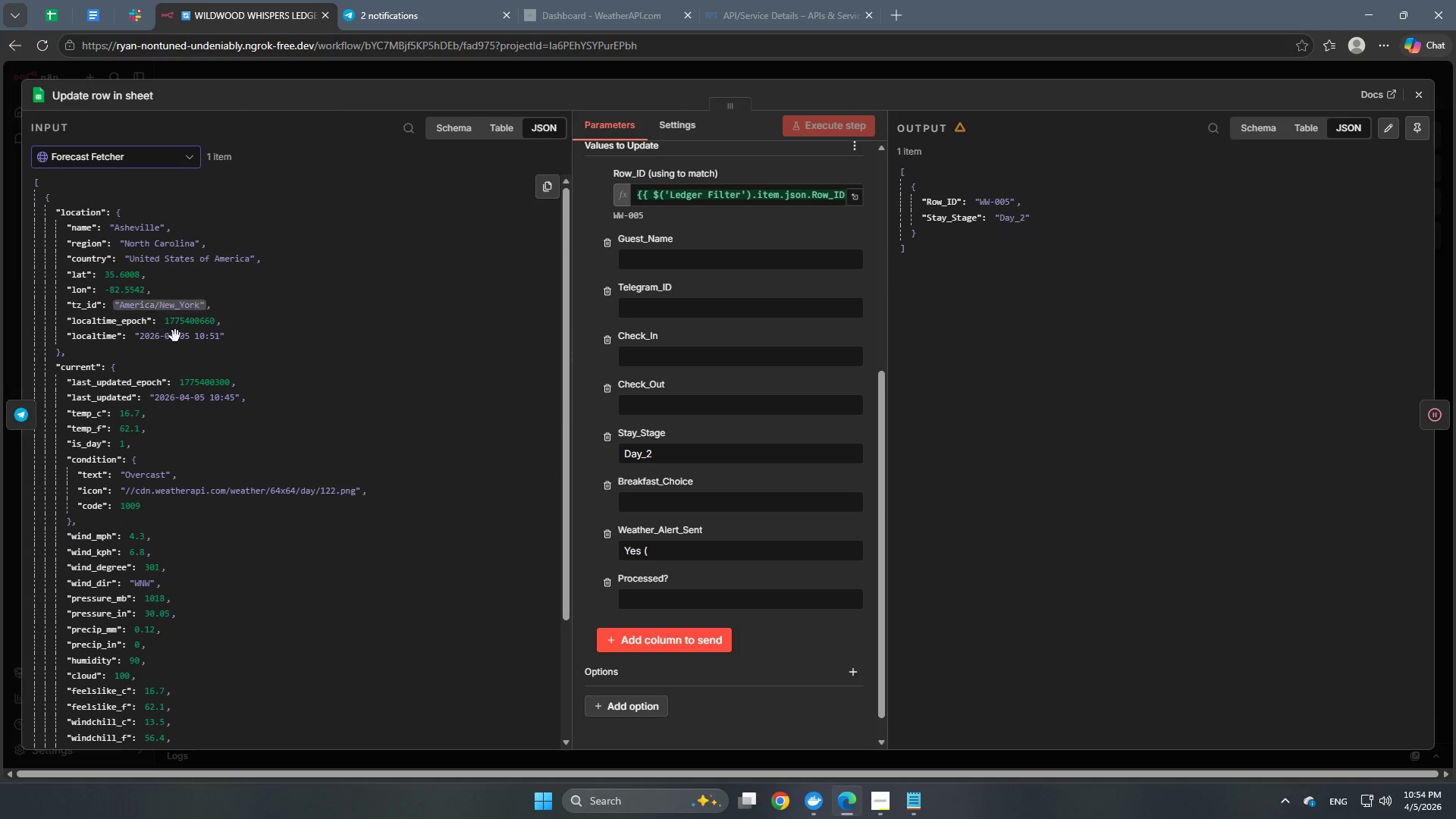 
scroll: coordinate [99, 560], scroll_direction: down, amount: 1.0
 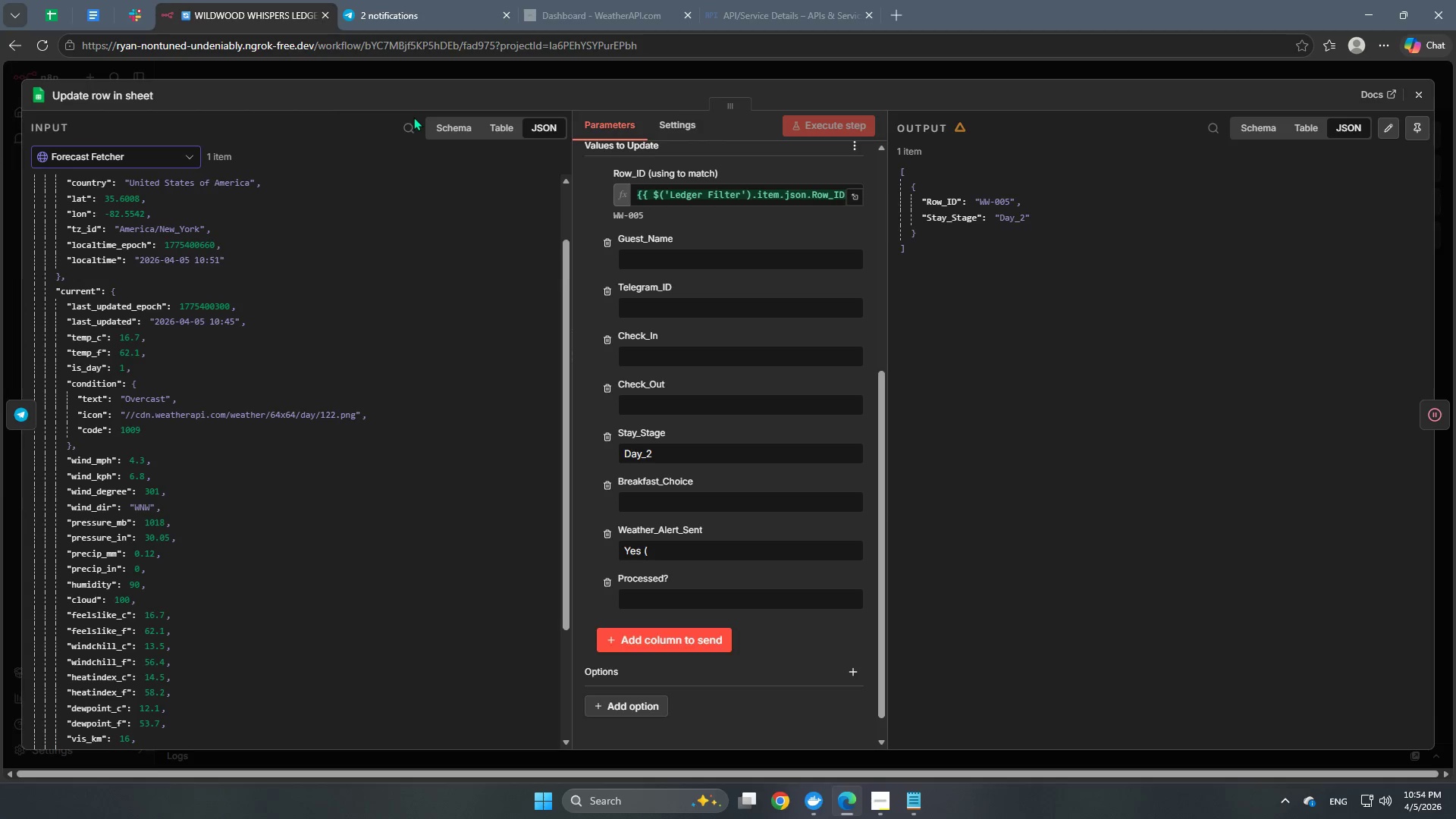 
left_click([407, 126])
 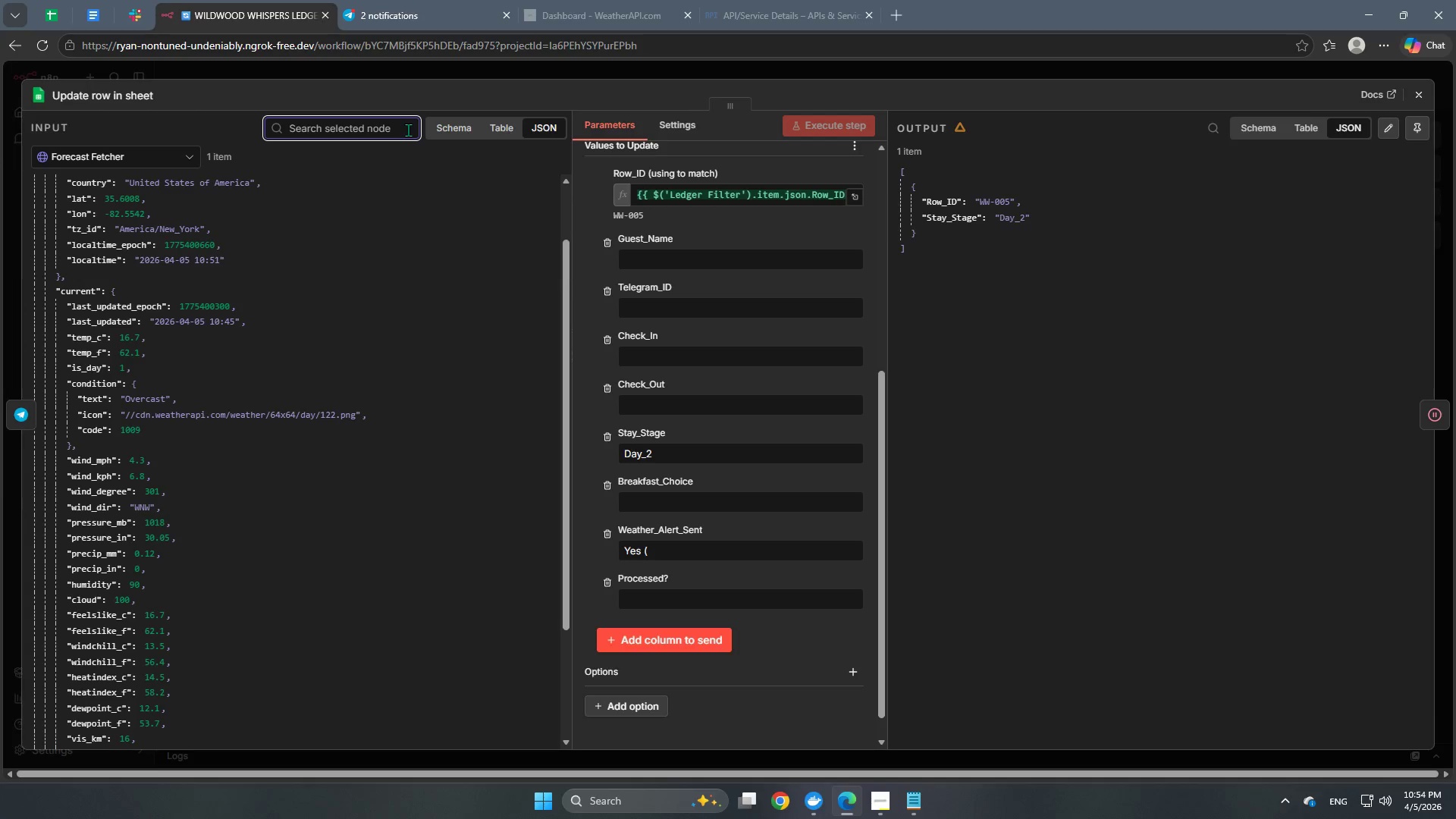 
type(condi)
 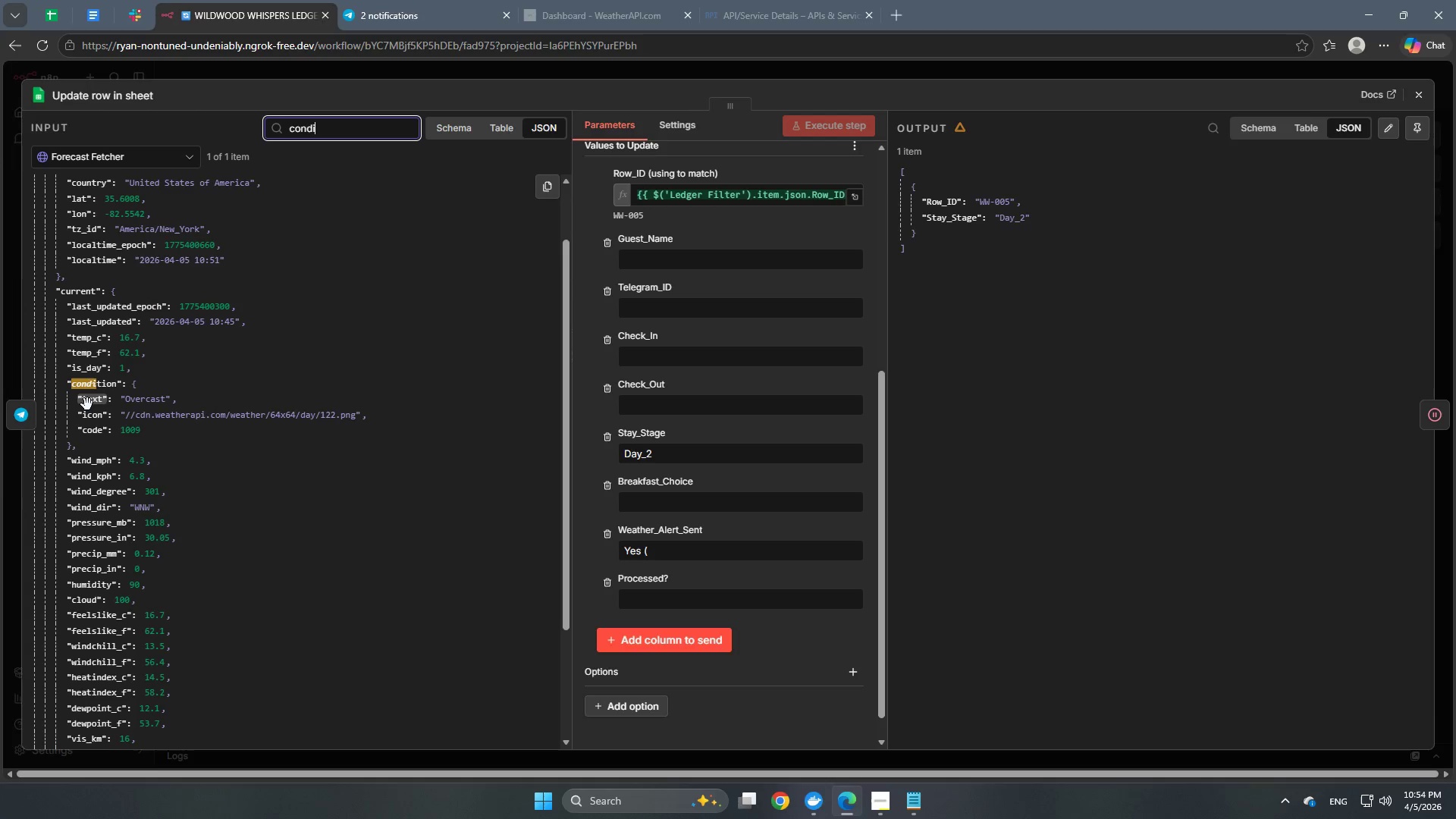 
left_click_drag(start_coordinate=[89, 402], to_coordinate=[89, 408])
 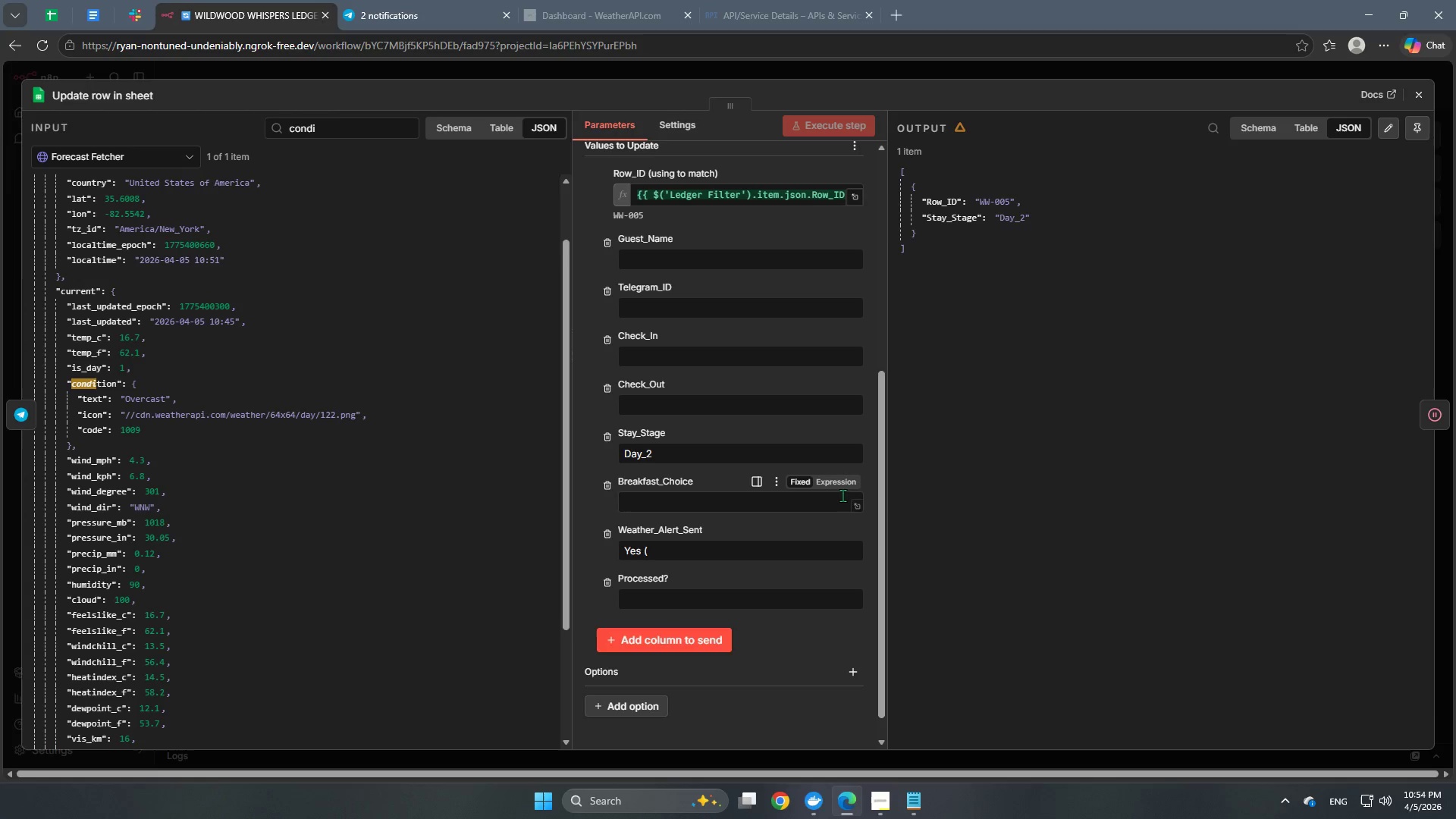 
left_click([850, 477])
 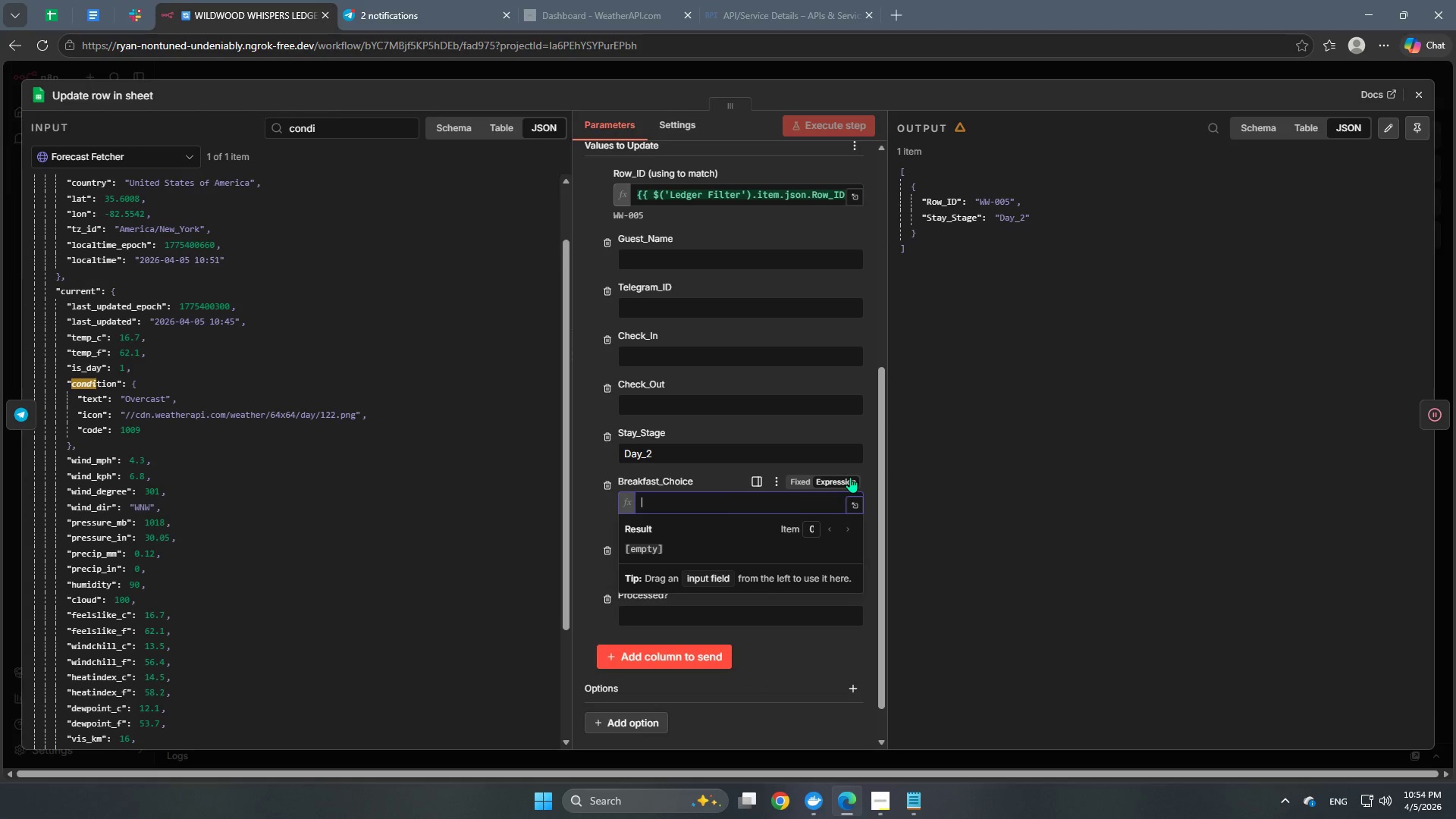 
left_click([850, 477])
 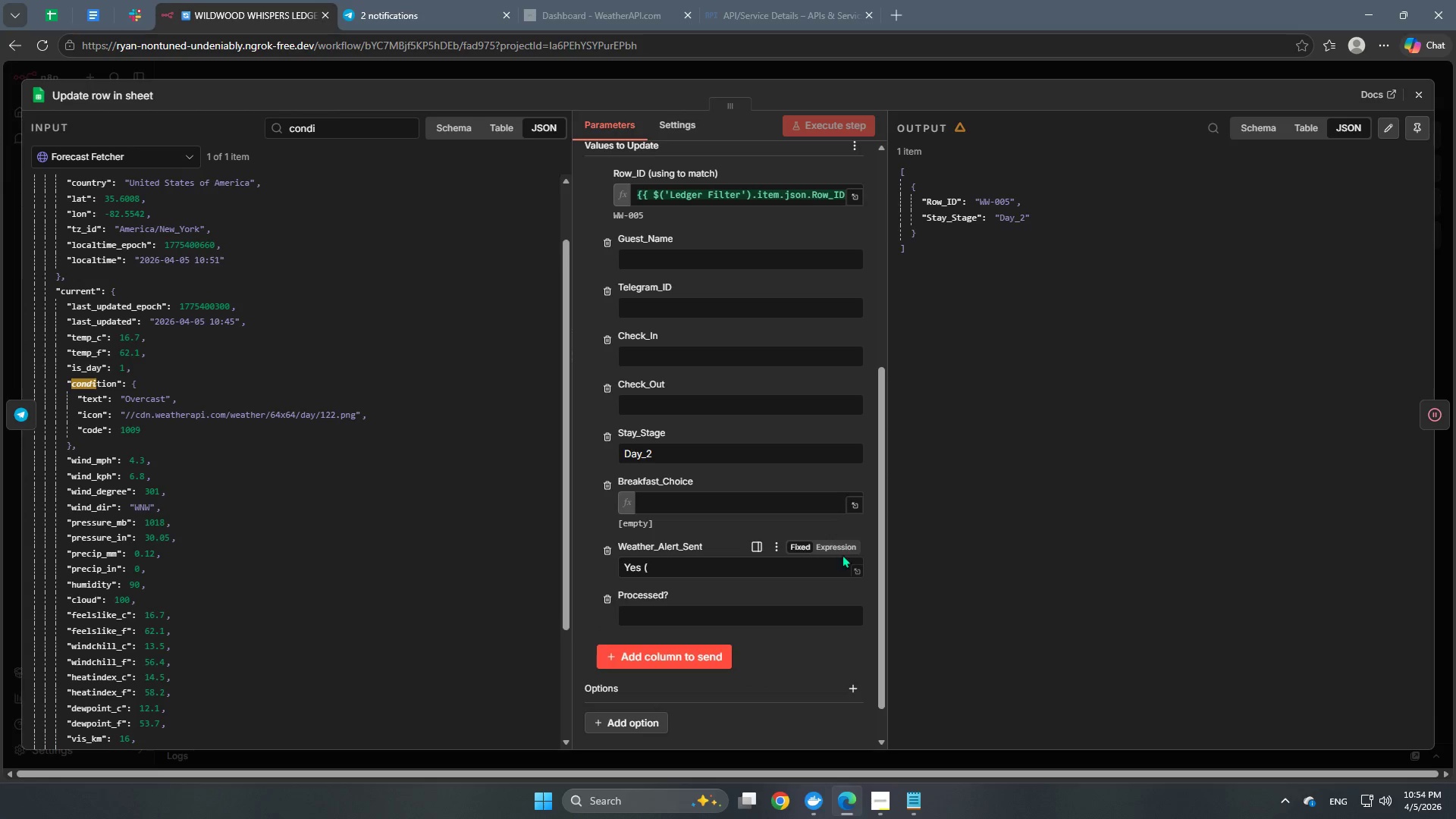 
left_click([844, 543])
 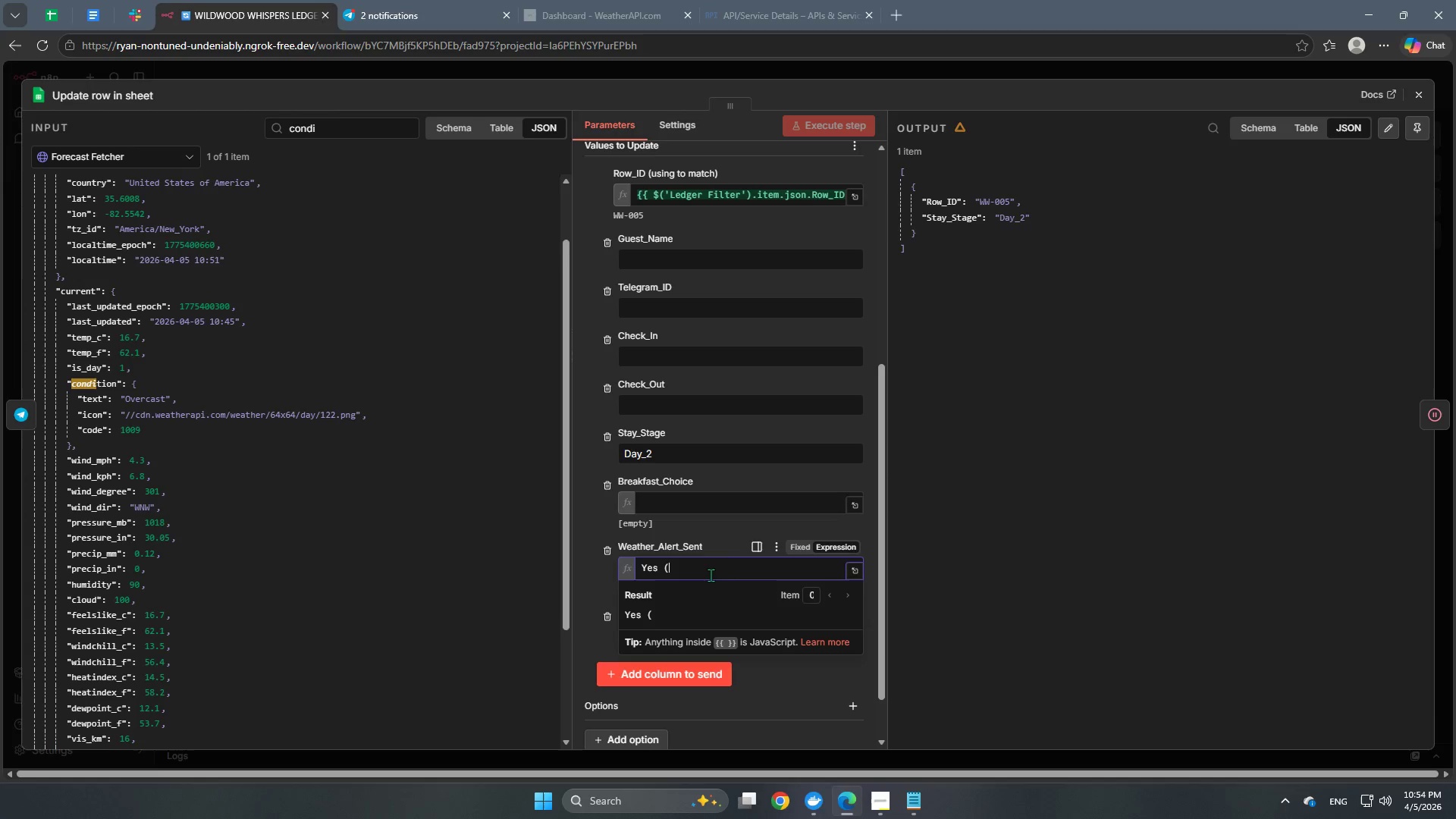 
left_click([712, 570])
 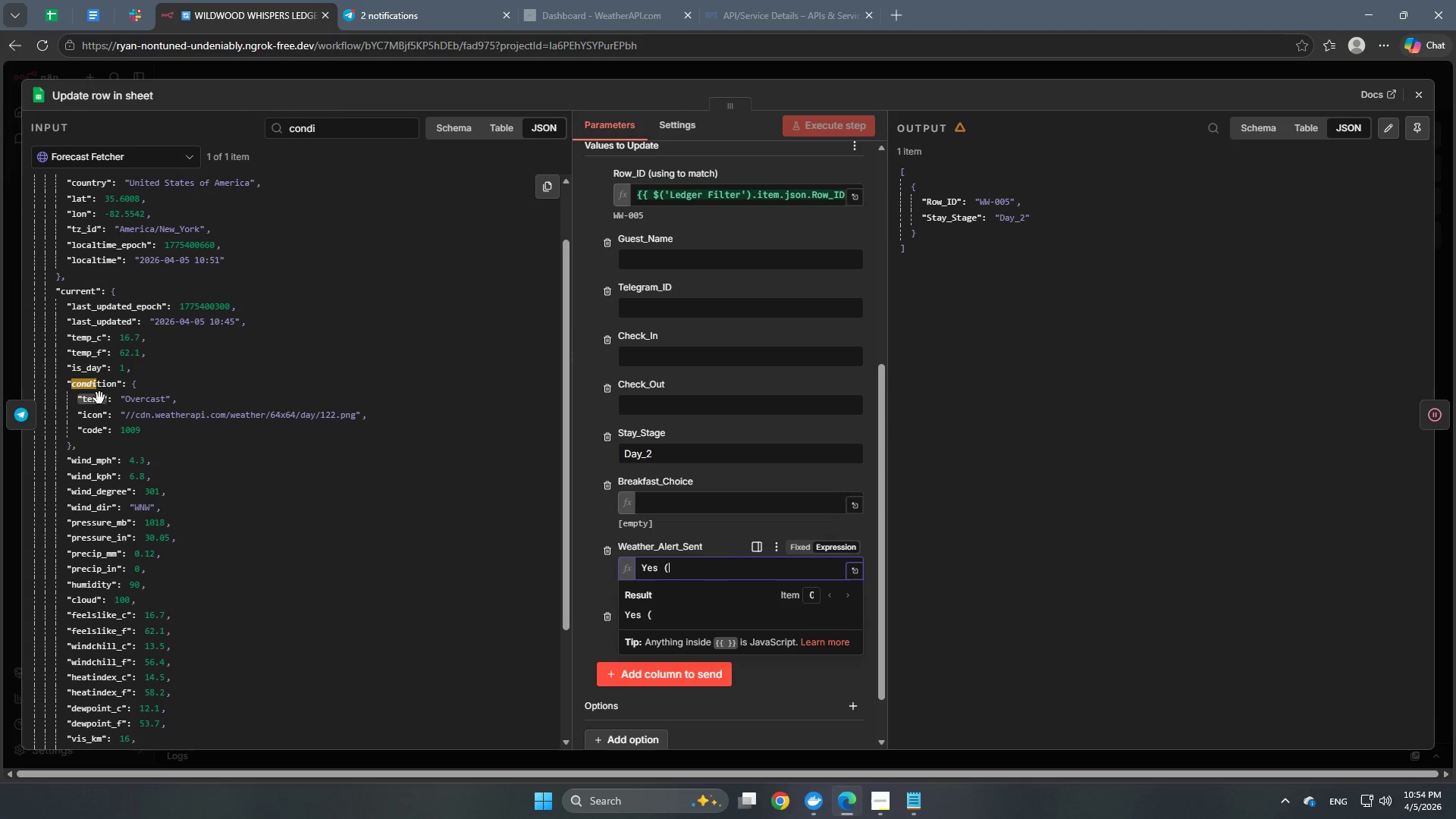 
left_click_drag(start_coordinate=[98, 403], to_coordinate=[697, 572])
 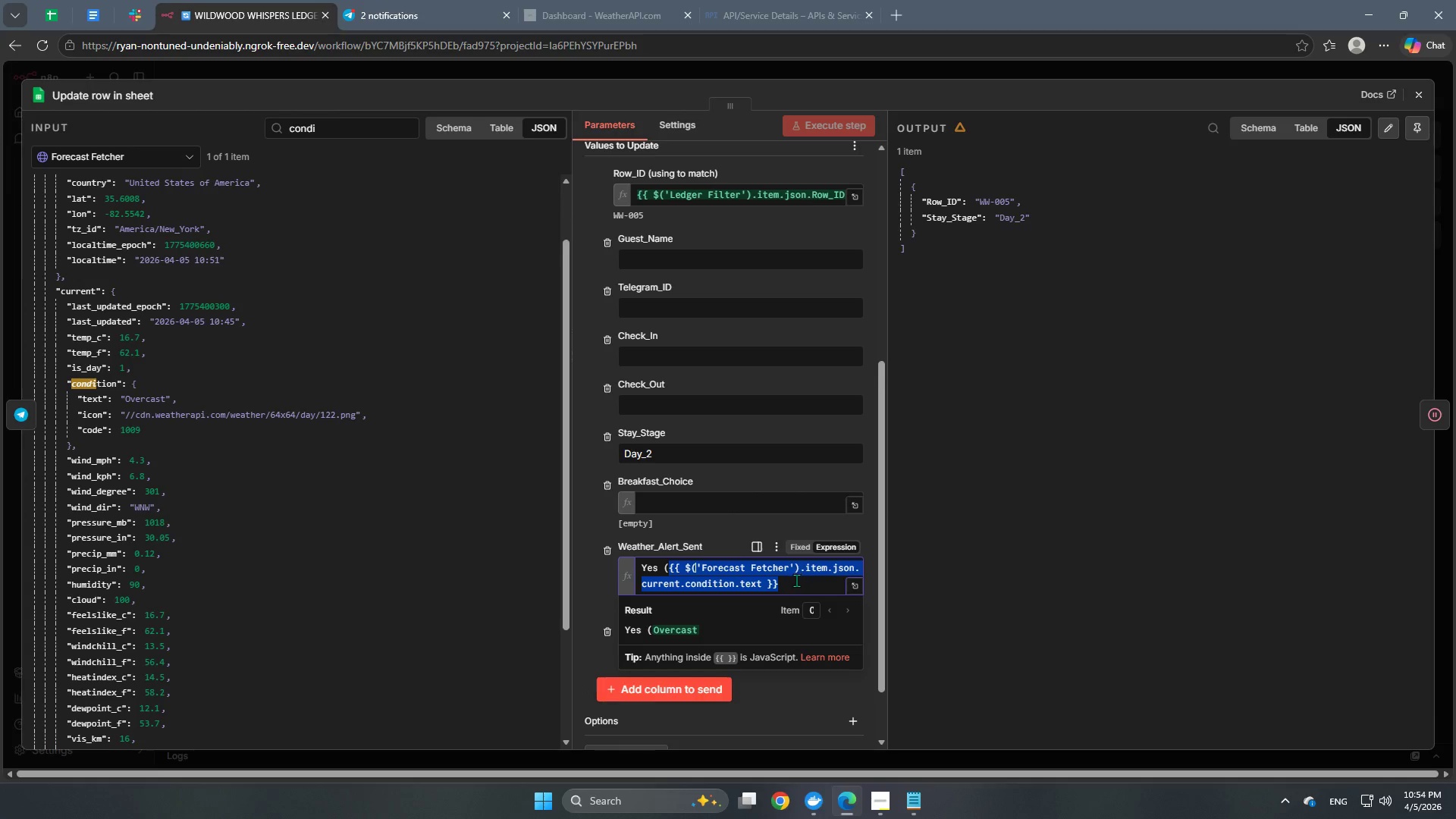 
left_click([792, 590])
 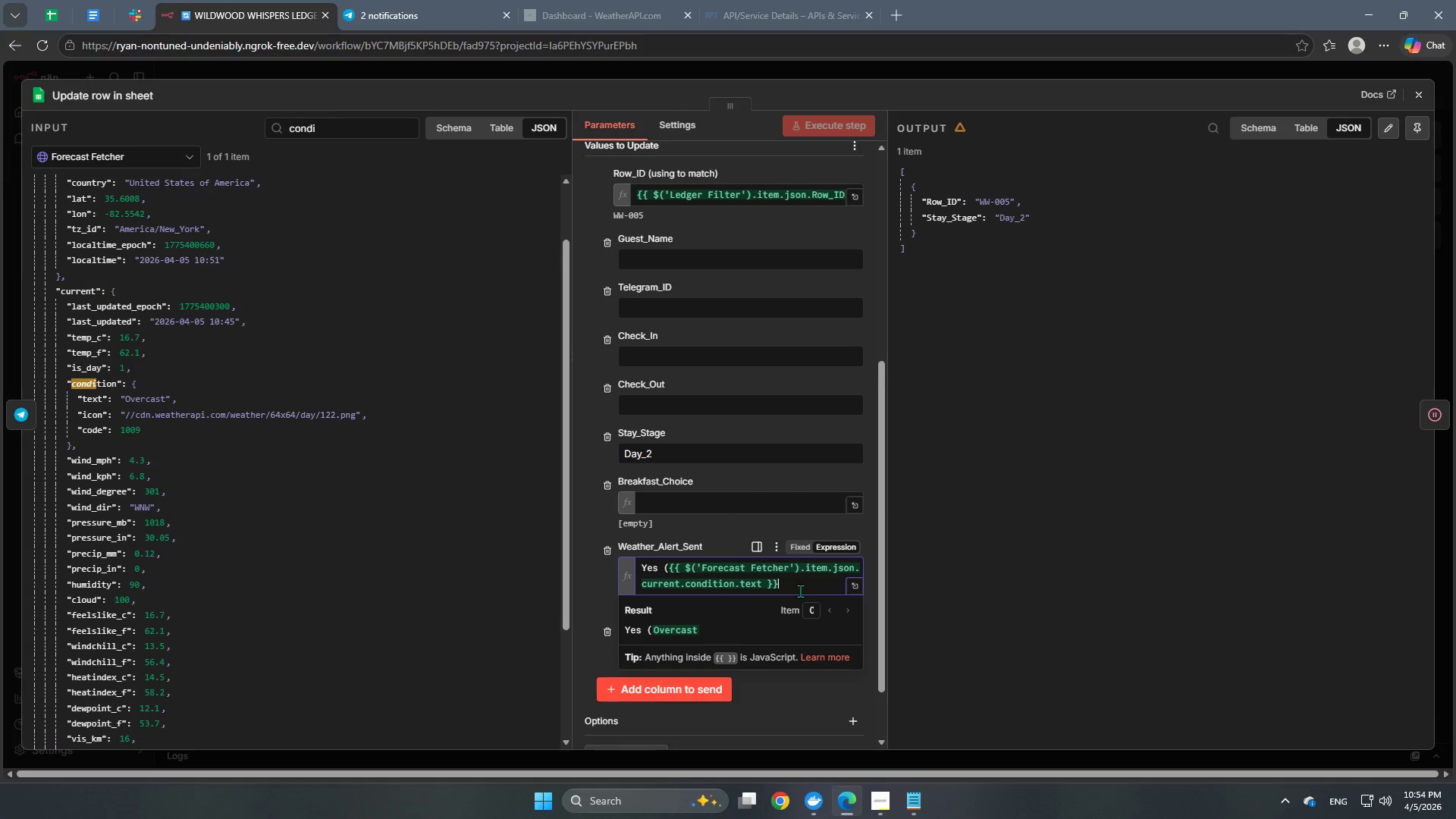 
key(Shift+0)
 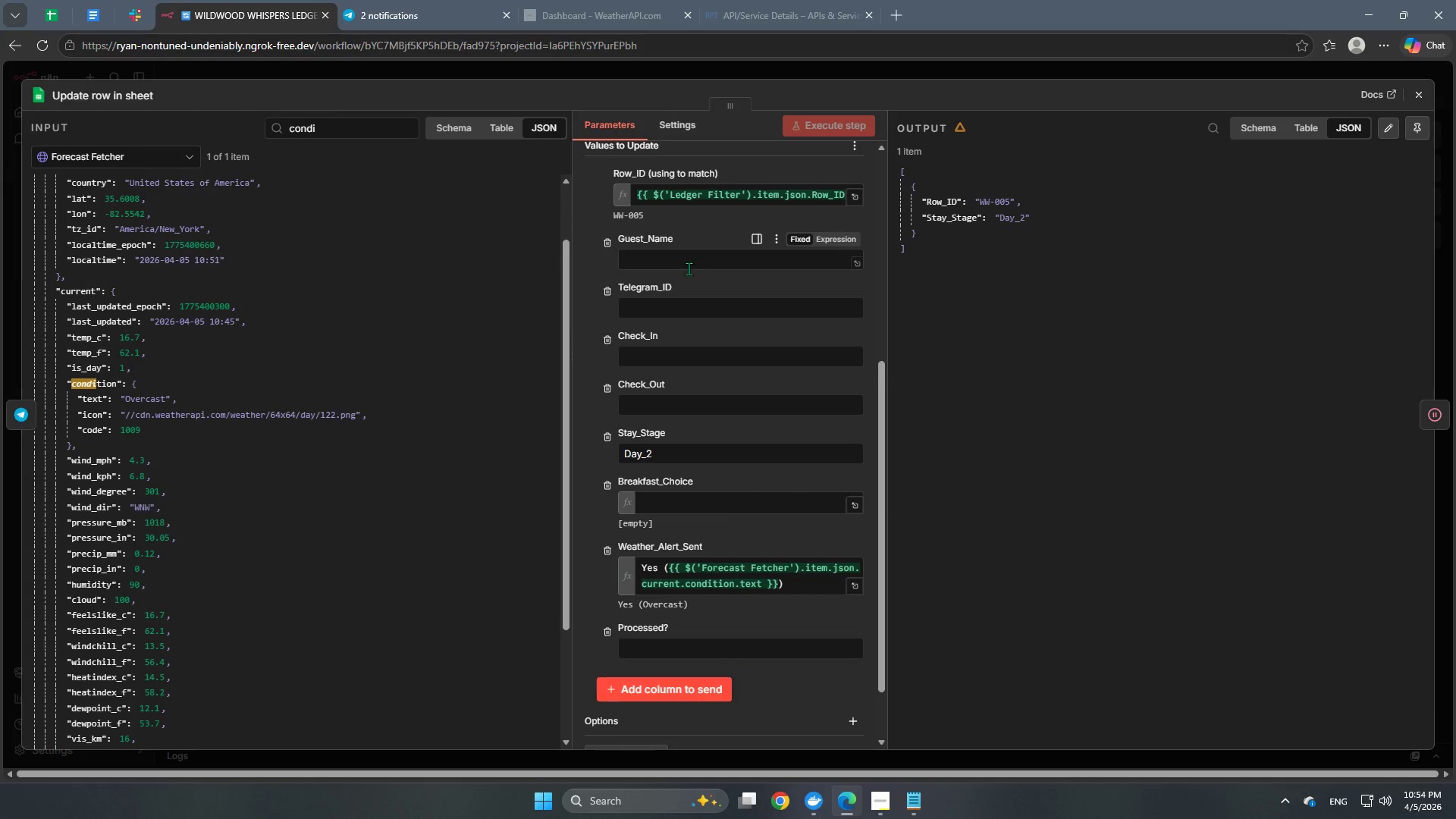 
left_click([782, 71])
 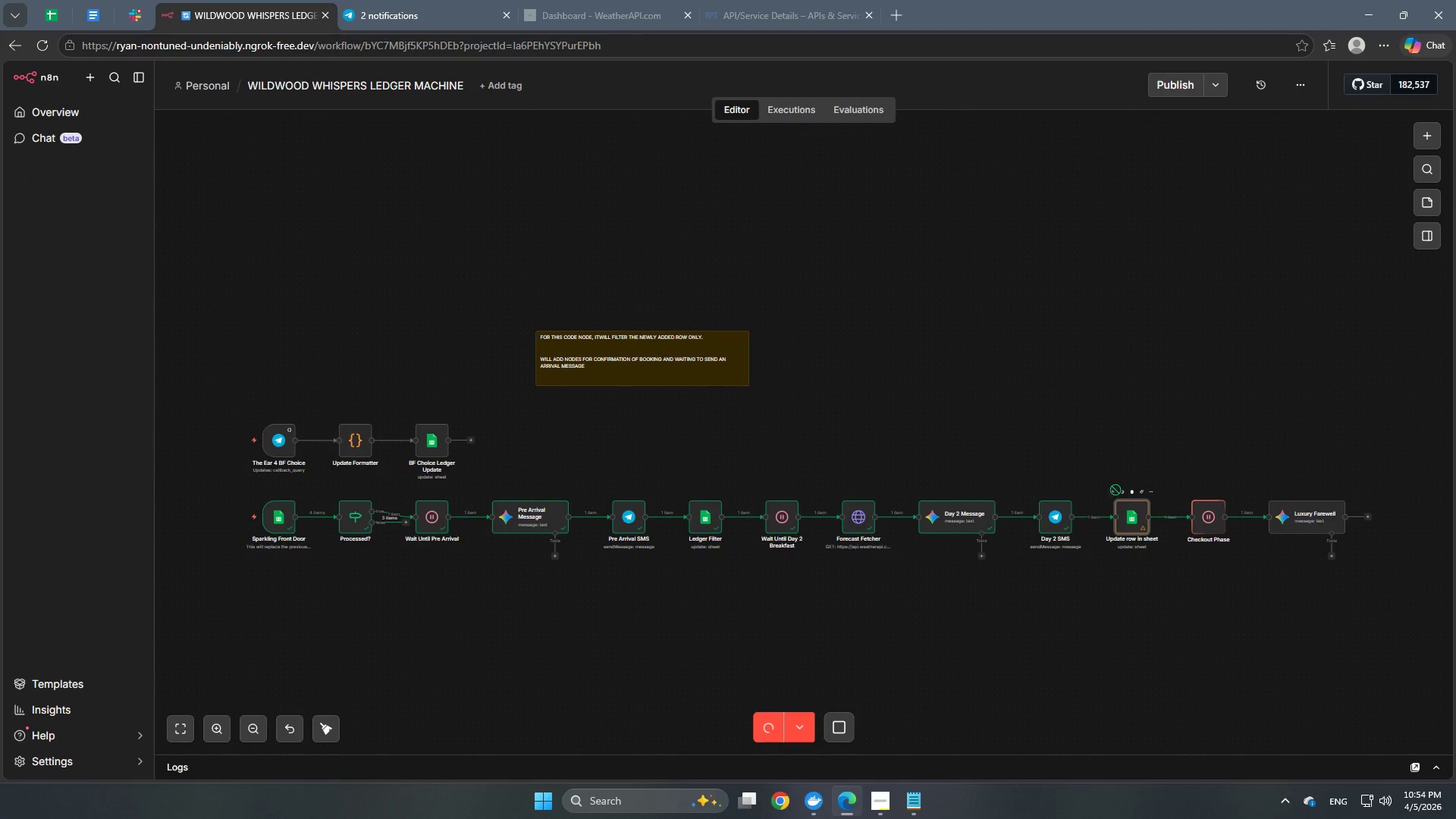 
left_click([843, 726])
 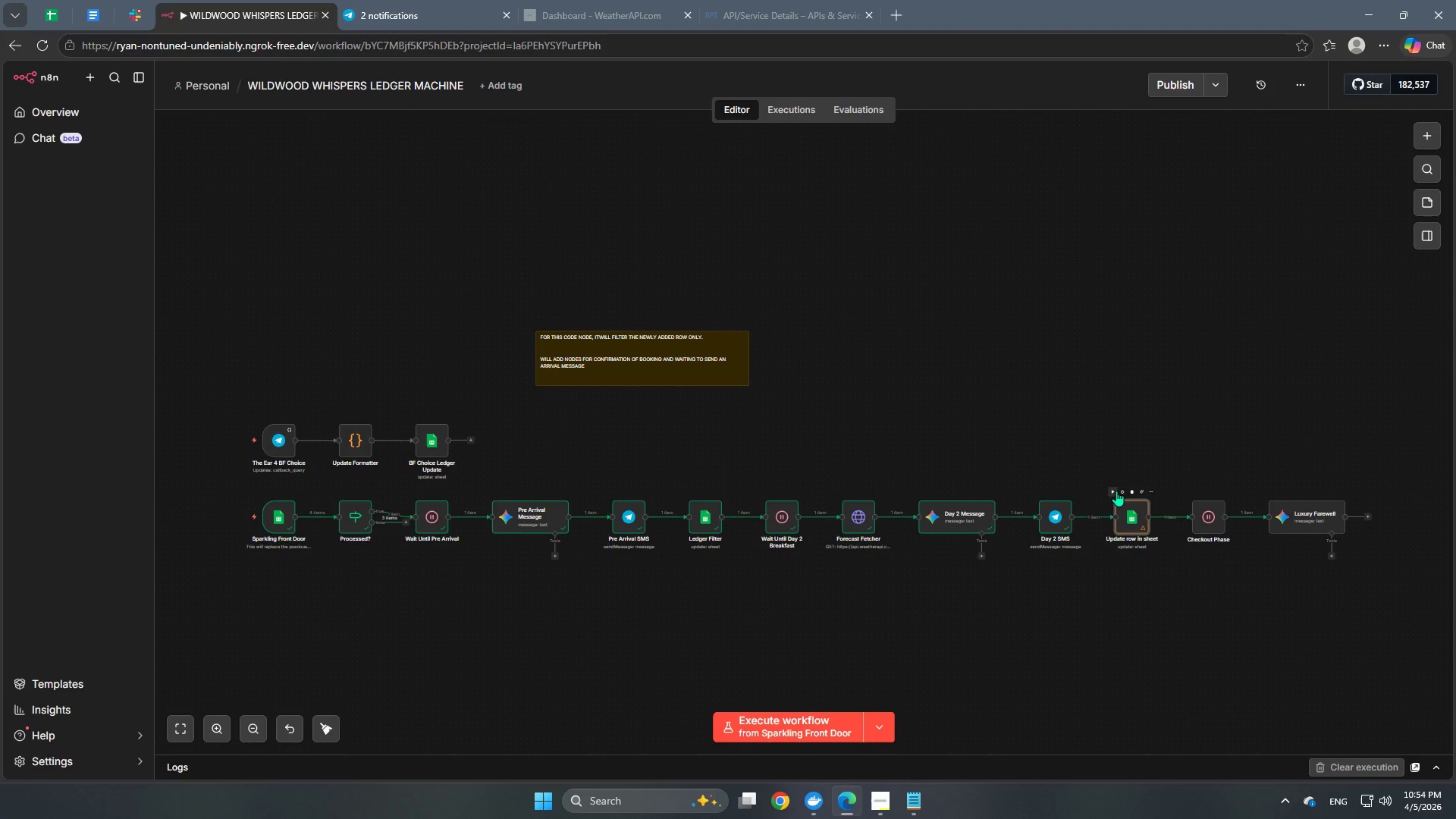 
left_click([1113, 490])
 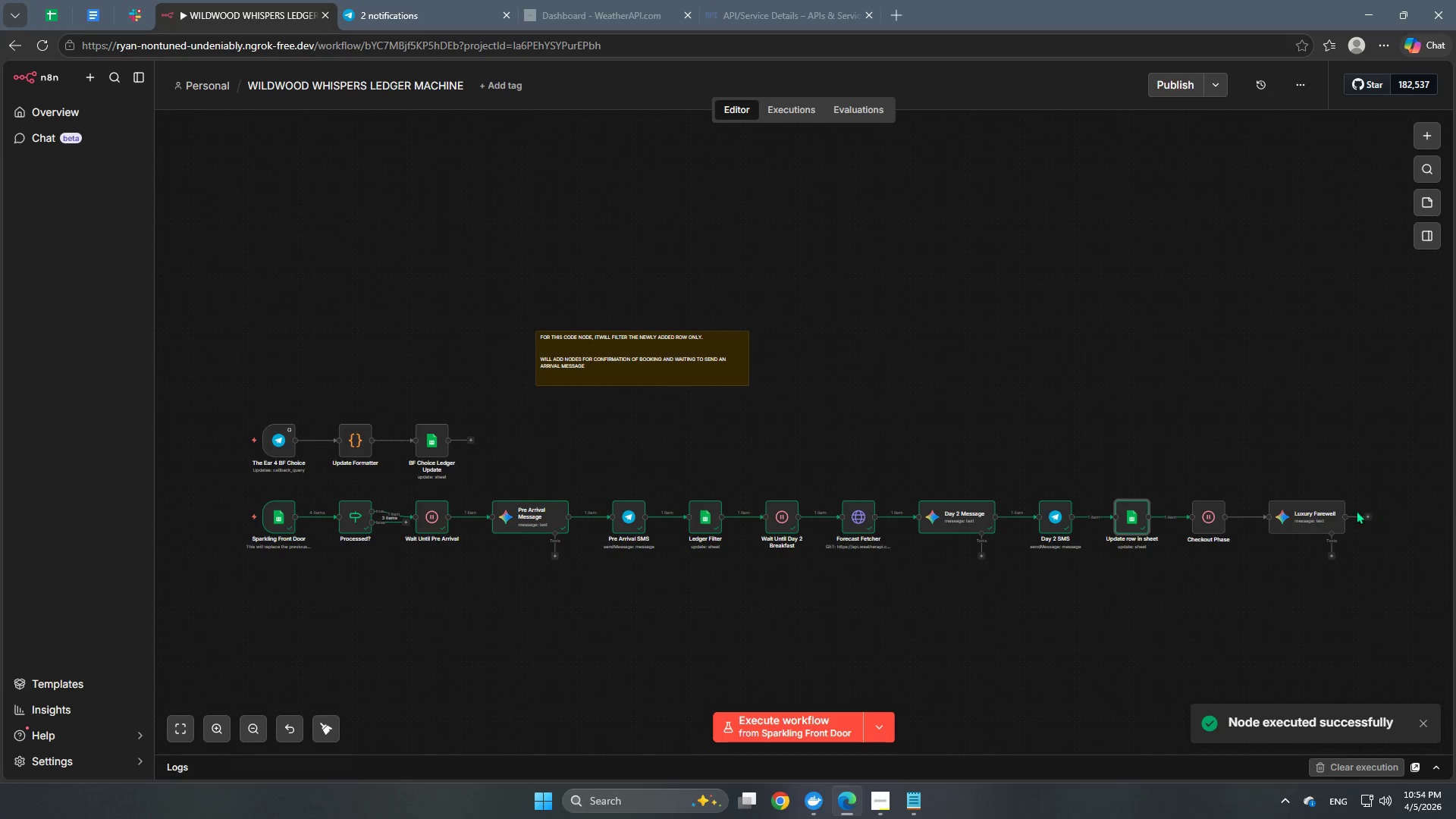 
wait(7.39)
 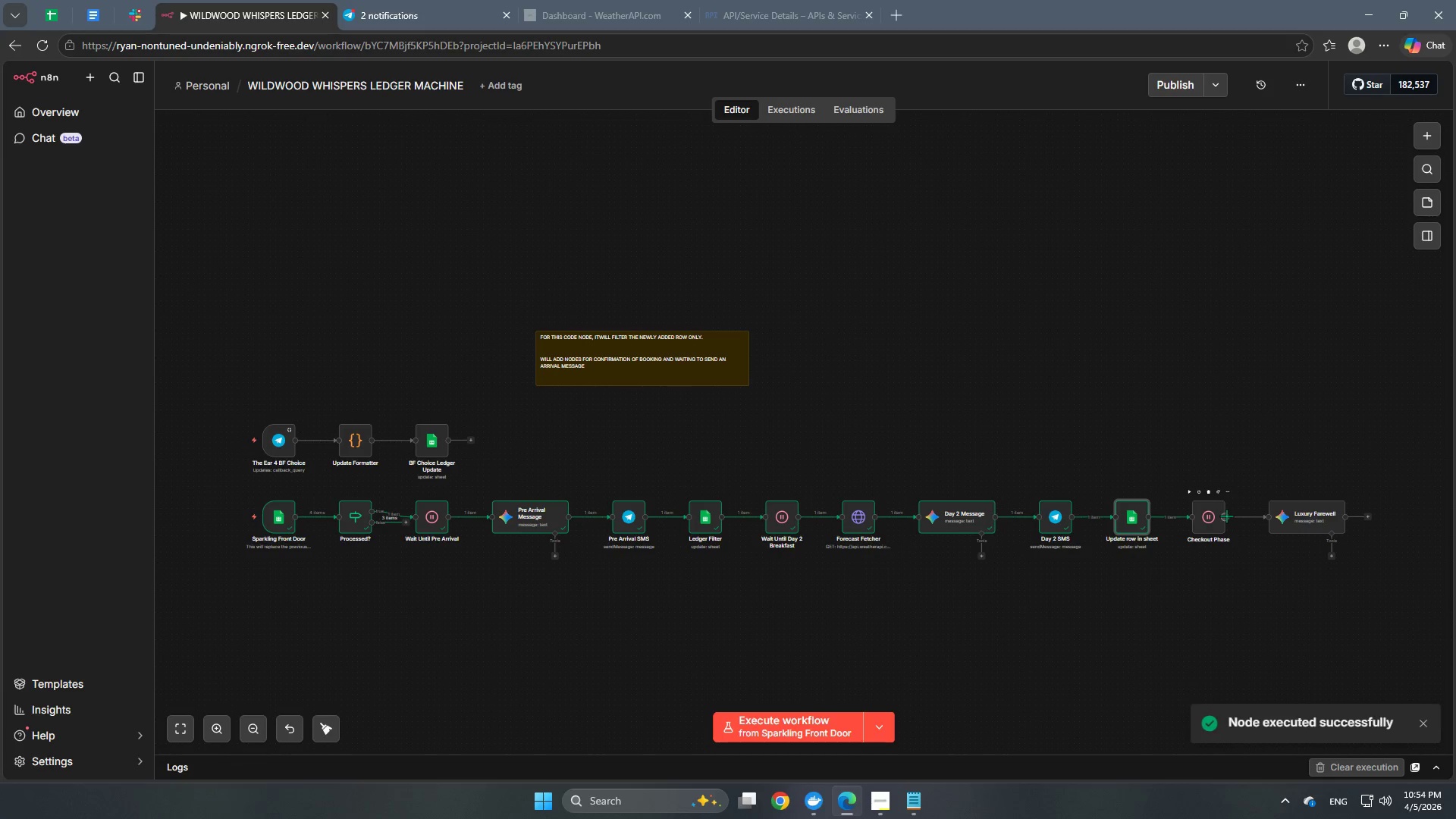 
left_click([49, 14])
 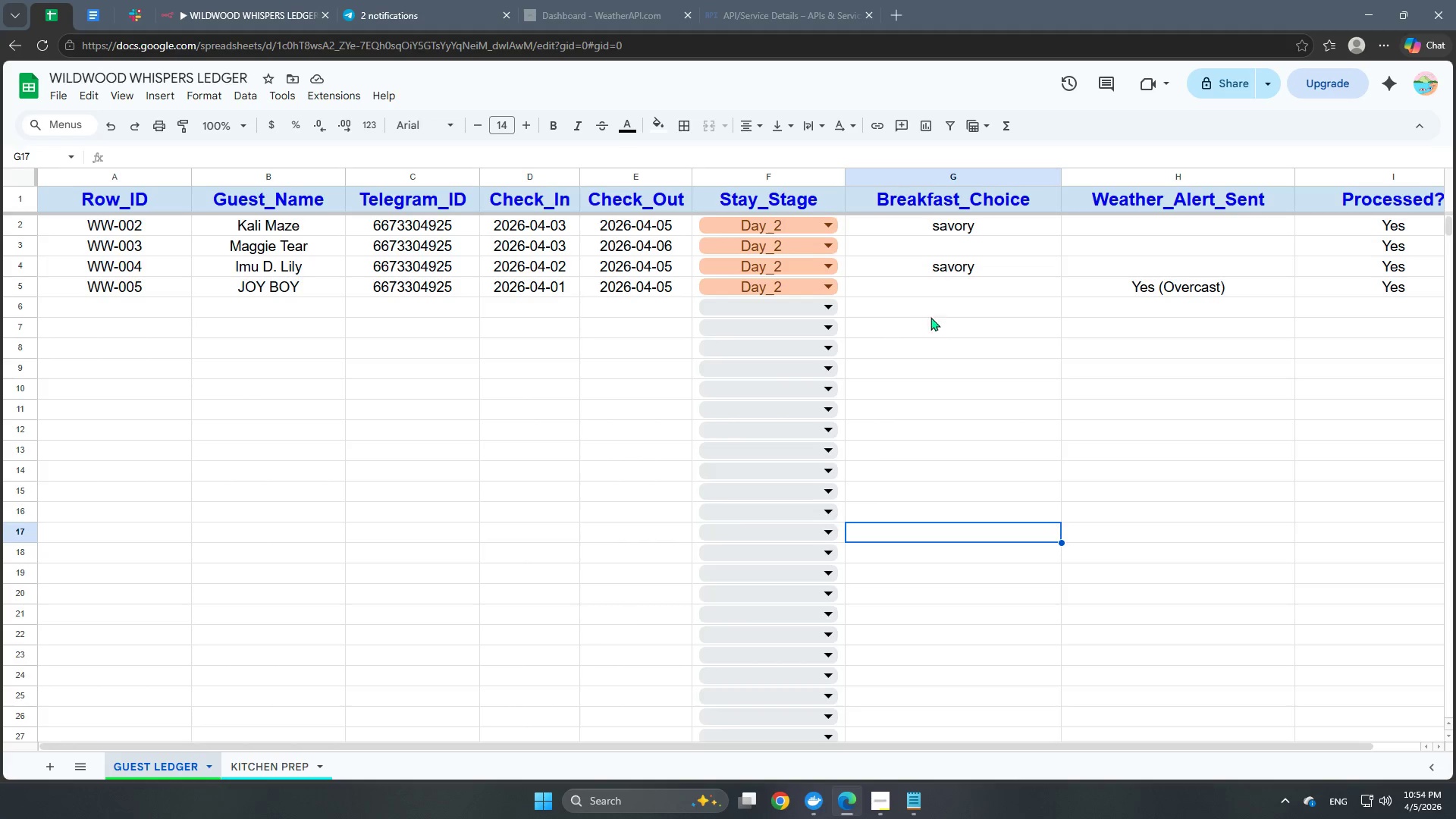 
wait(5.53)
 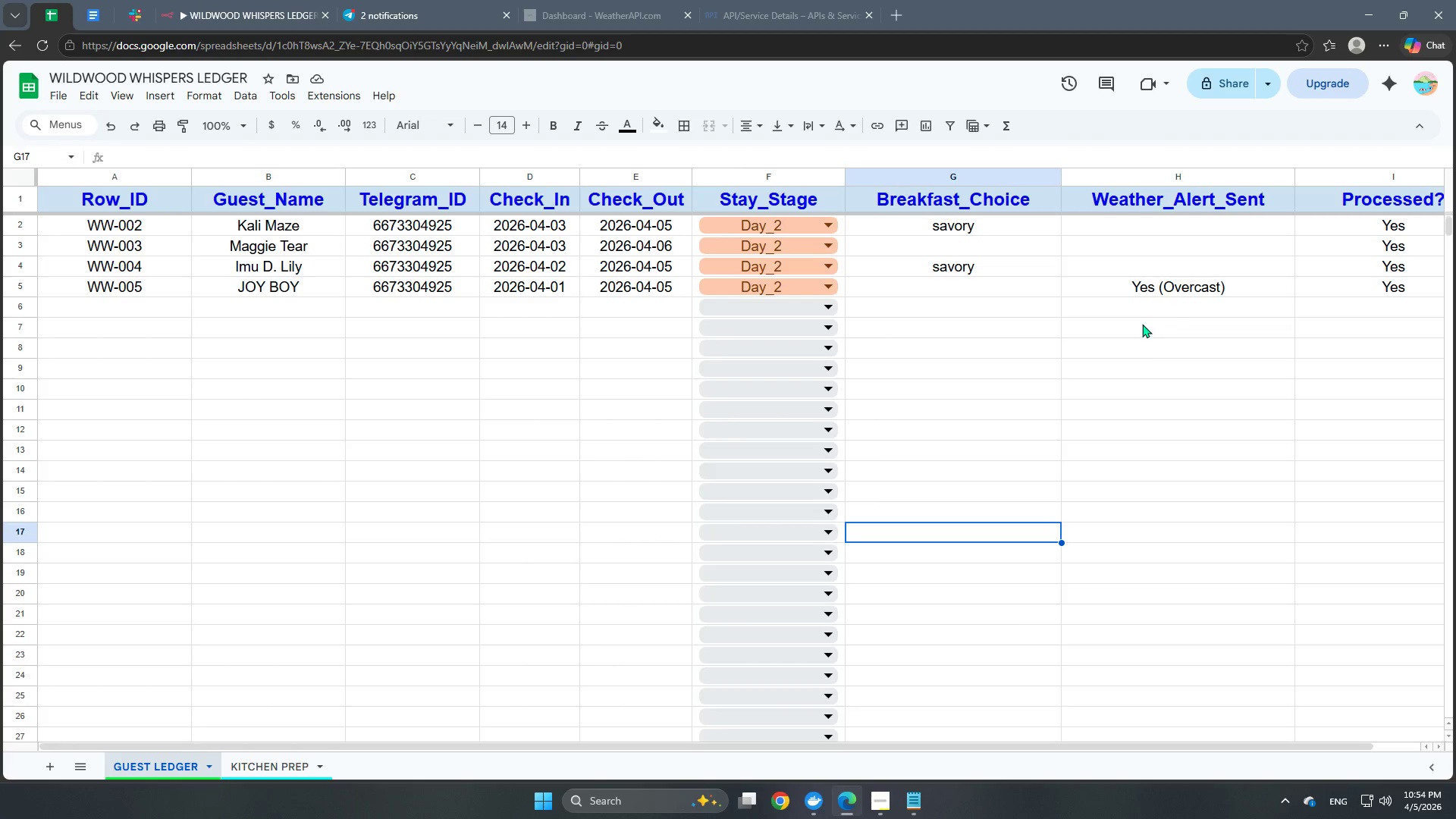 
left_click([460, 12])
 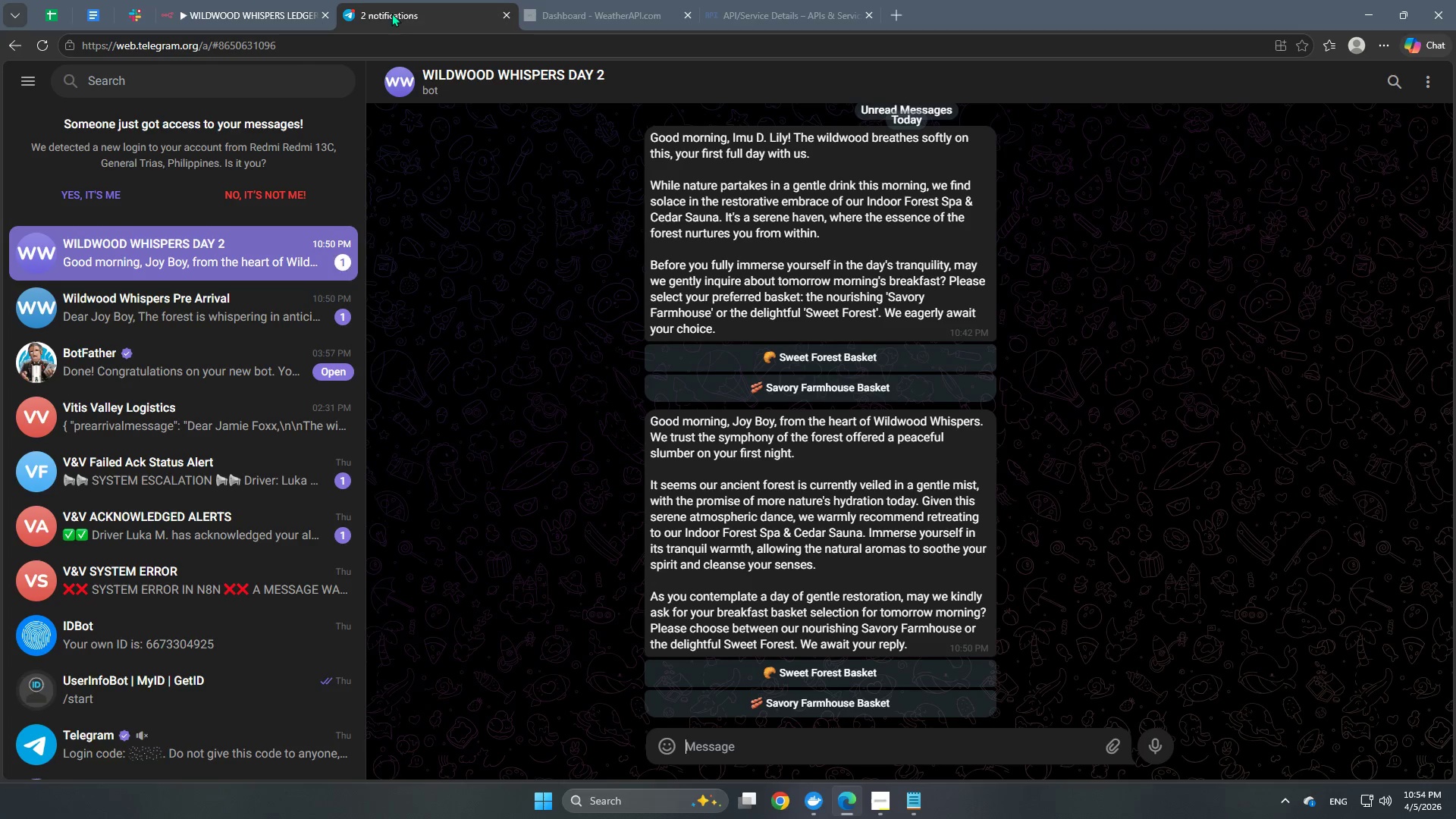 
left_click([391, 15])
 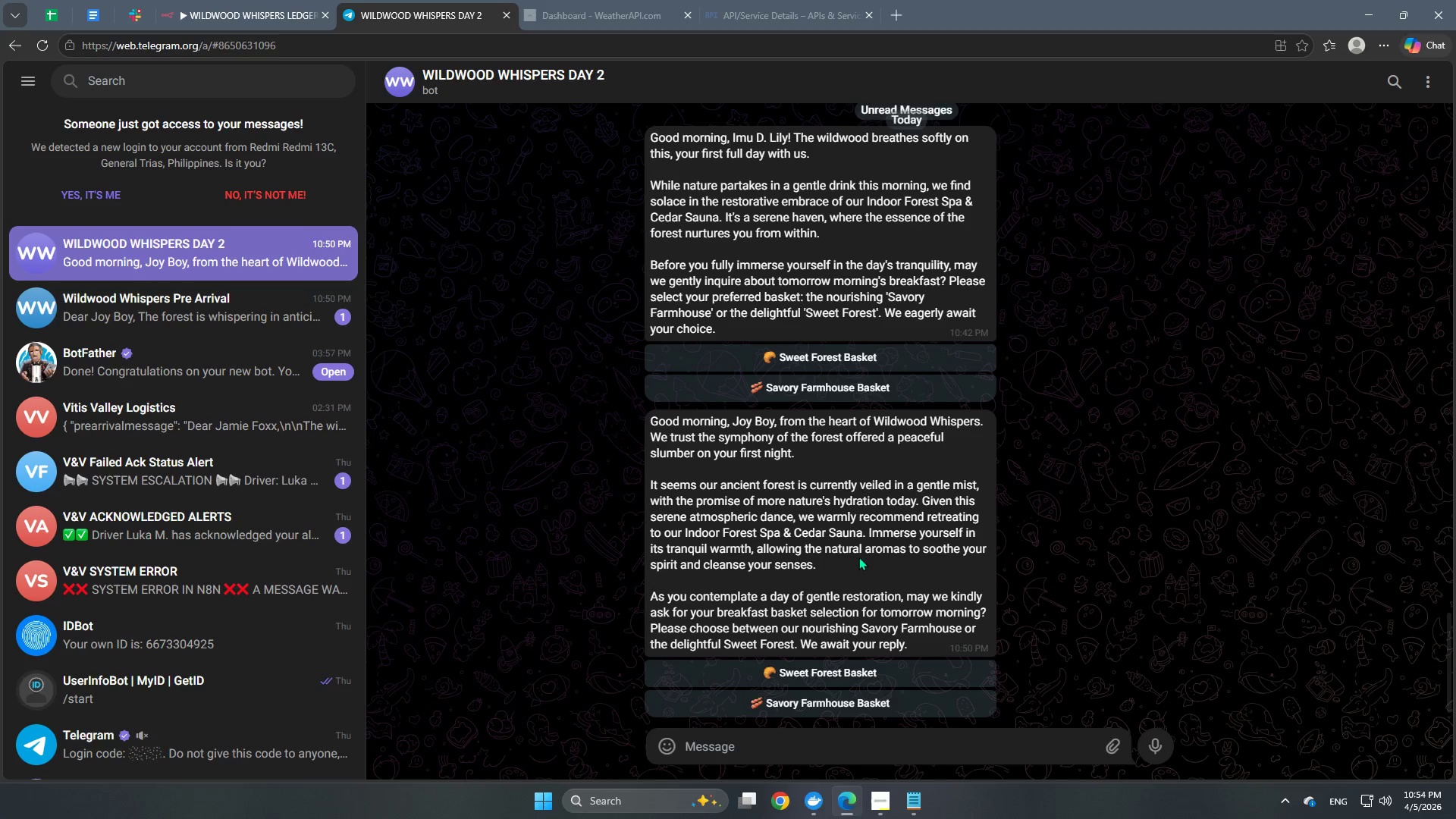 
scroll: coordinate [861, 563], scroll_direction: down, amount: 4.0
 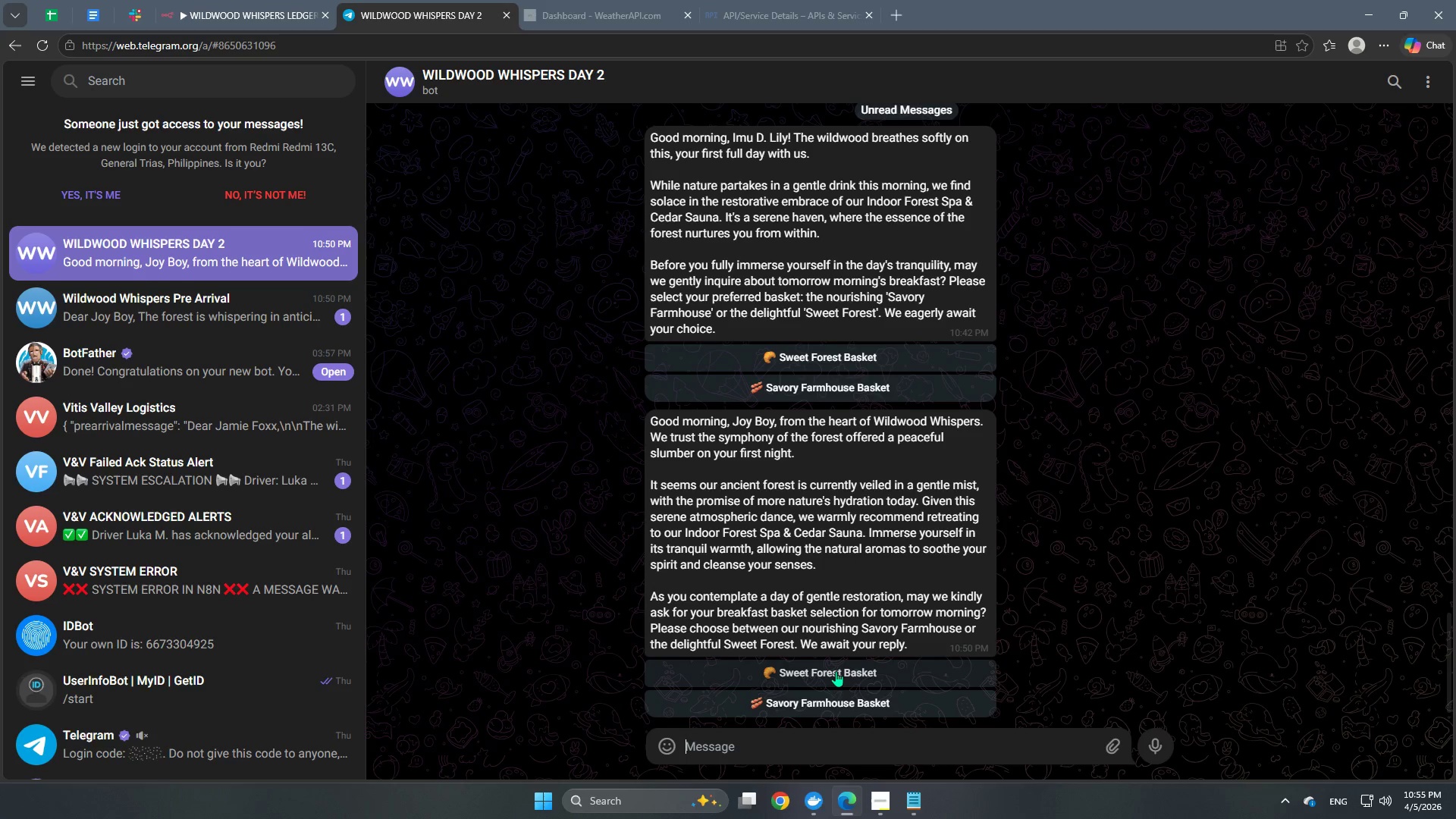 
left_click([836, 671])
 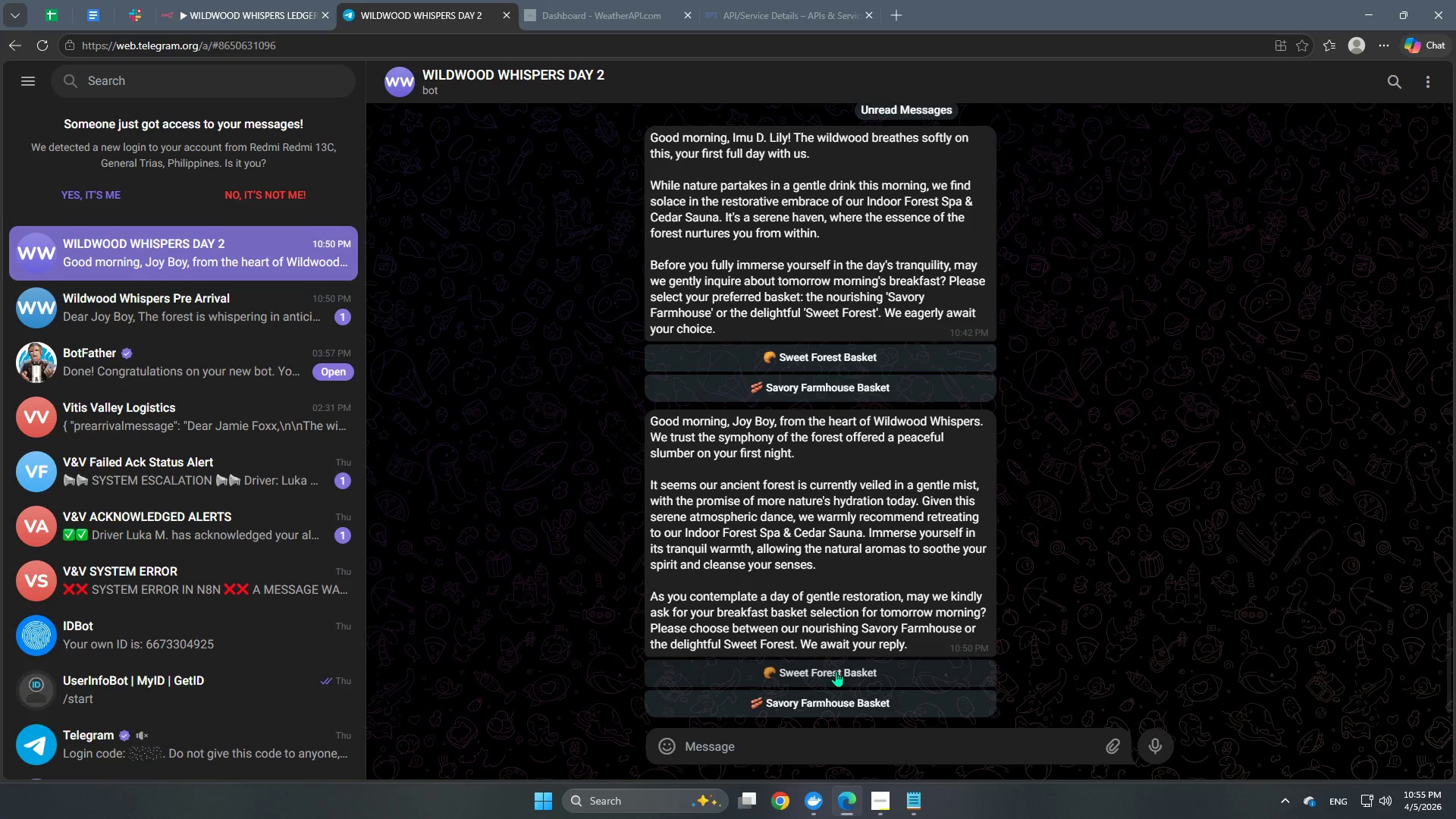 
wait(5.17)
 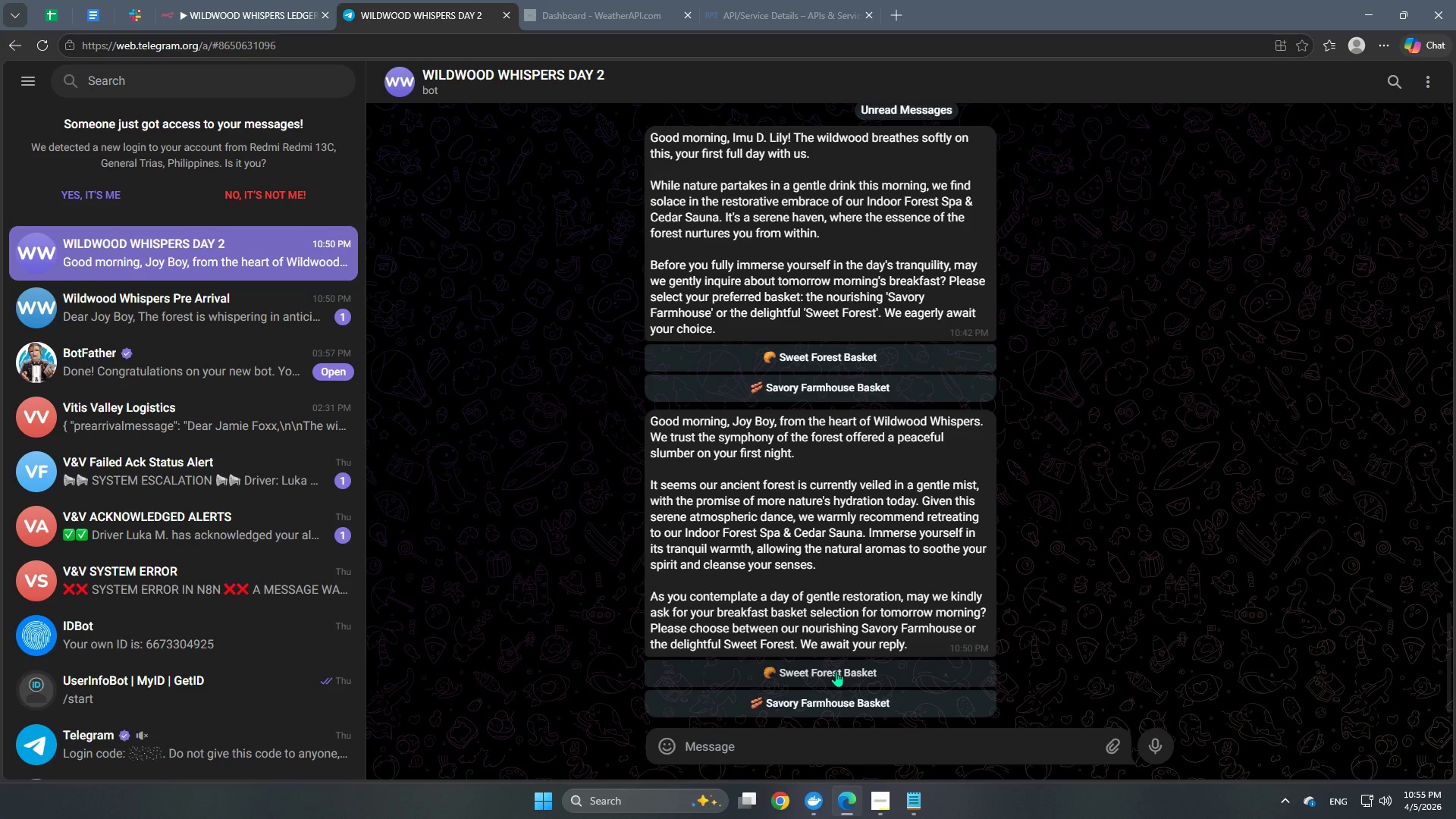 
left_click([224, 14])
 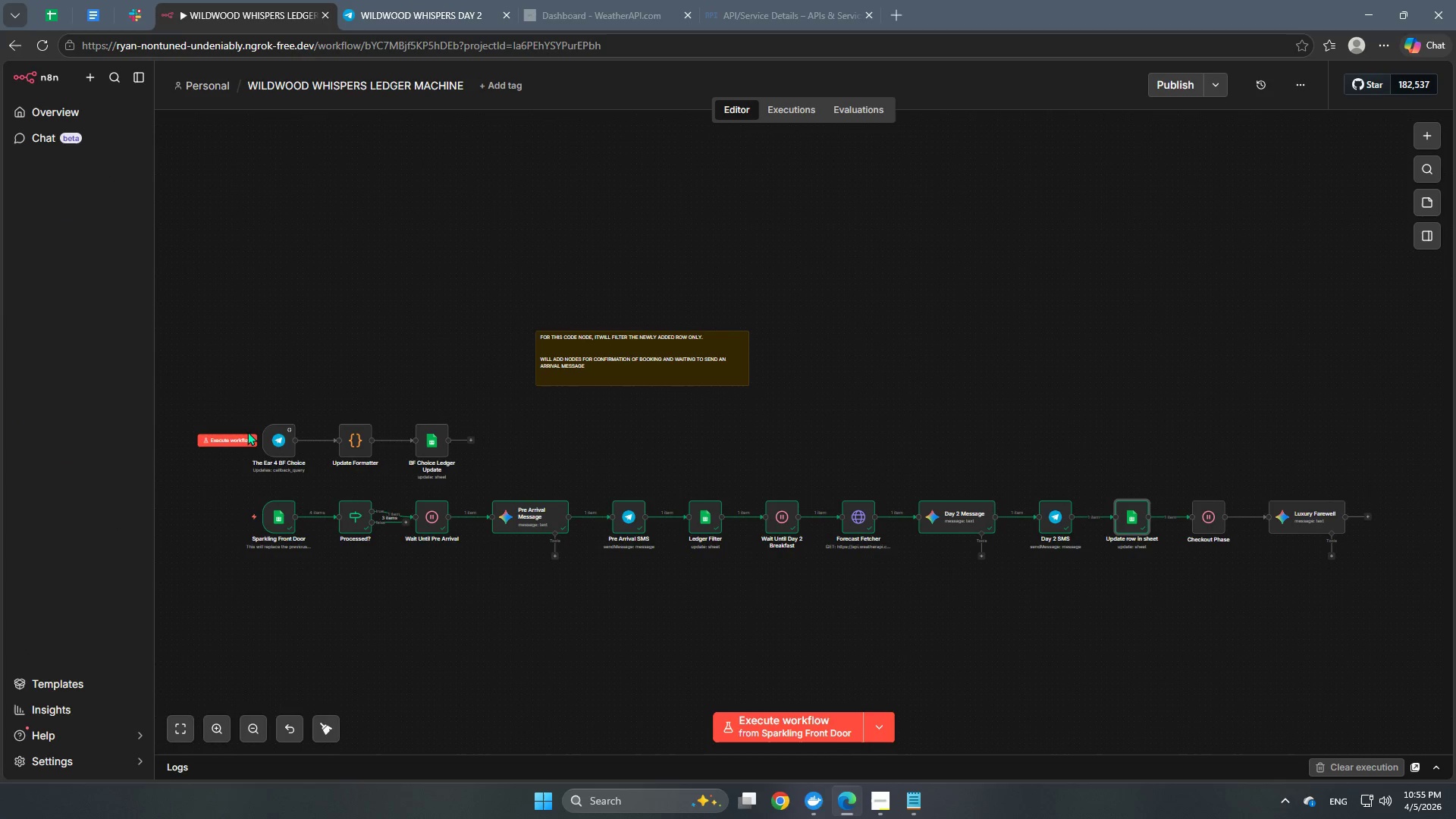 
left_click([241, 443])
 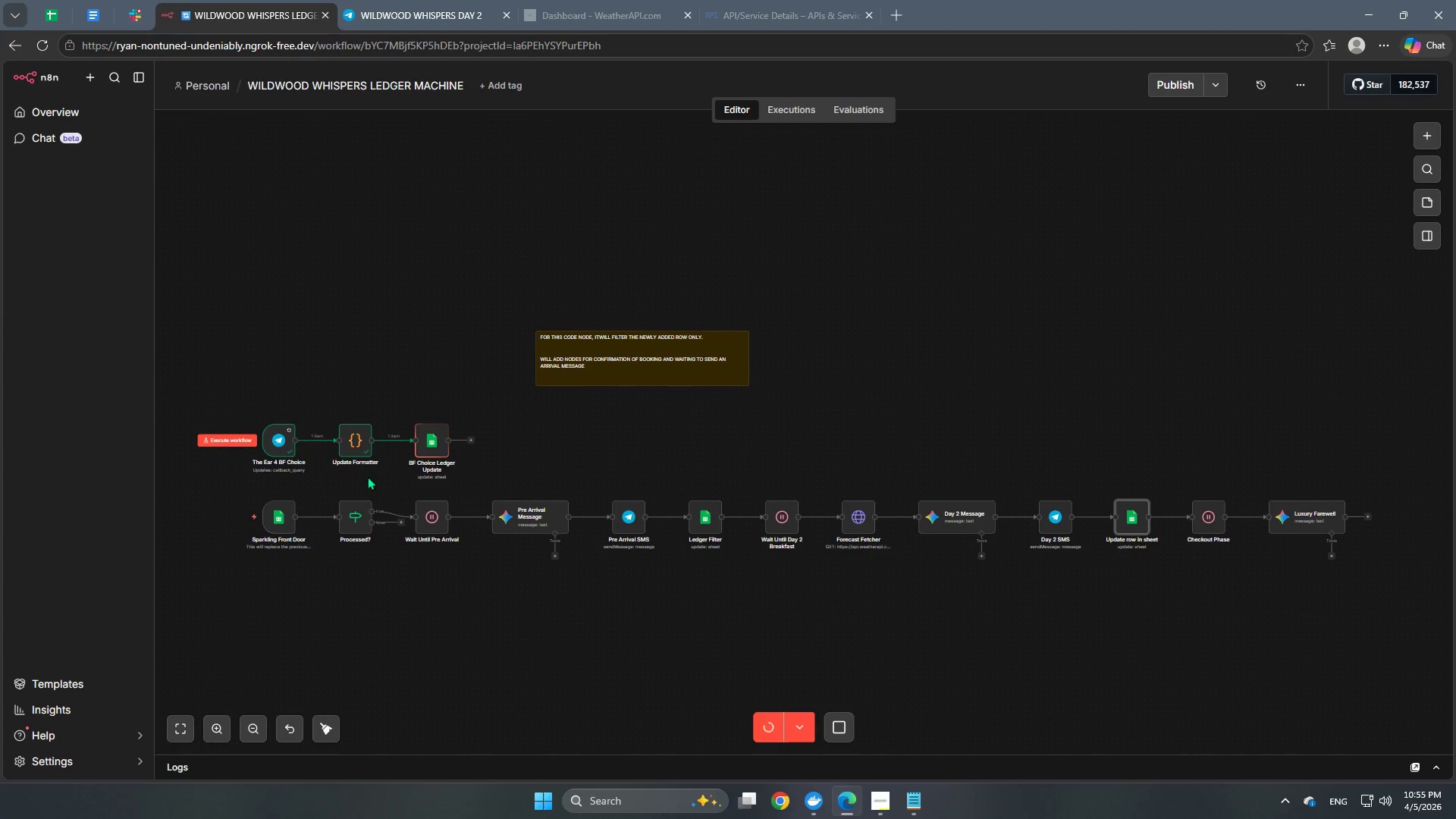 
left_click([45, 11])
 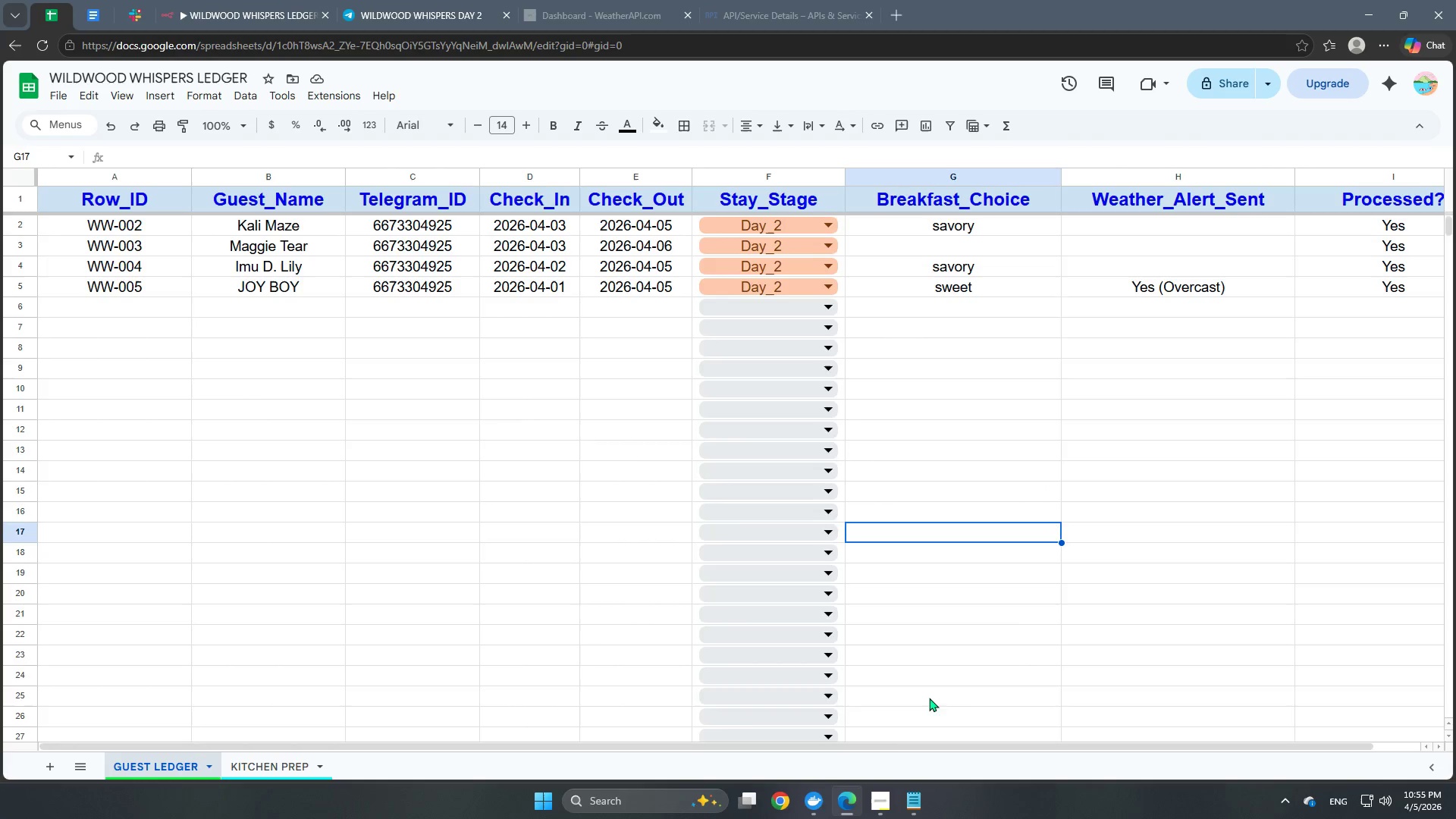 
left_click_drag(start_coordinate=[906, 741], to_coordinate=[1198, 793])
 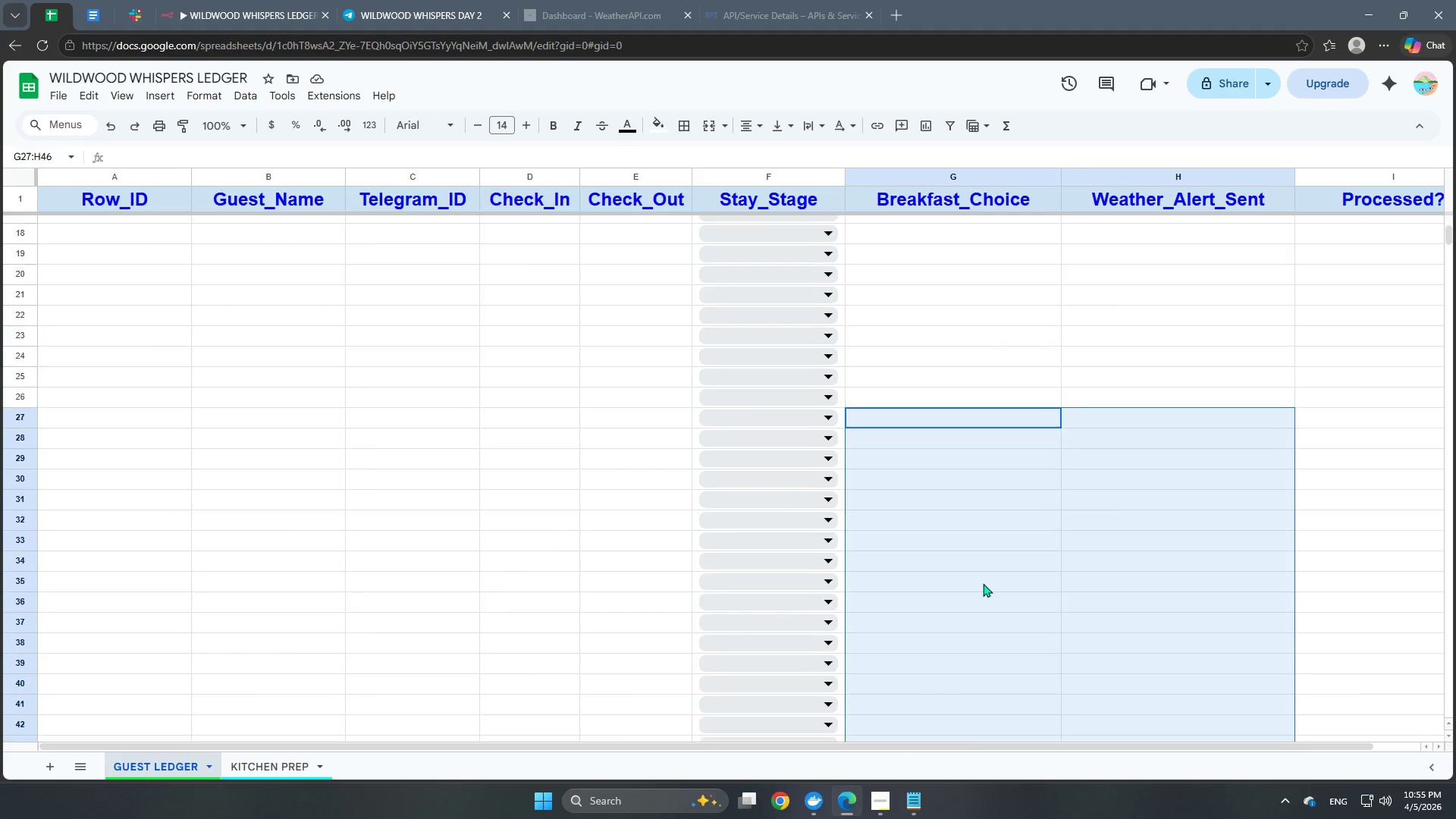 
left_click([1410, 598])
 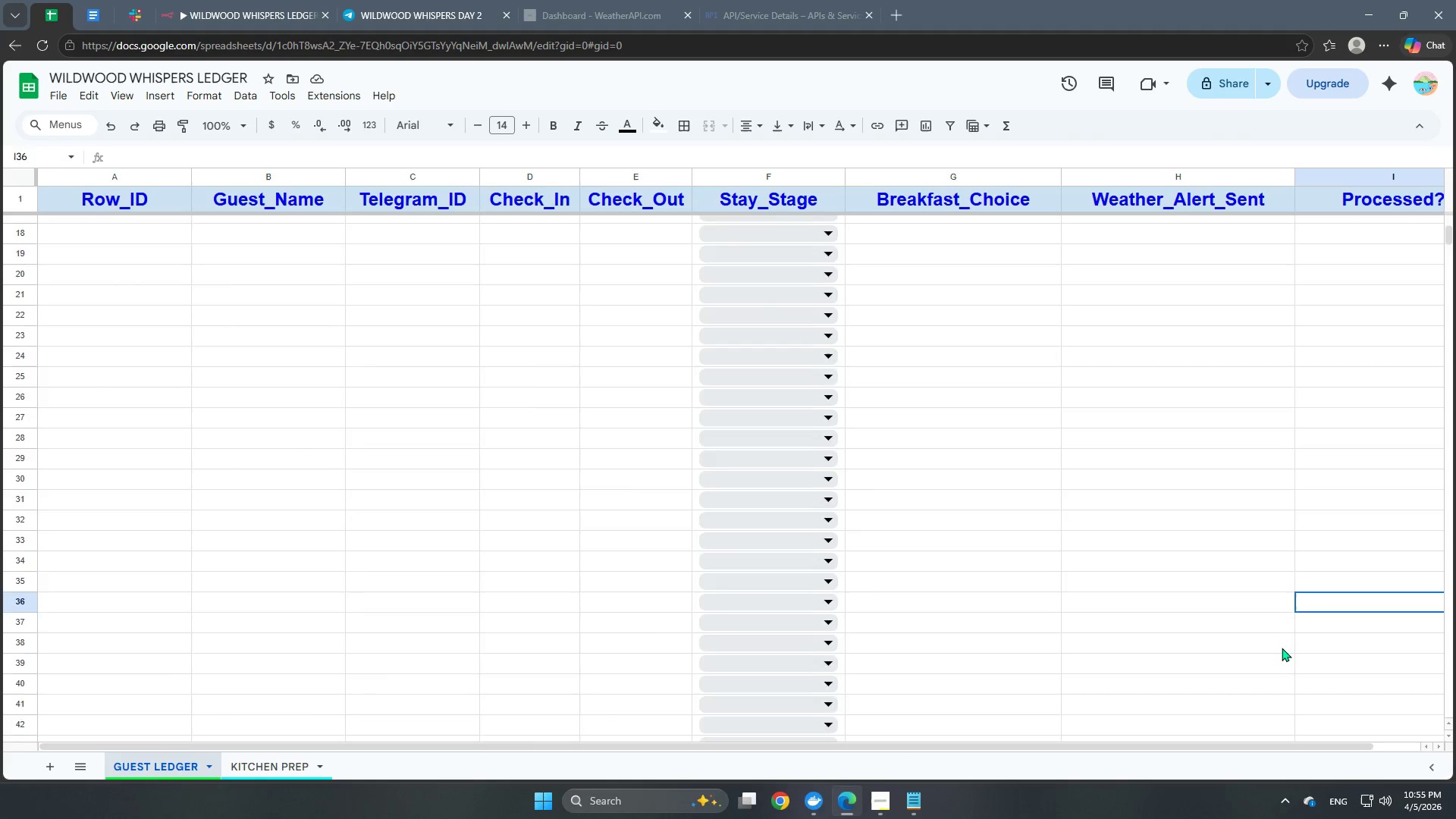 
scroll: coordinate [1278, 649], scroll_direction: up, amount: 8.0
 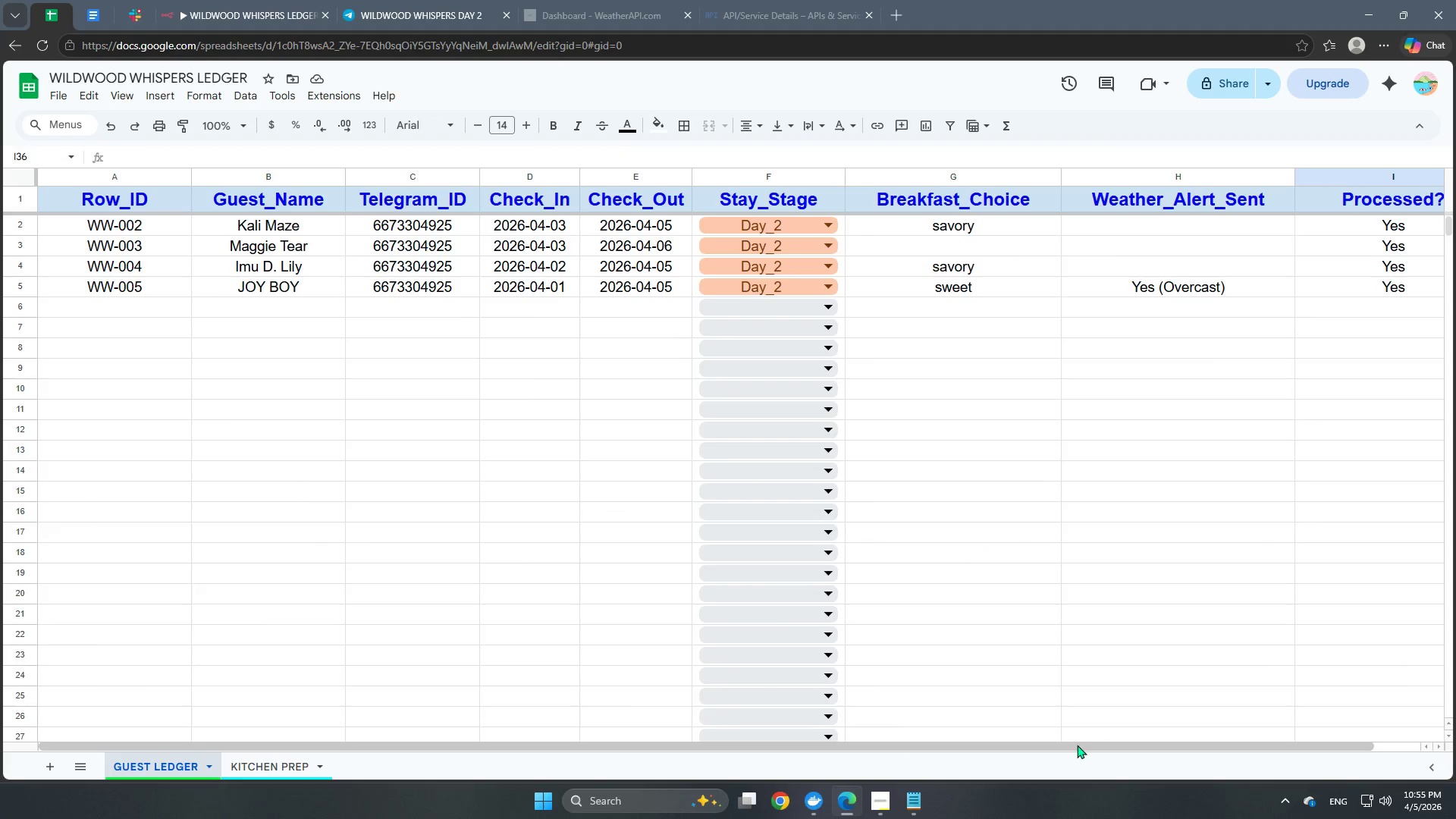 
left_click_drag(start_coordinate=[1077, 744], to_coordinate=[983, 716])
 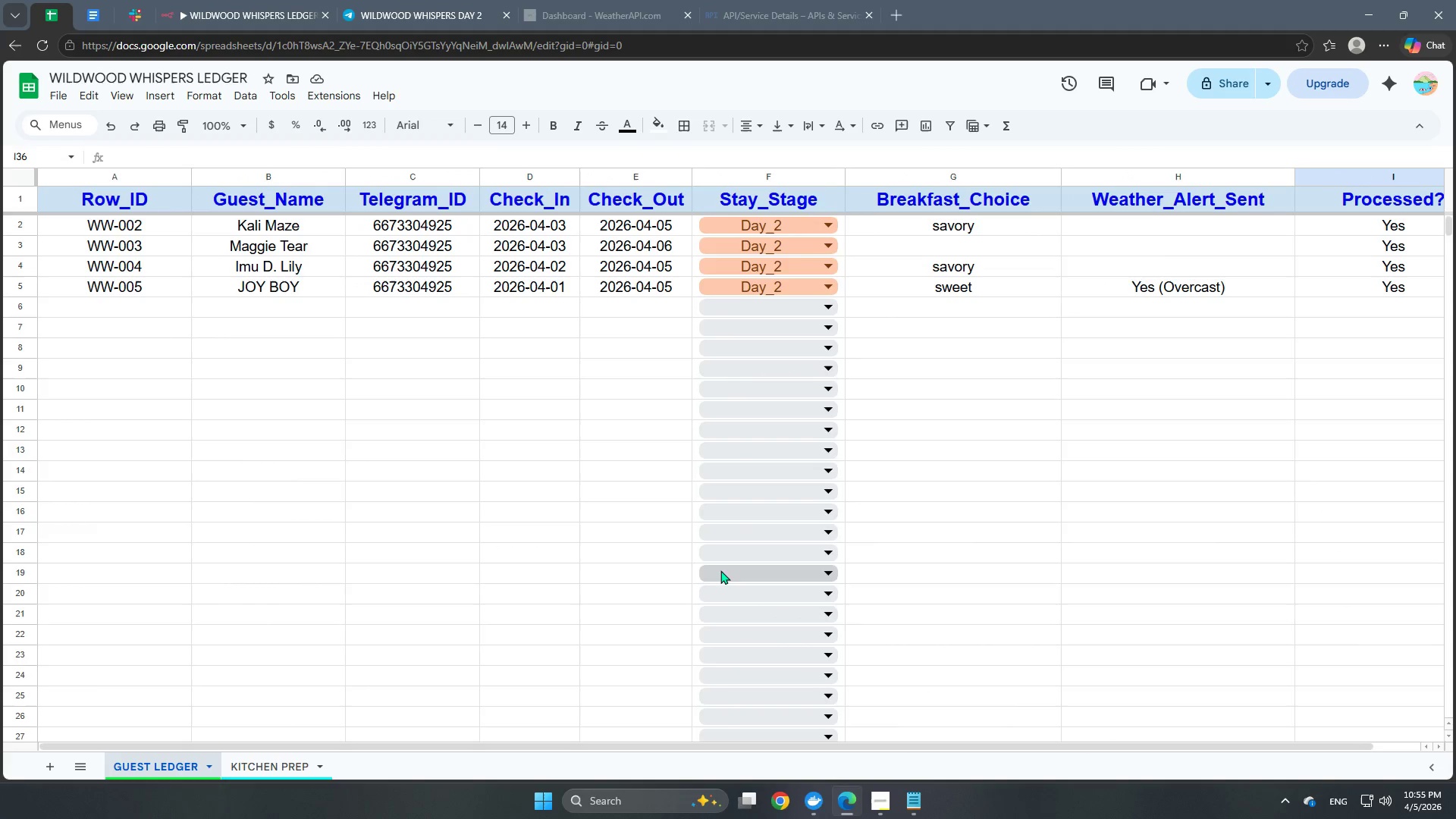 
scroll: coordinate [720, 570], scroll_direction: up, amount: 4.0
 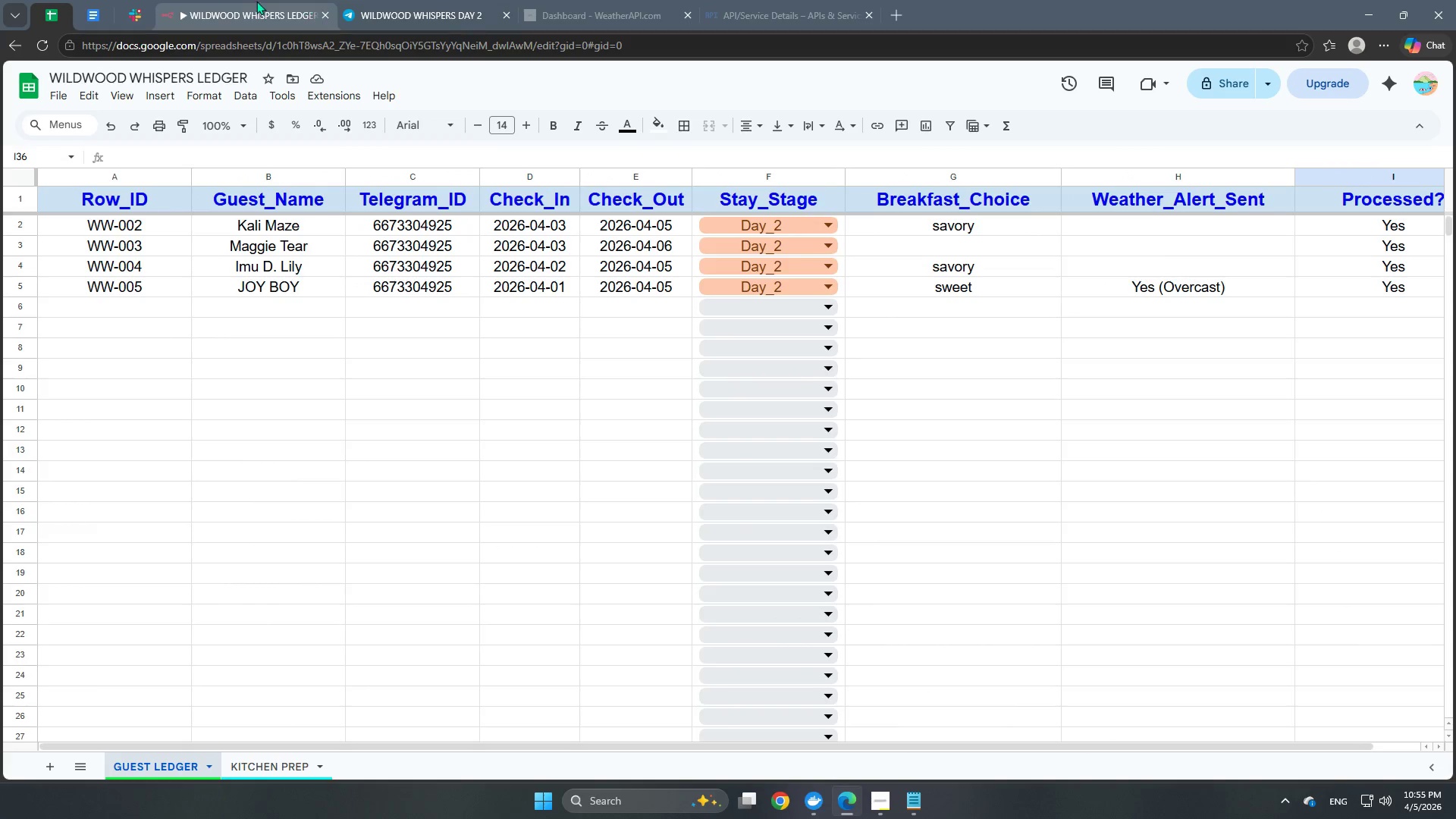 
left_click([243, 0])
 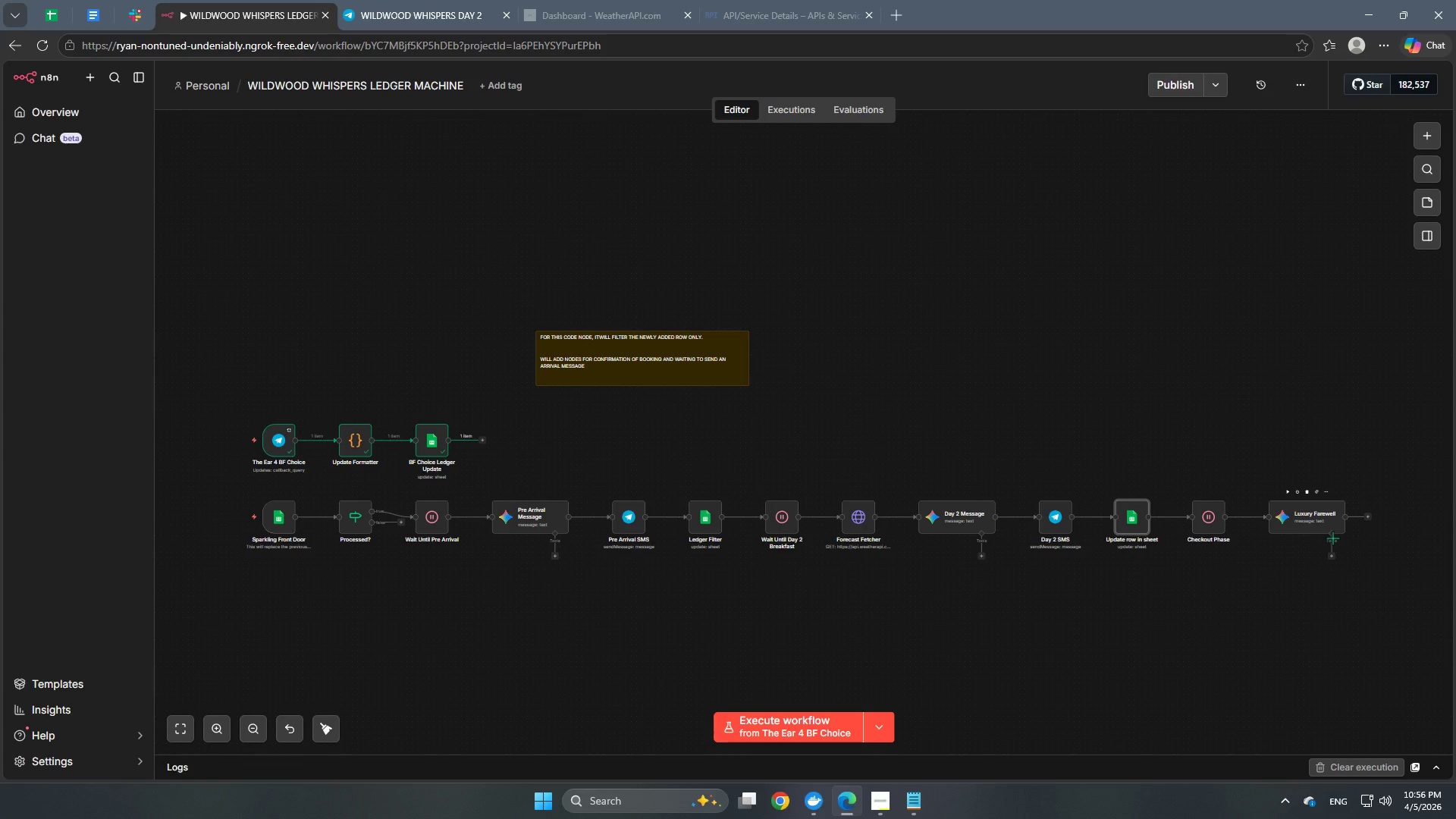 
wait(63.76)
 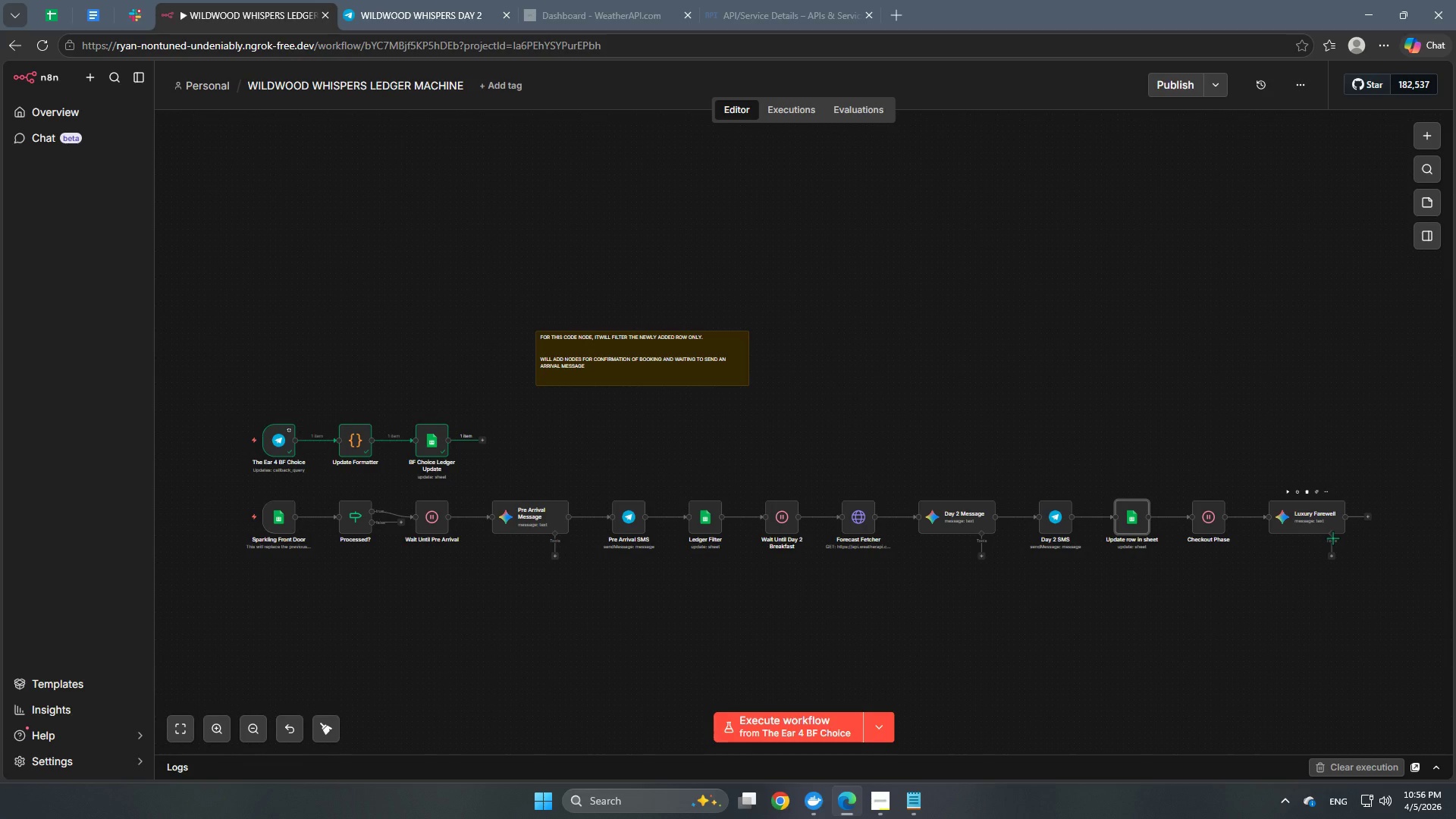 
left_click_drag(start_coordinate=[423, 255], to_coordinate=[416, 256])
 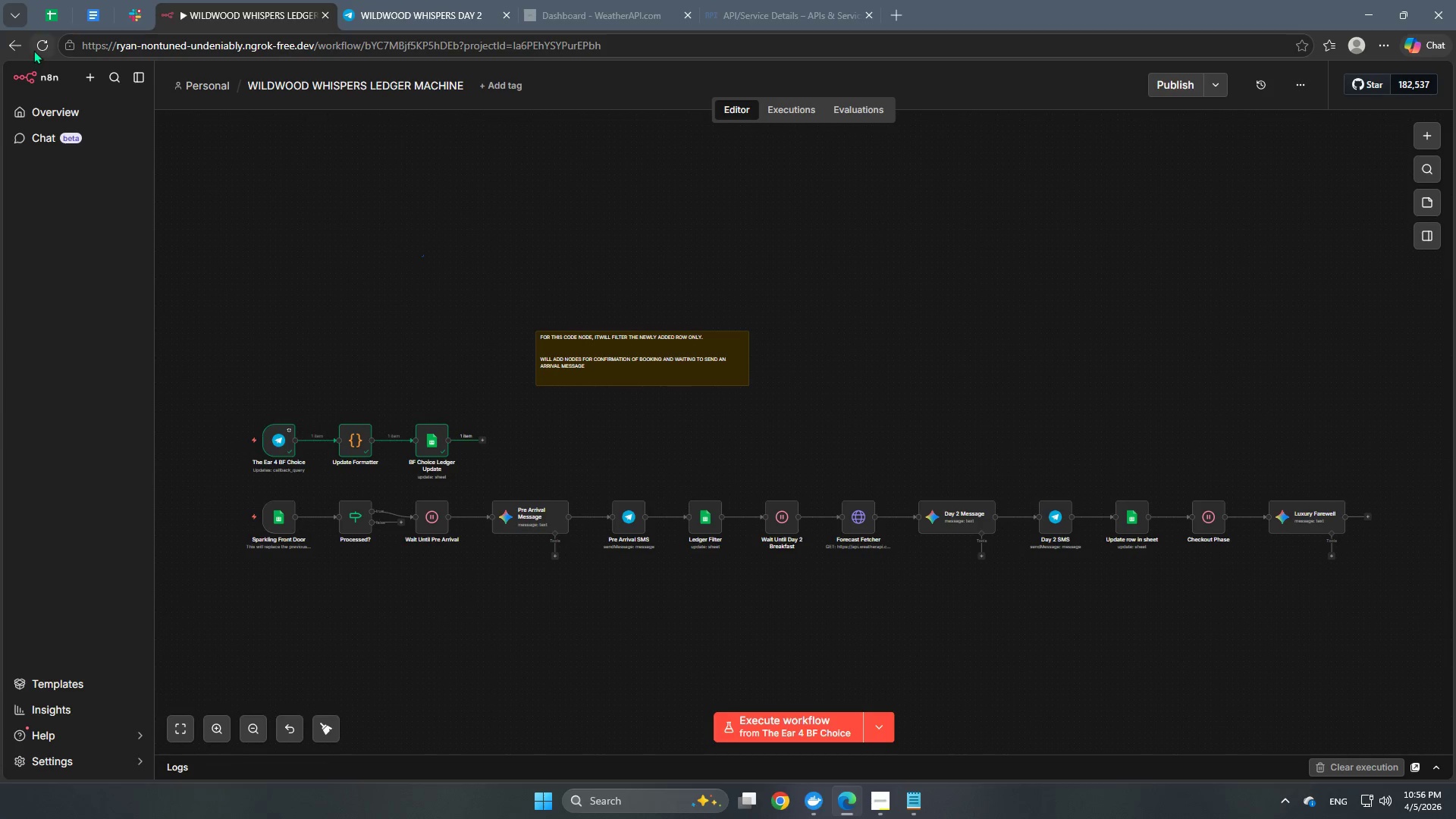 
left_click([33, 50])
 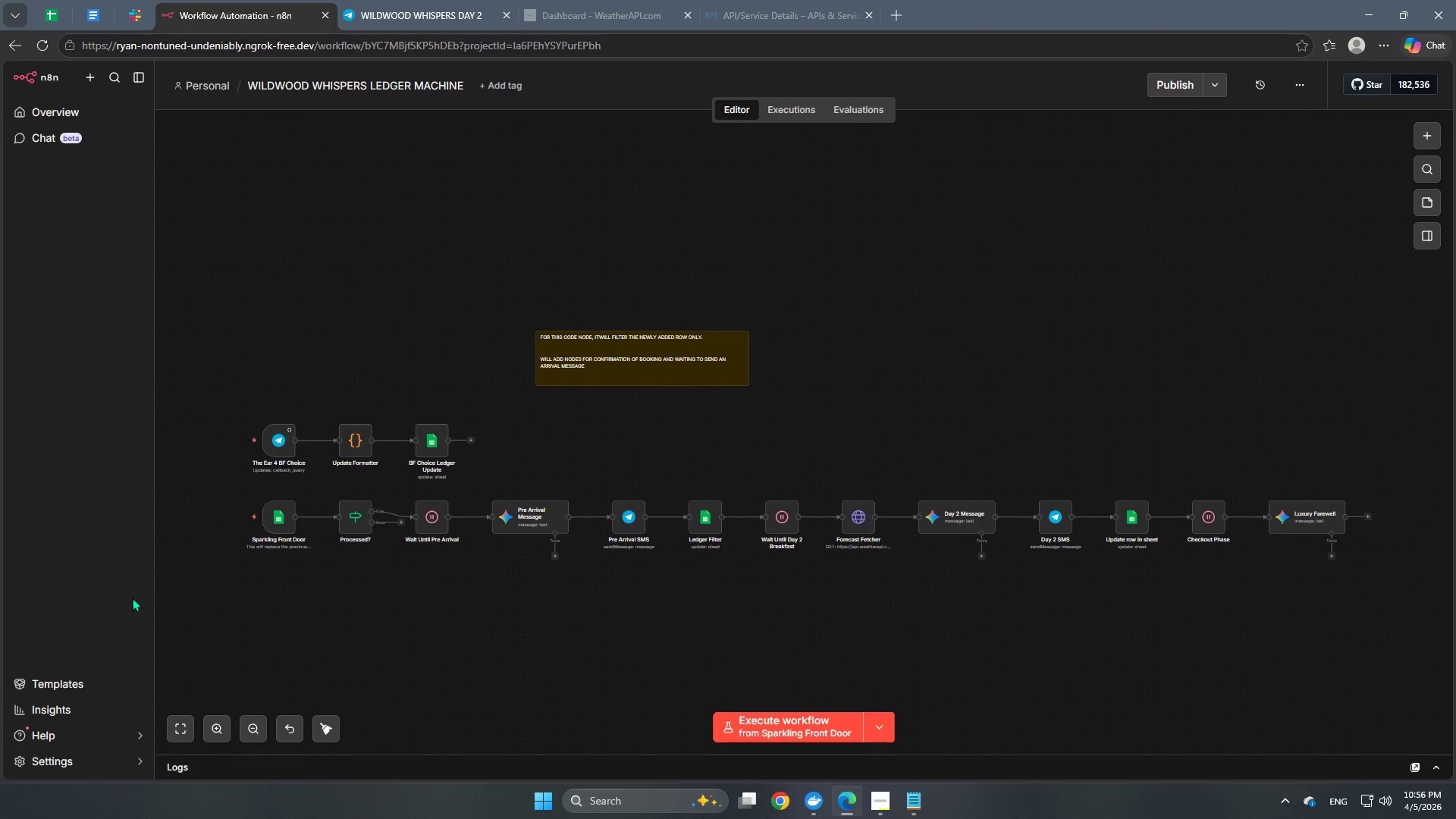 
wait(21.55)
 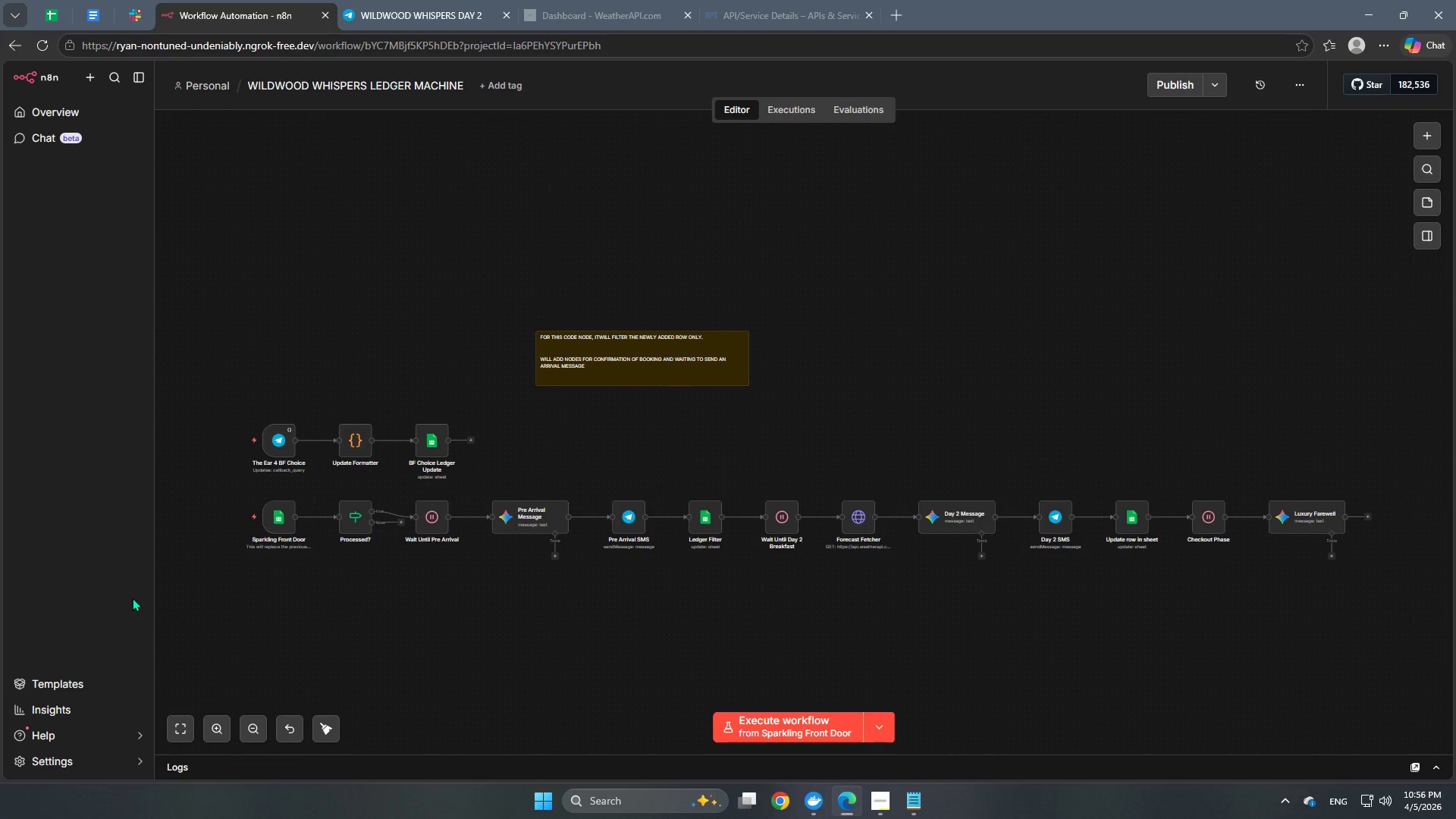 
left_click([42, 51])
 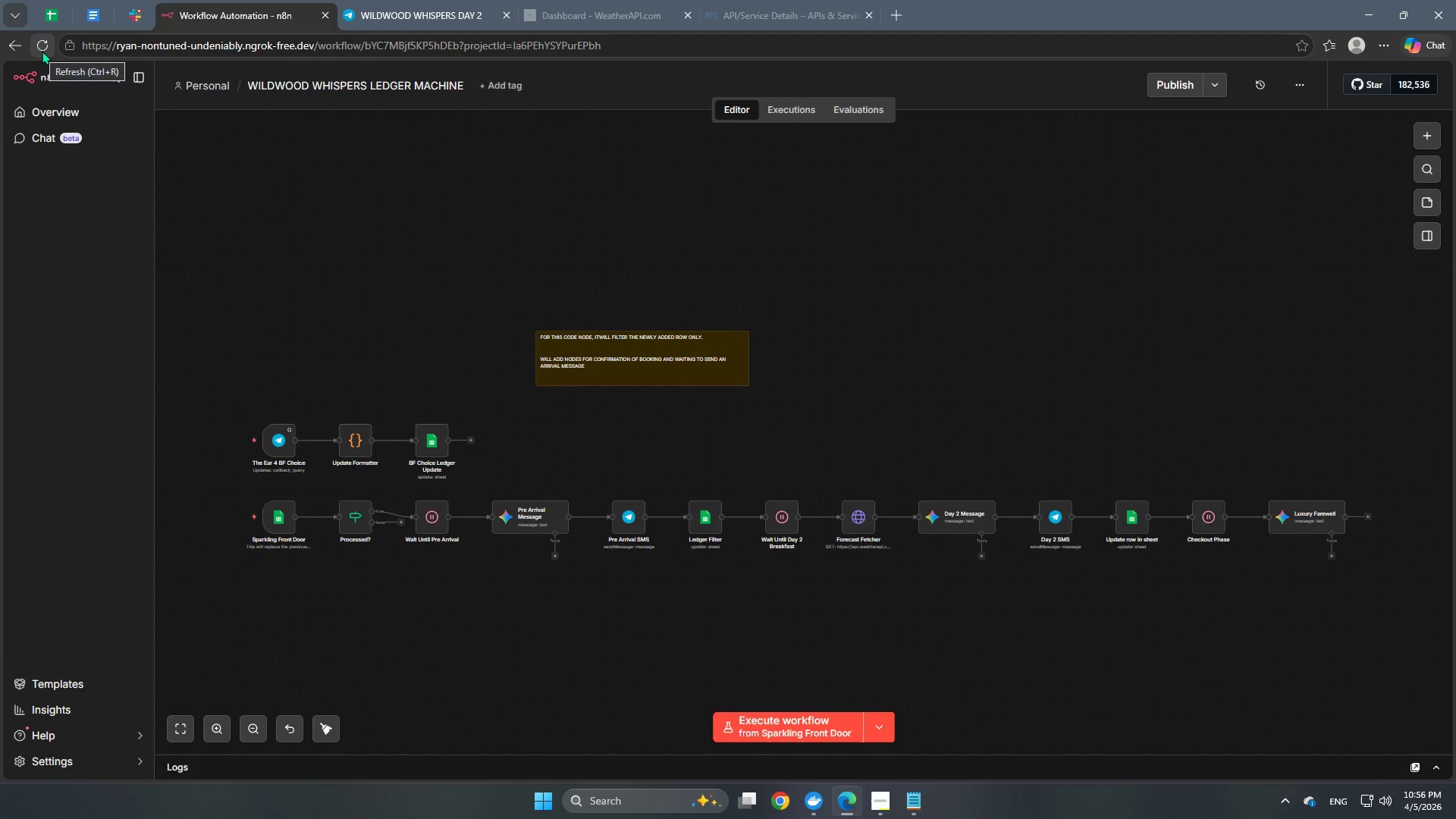 
wait(17.7)
 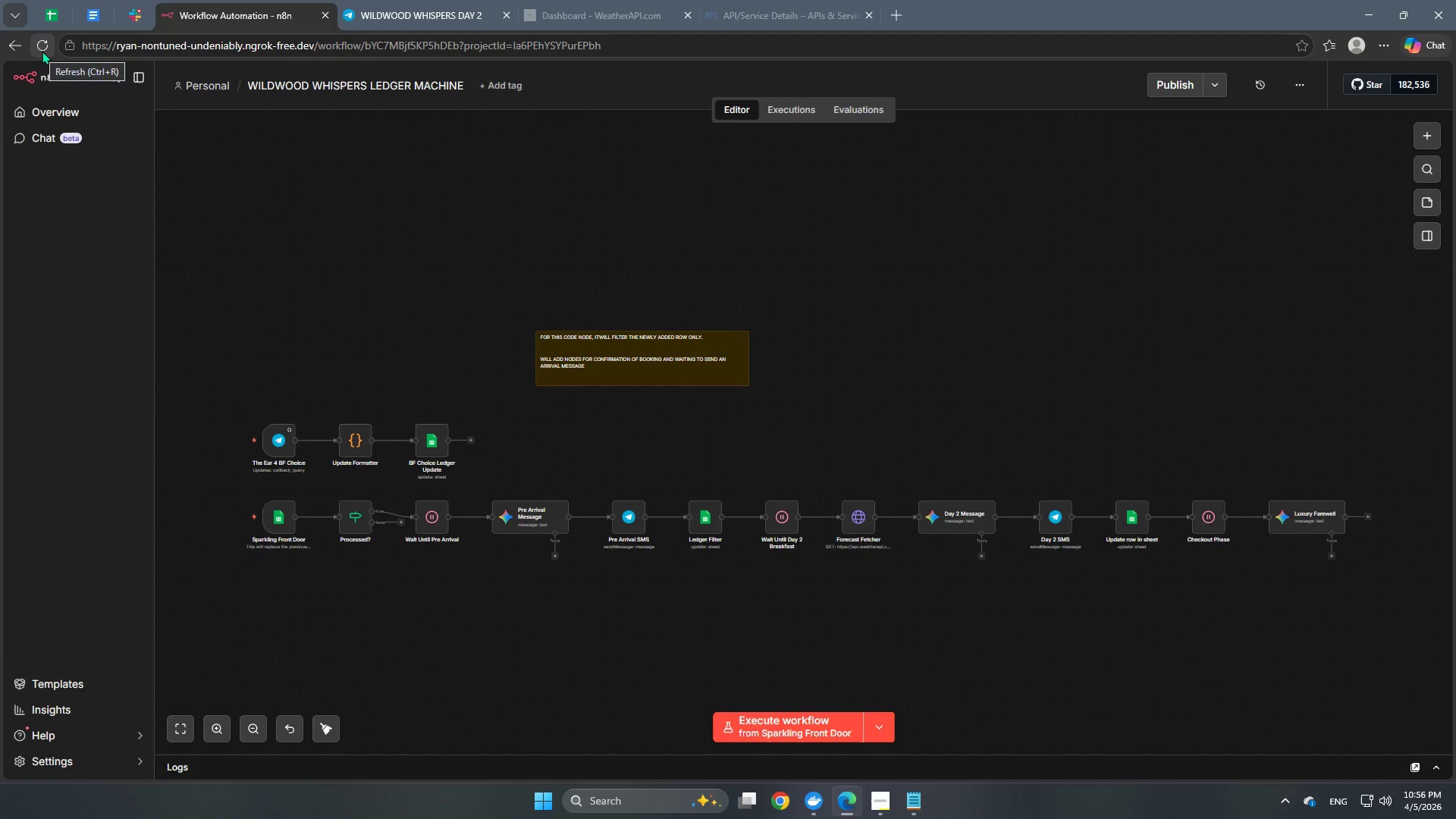 
left_click([33, 46])
 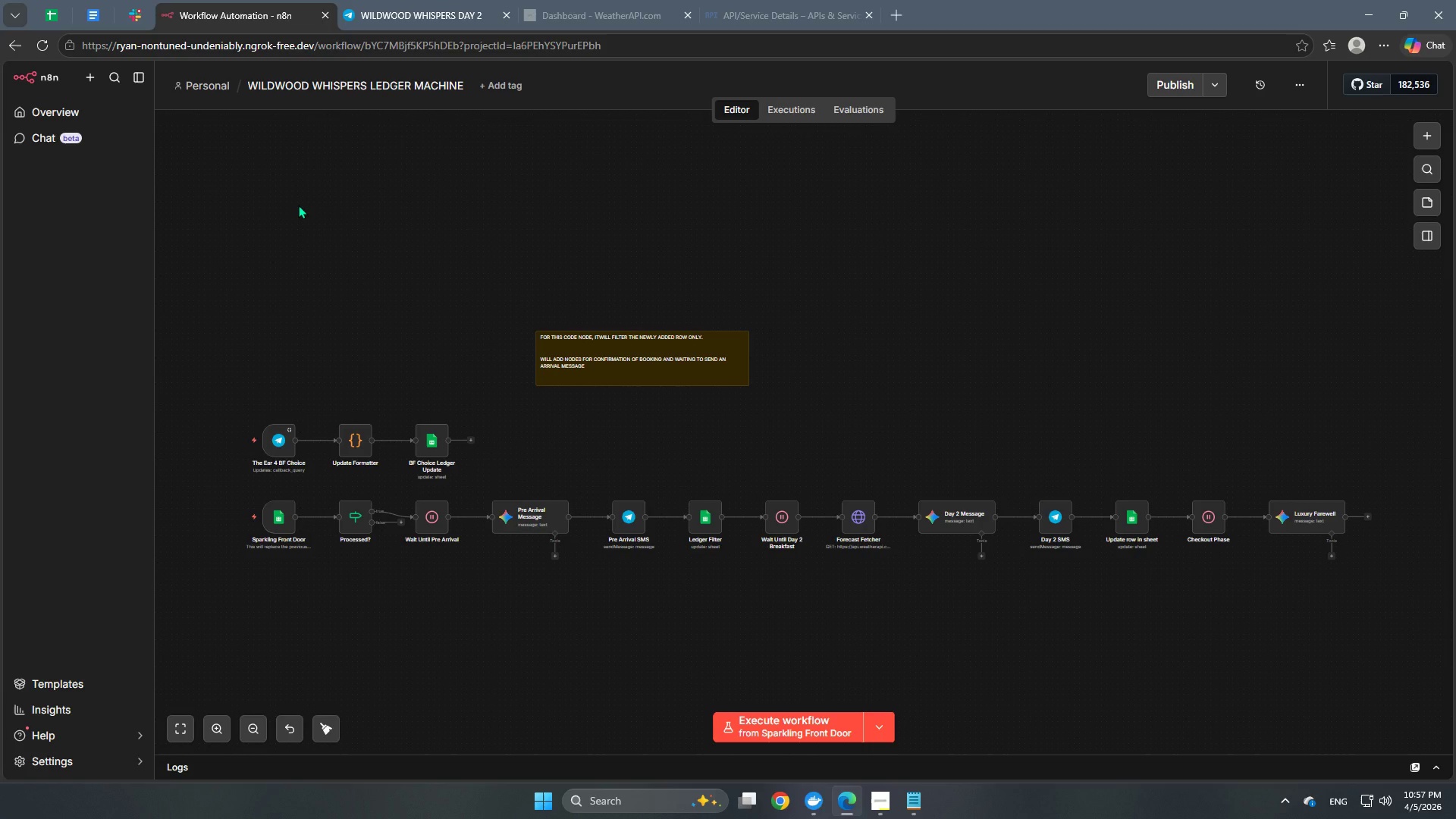 
wait(24.62)
 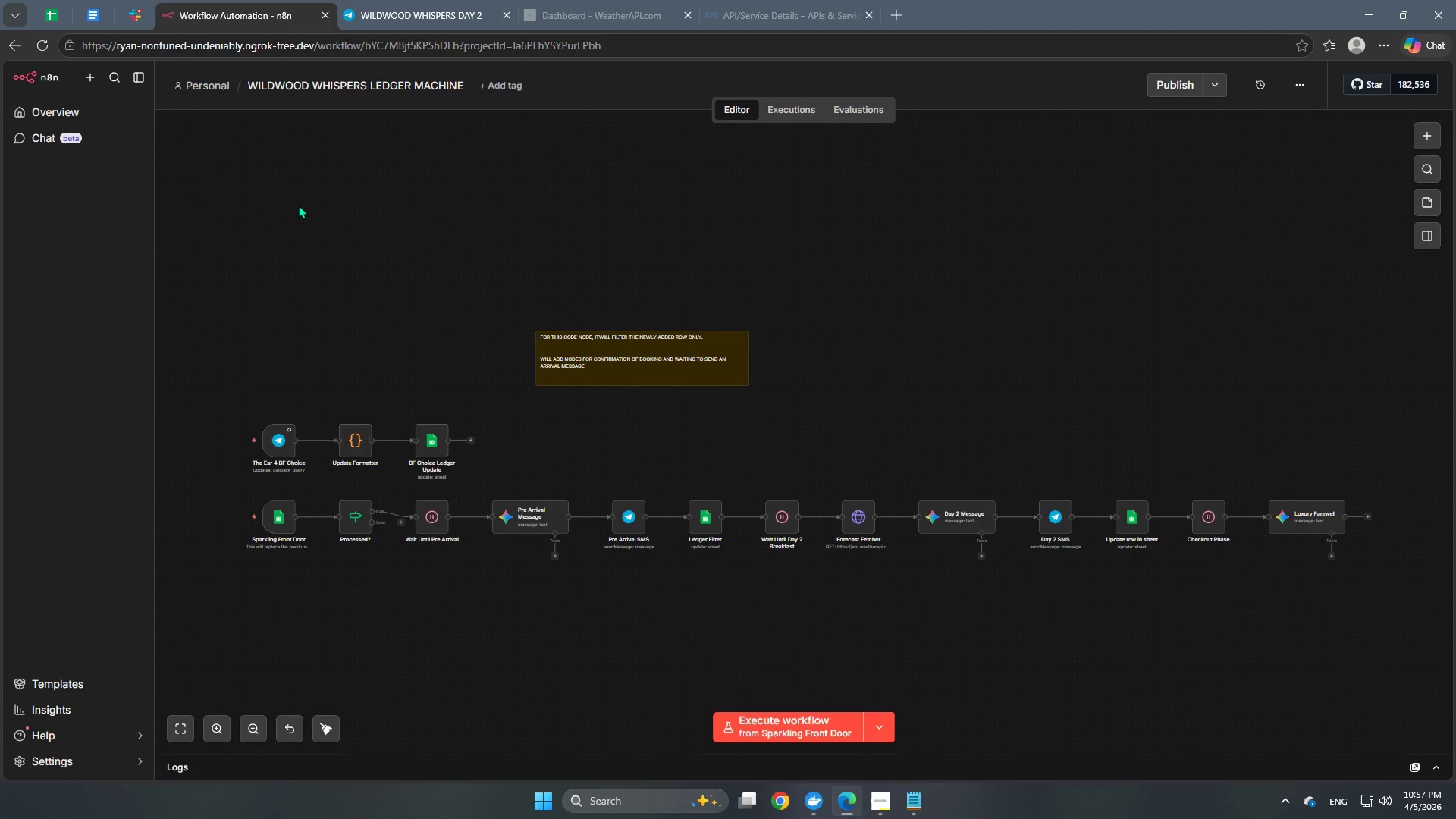 
left_click([57, 8])
 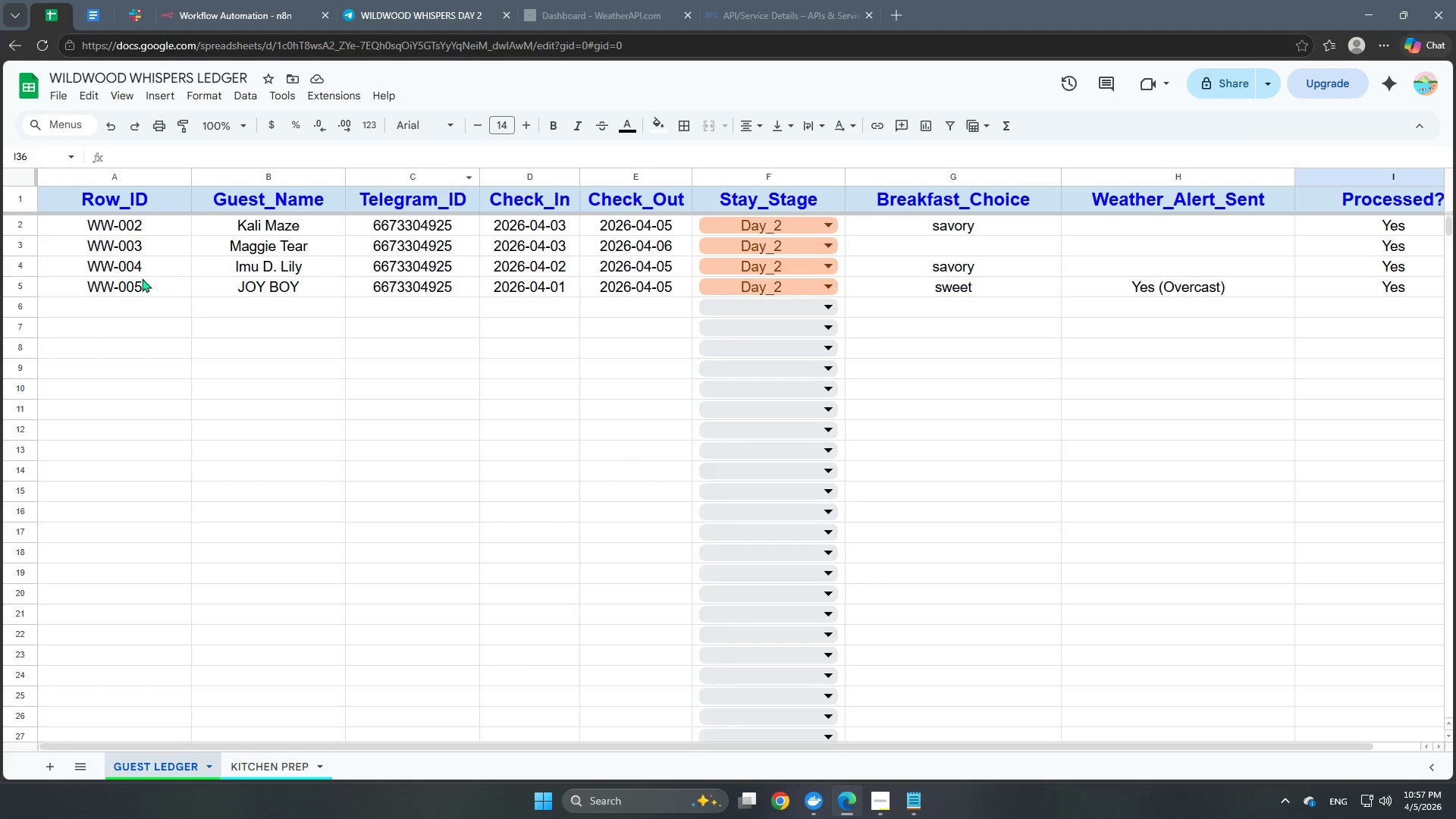 
left_click([102, 301])
 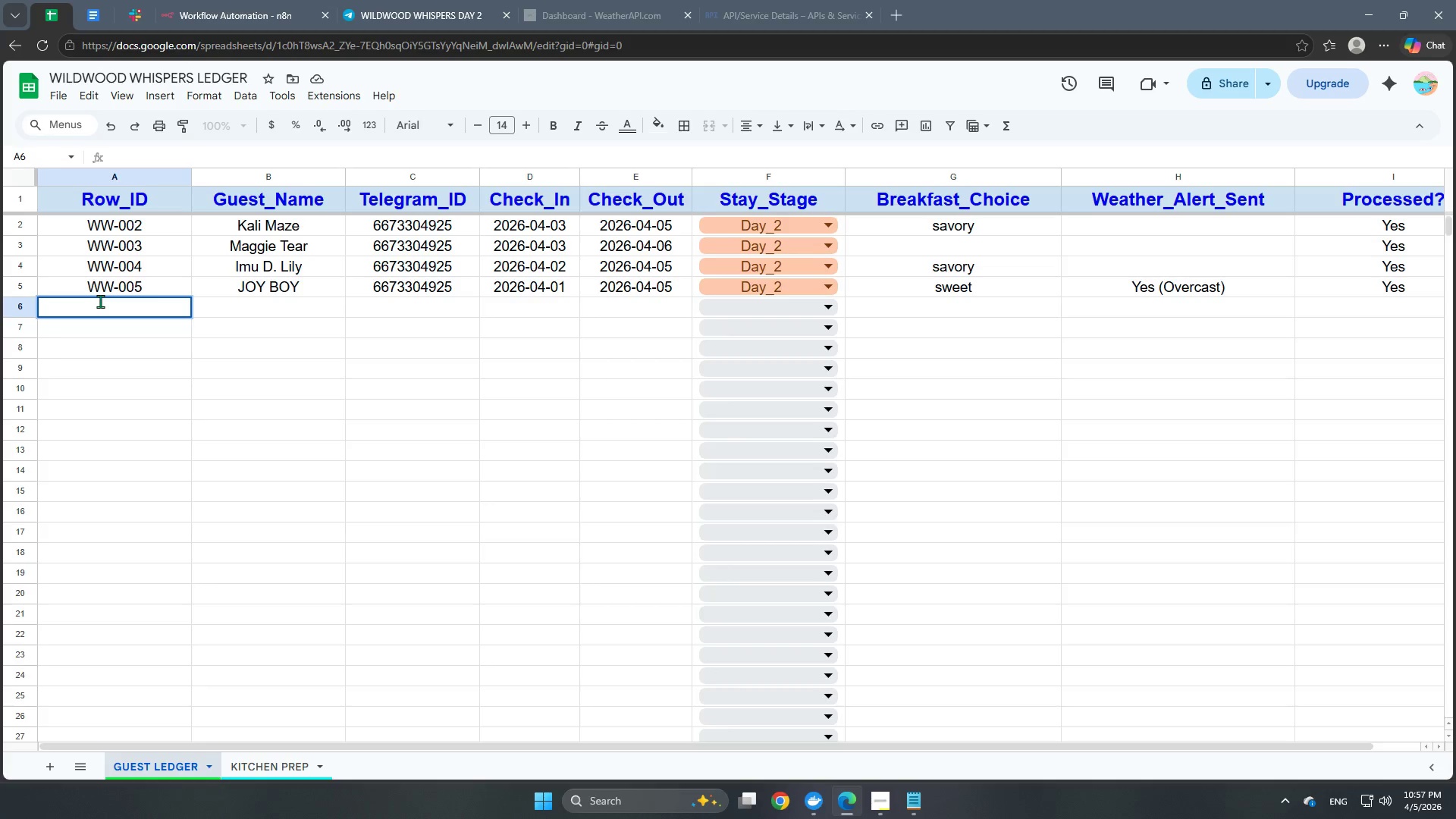 
hold_key(key=ShiftRight, duration=1.5)
 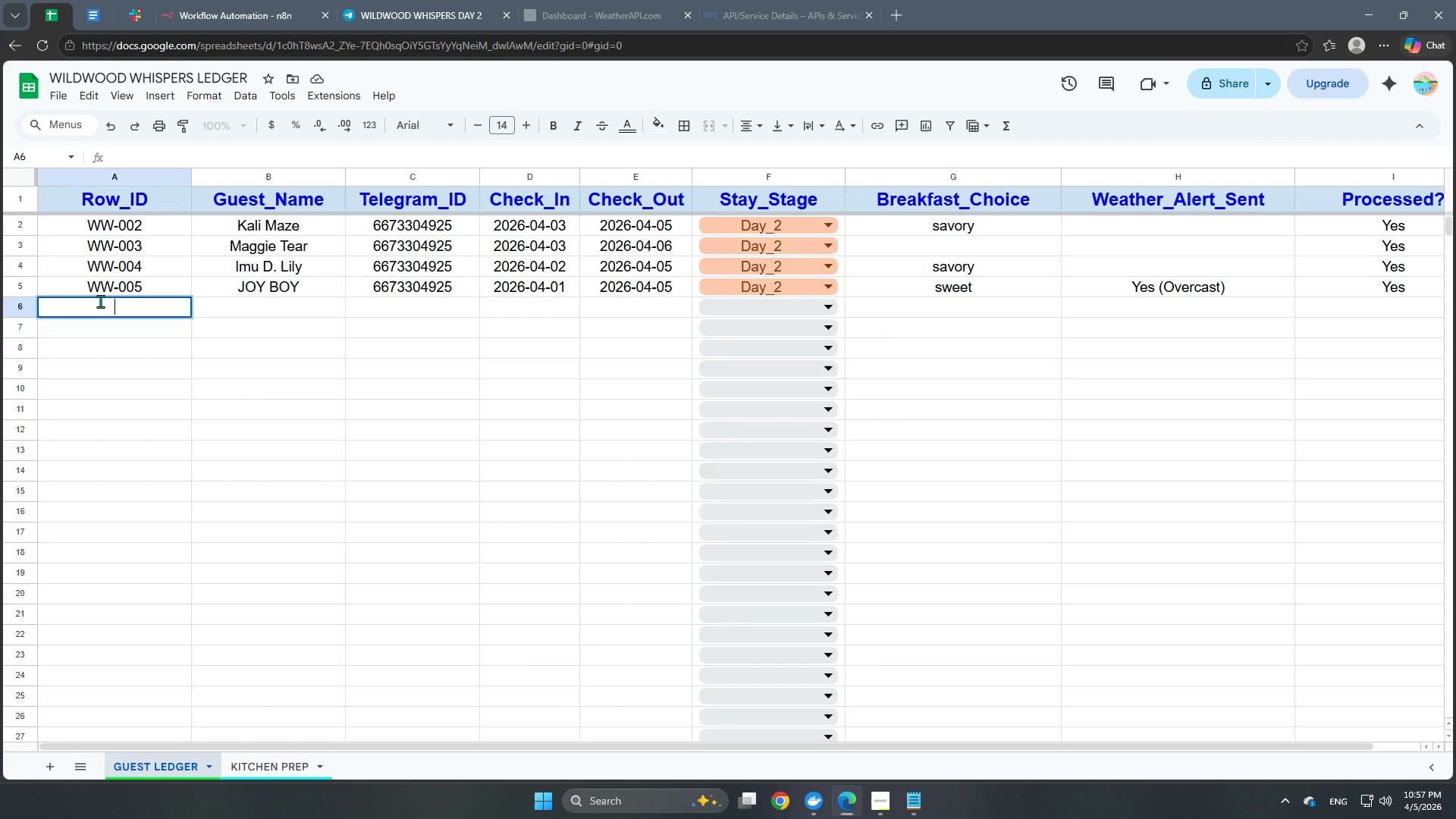 
type(WW-005)
 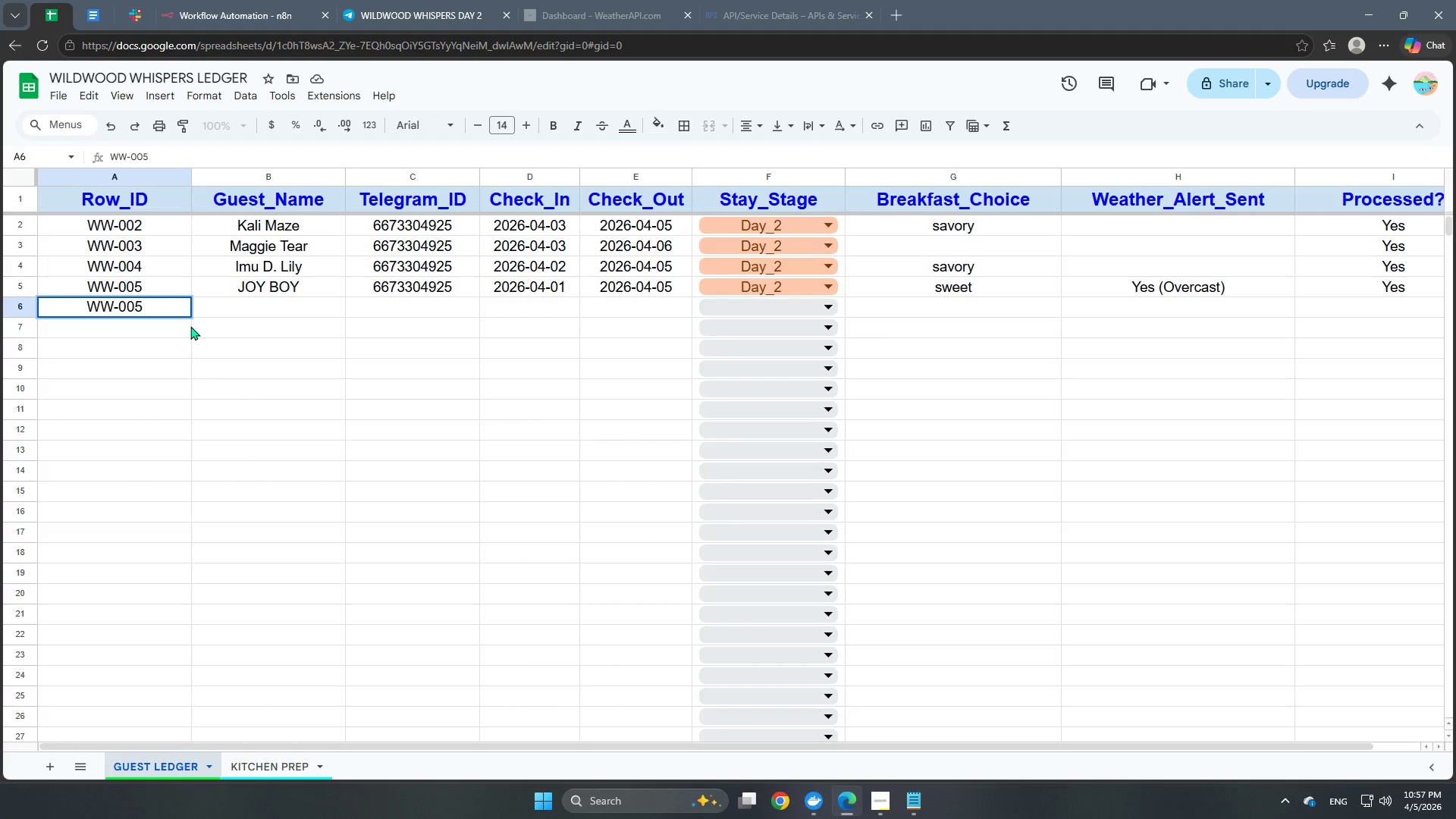 
key(Backspace)
 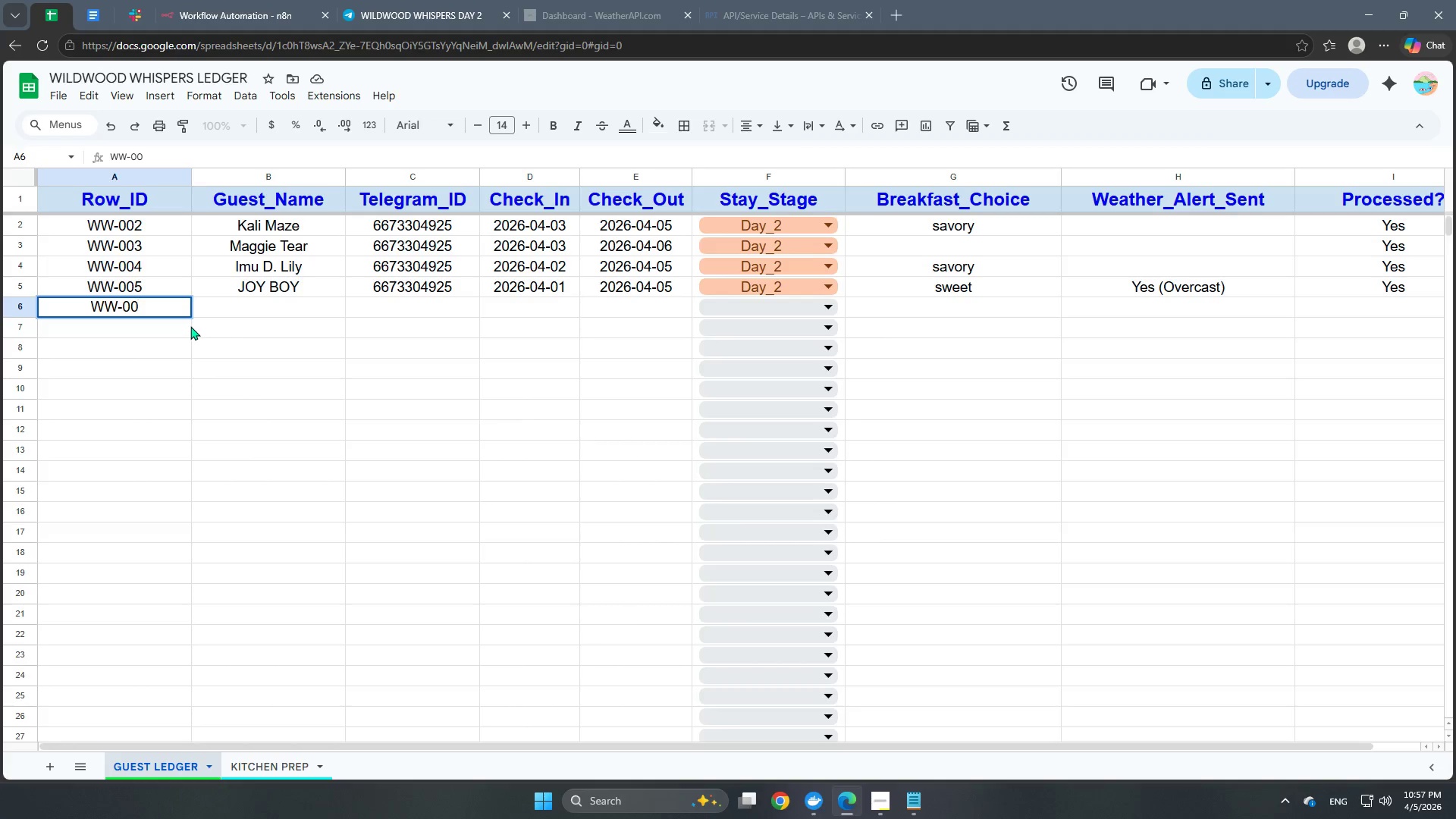 
key(Numpad6)
 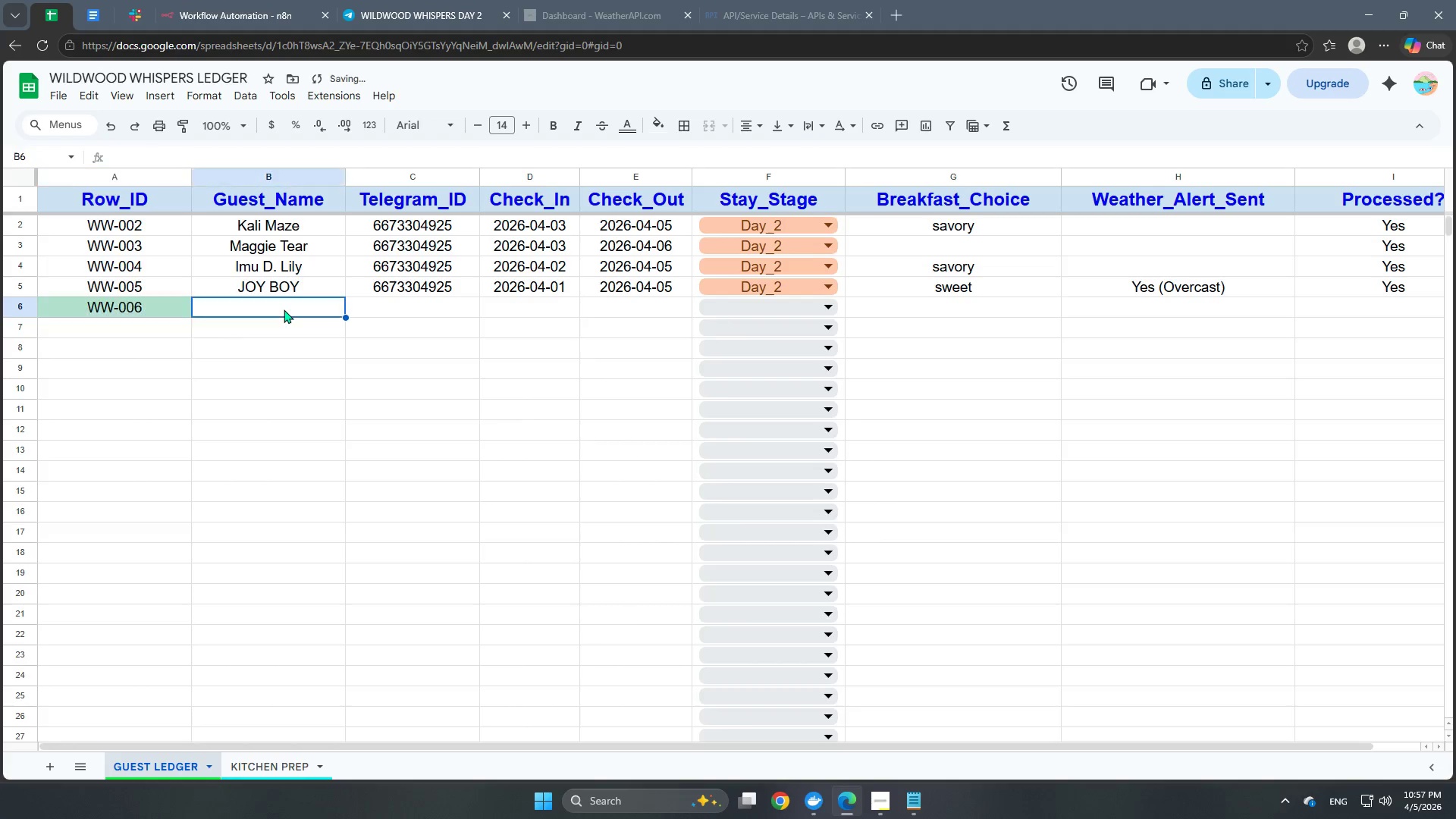 
double_click([284, 309])
 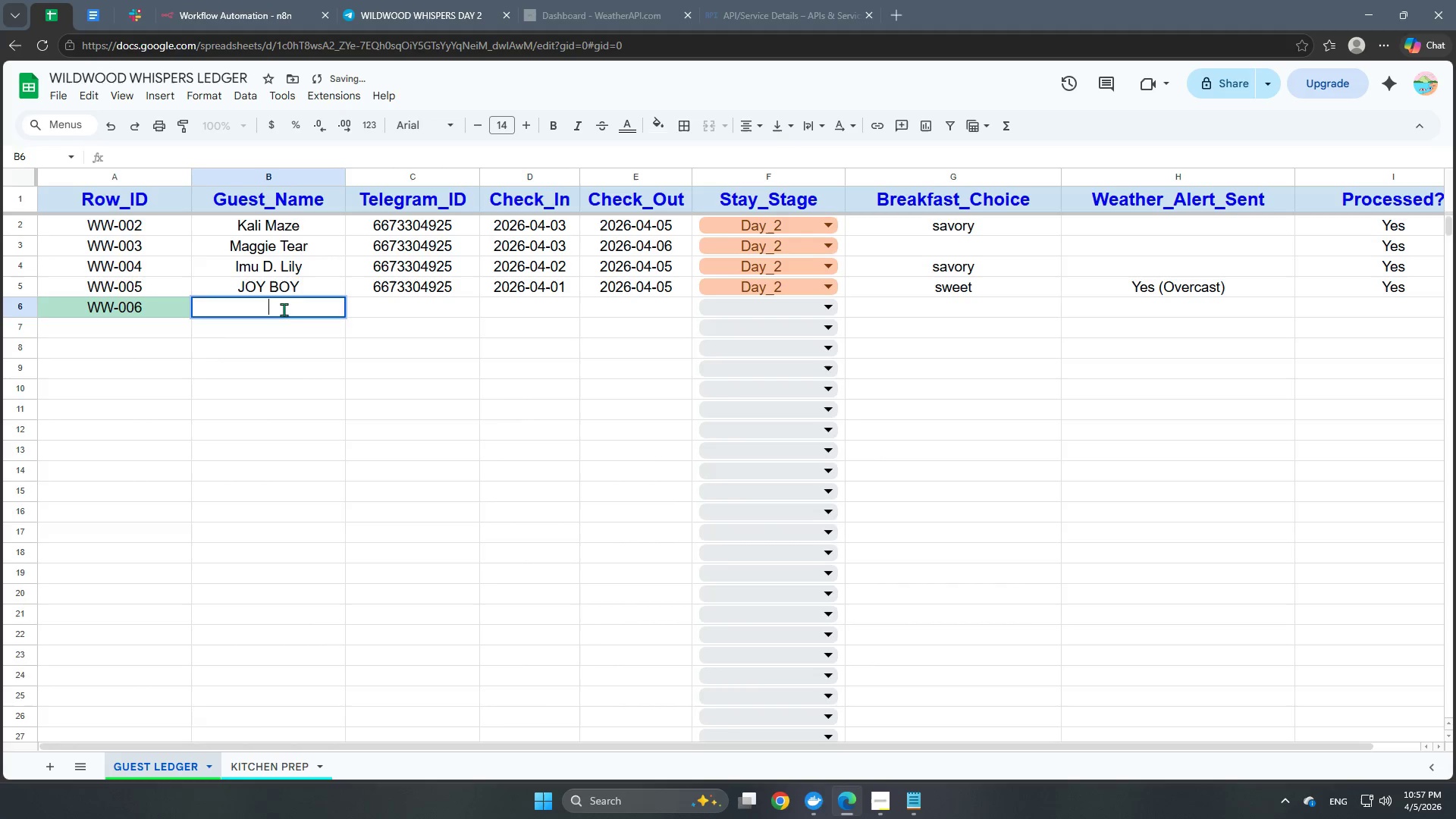 
triple_click([284, 309])
 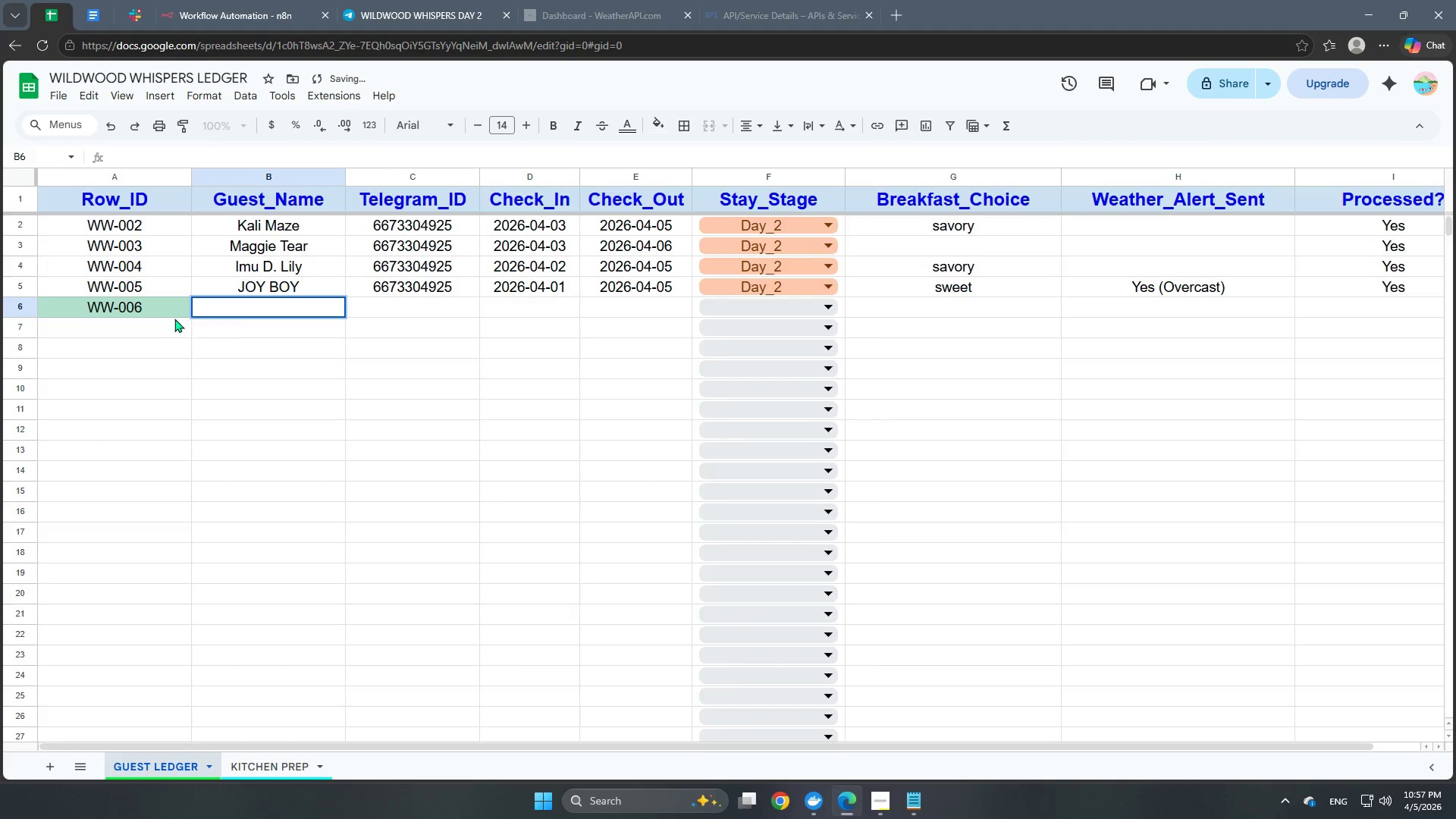 
left_click([165, 306])
 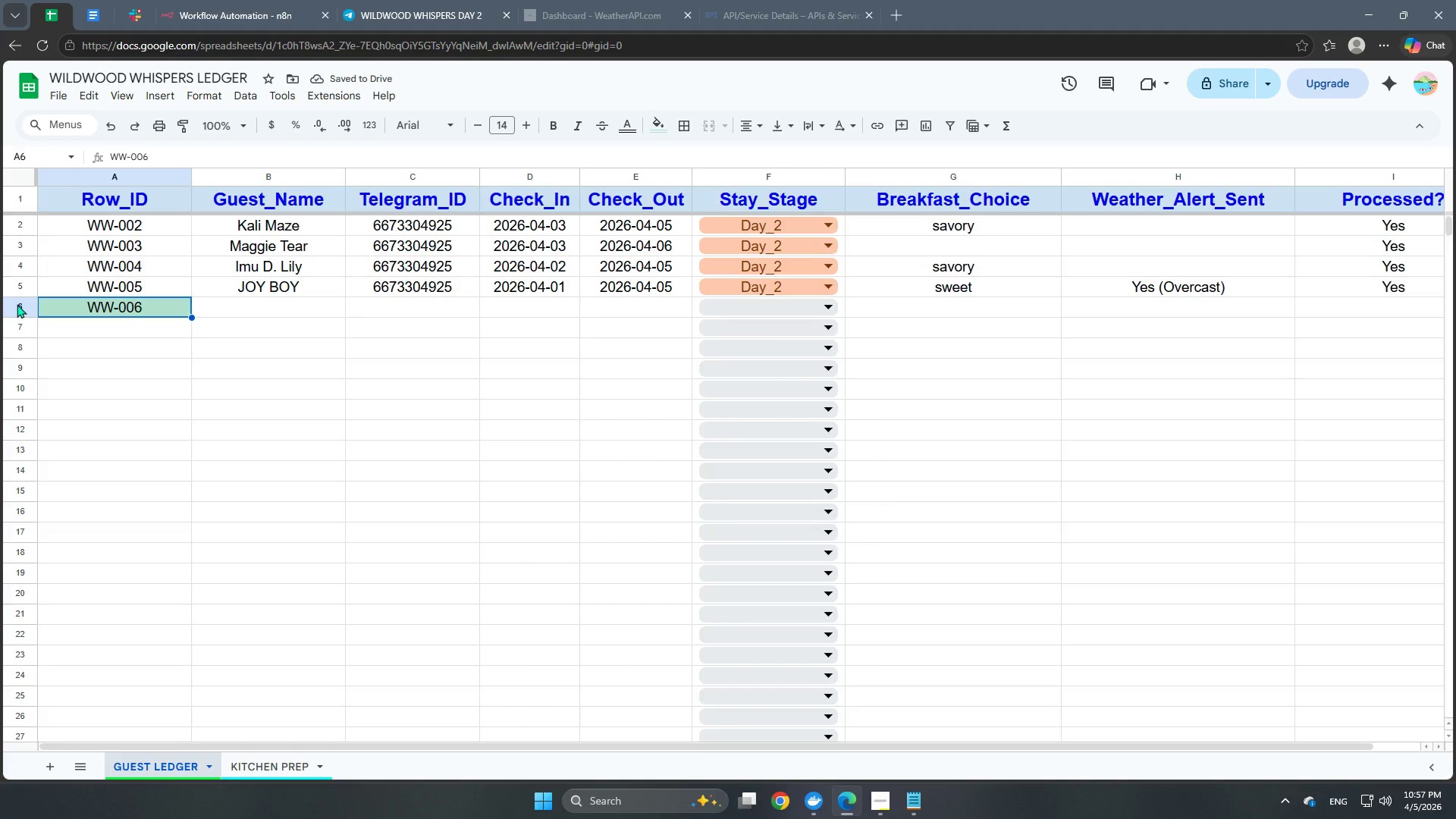 
right_click([17, 304])
 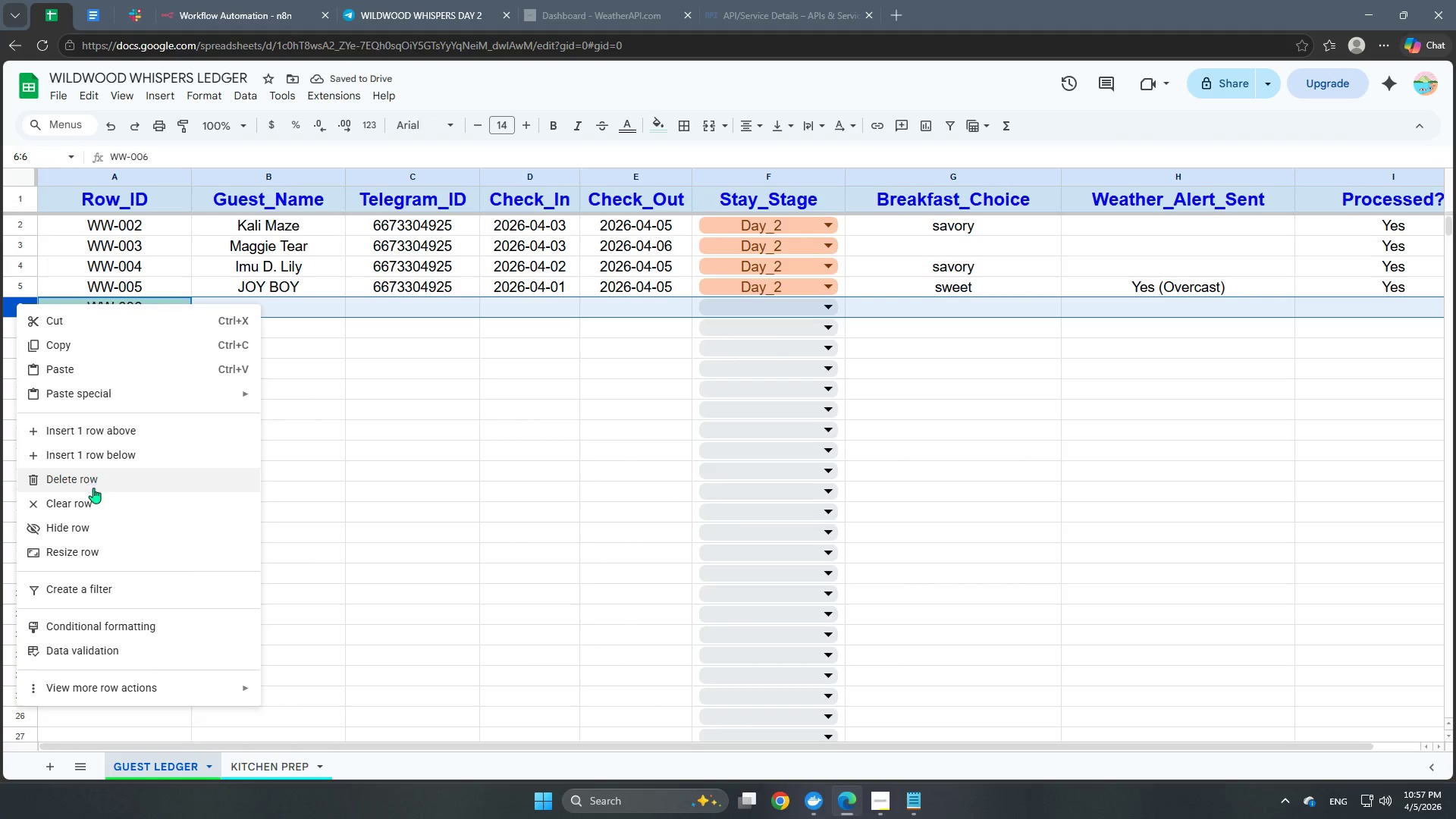 
left_click([102, 476])
 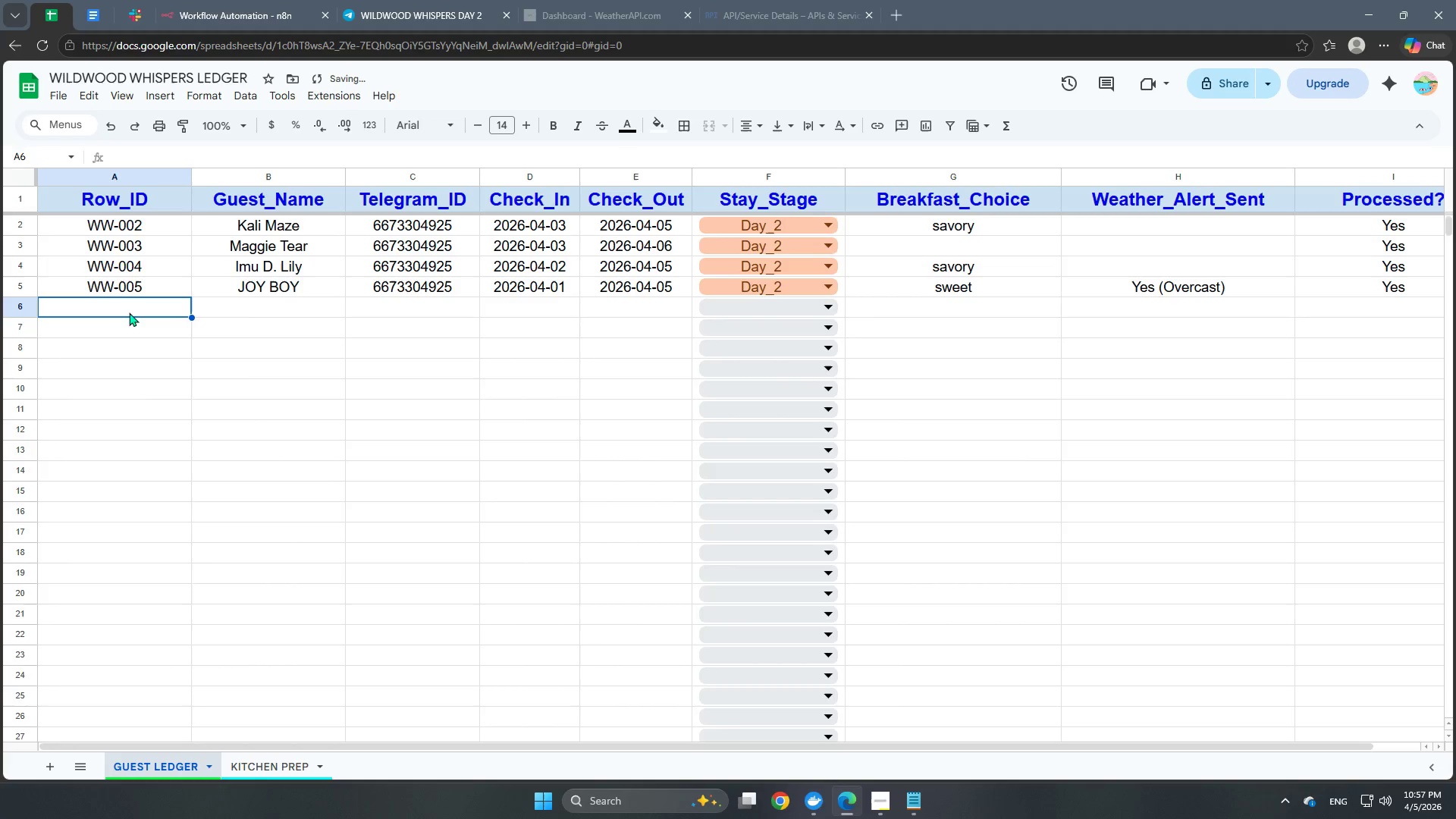 
double_click([146, 378])
 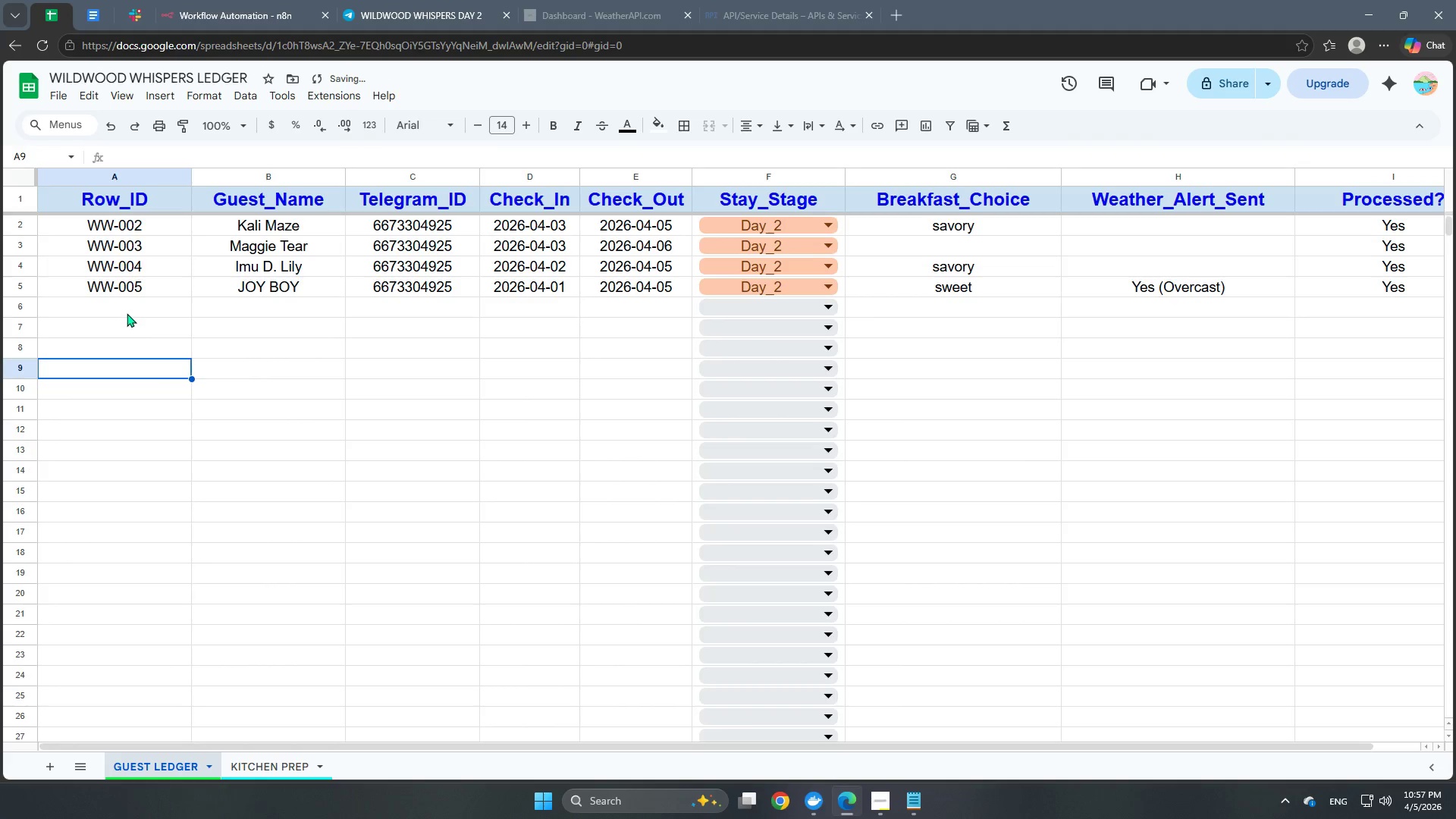 
triple_click([127, 312])
 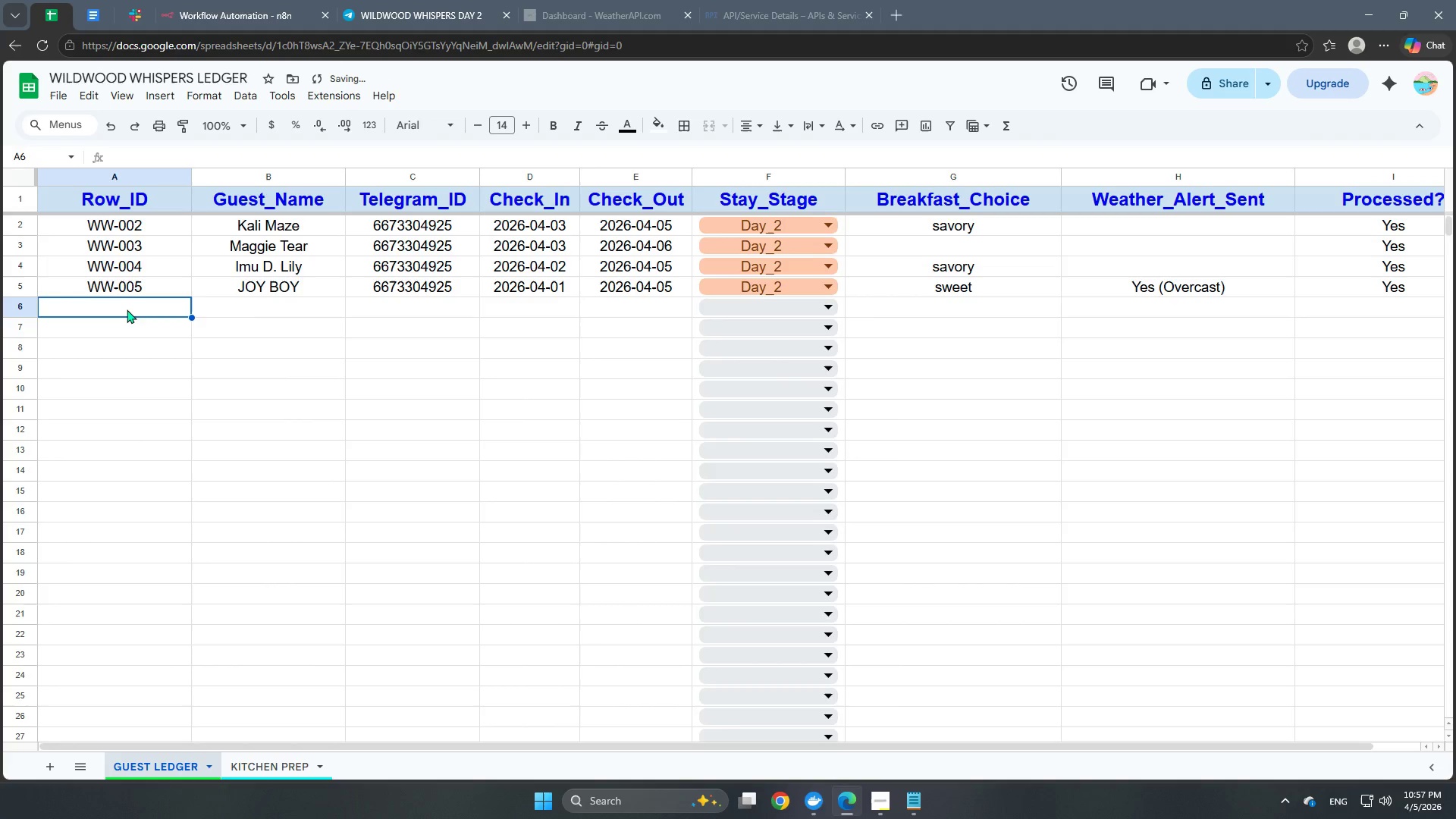 
triple_click([127, 309])
 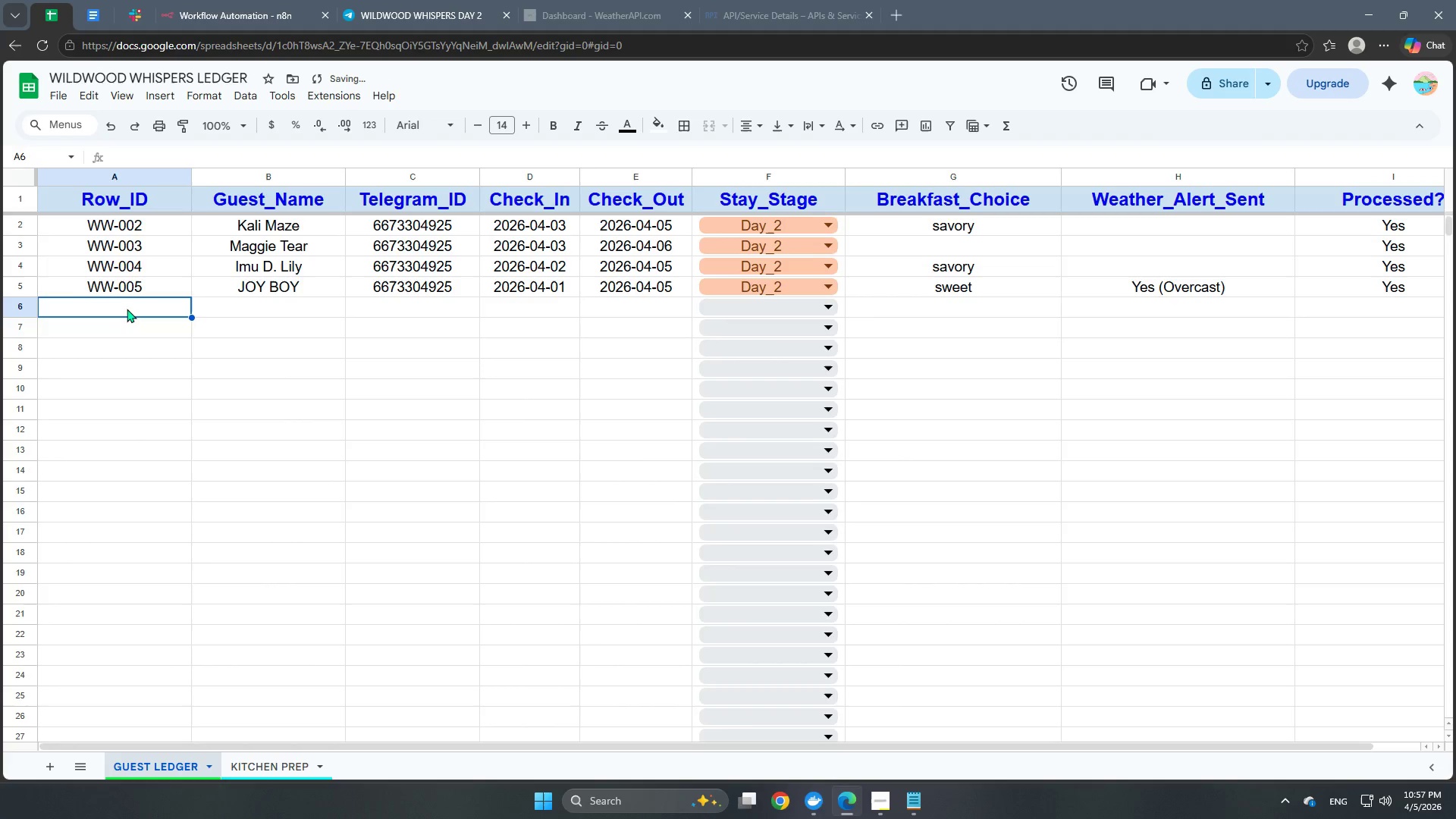 
triple_click([127, 309])
 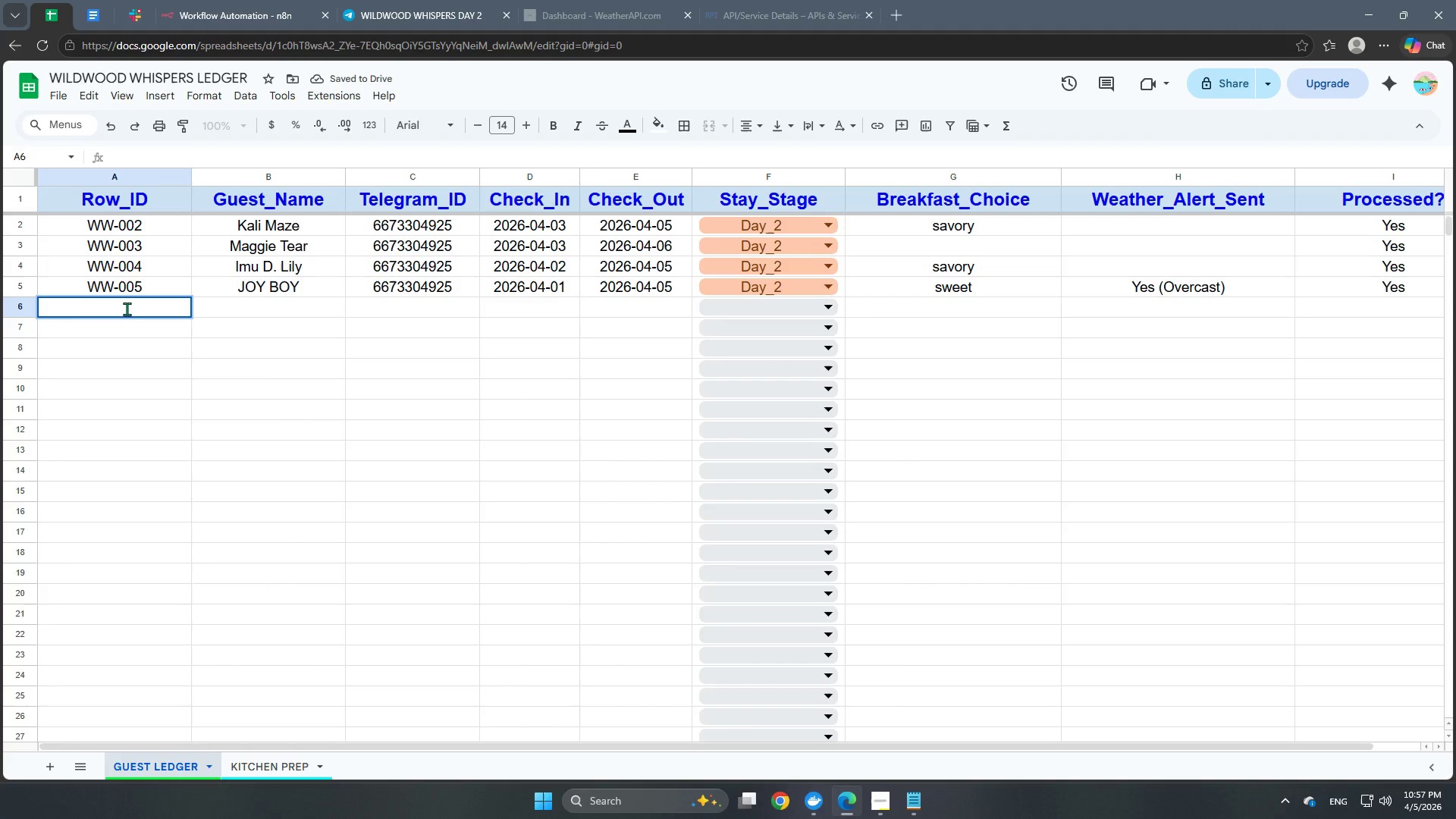 
type(WW-006)
 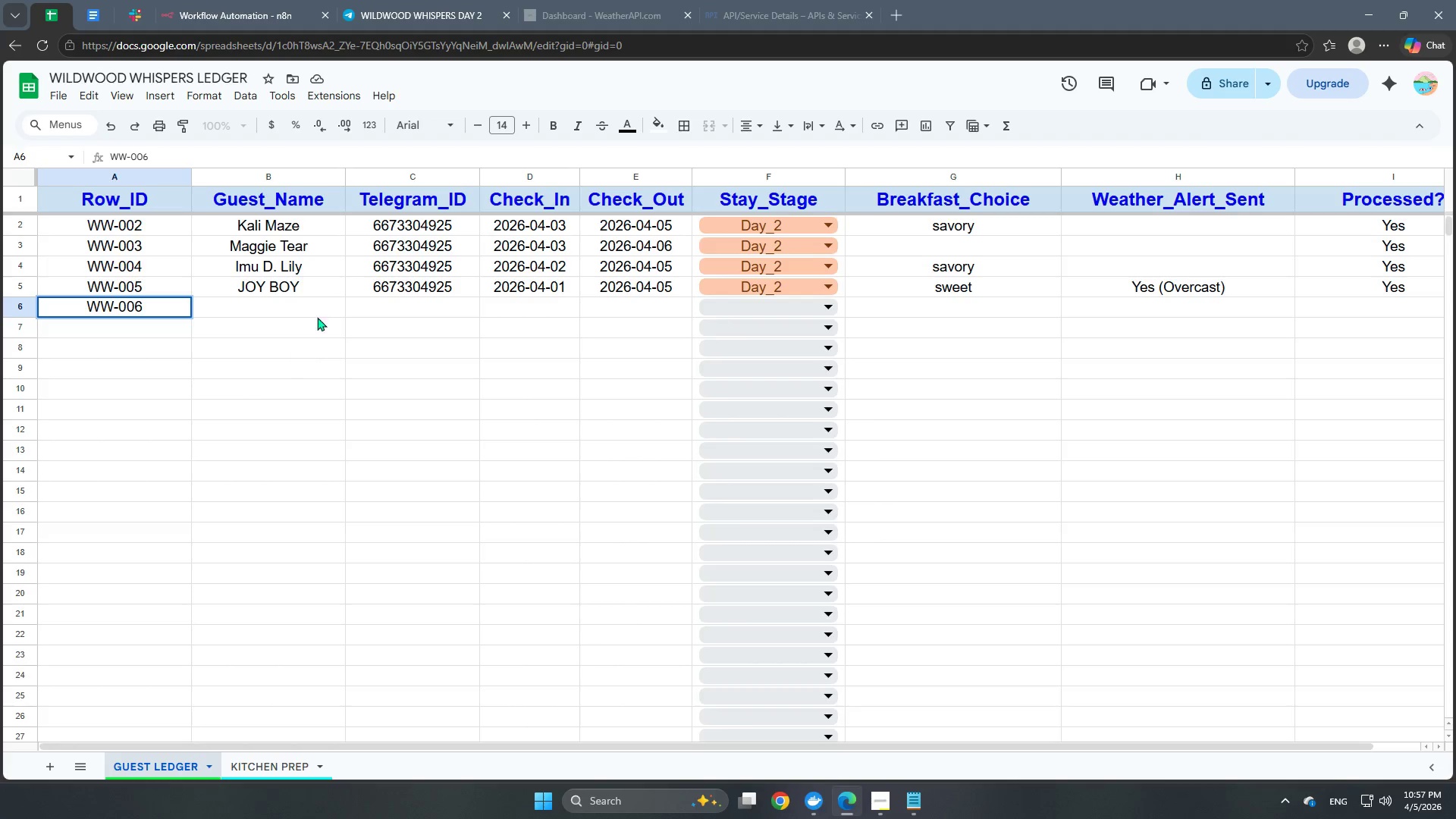 
left_click([322, 297])
 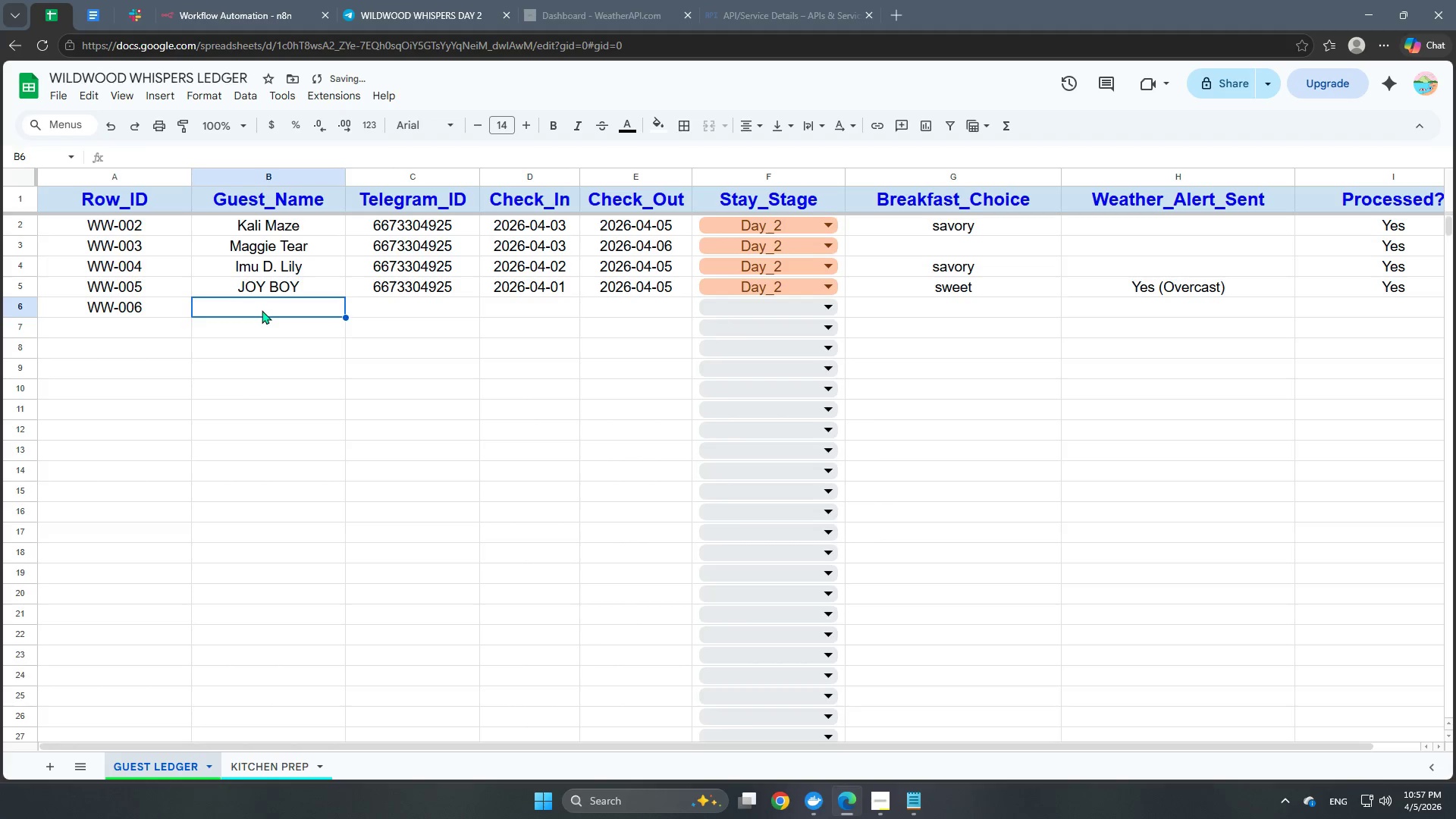 
double_click([262, 310])
 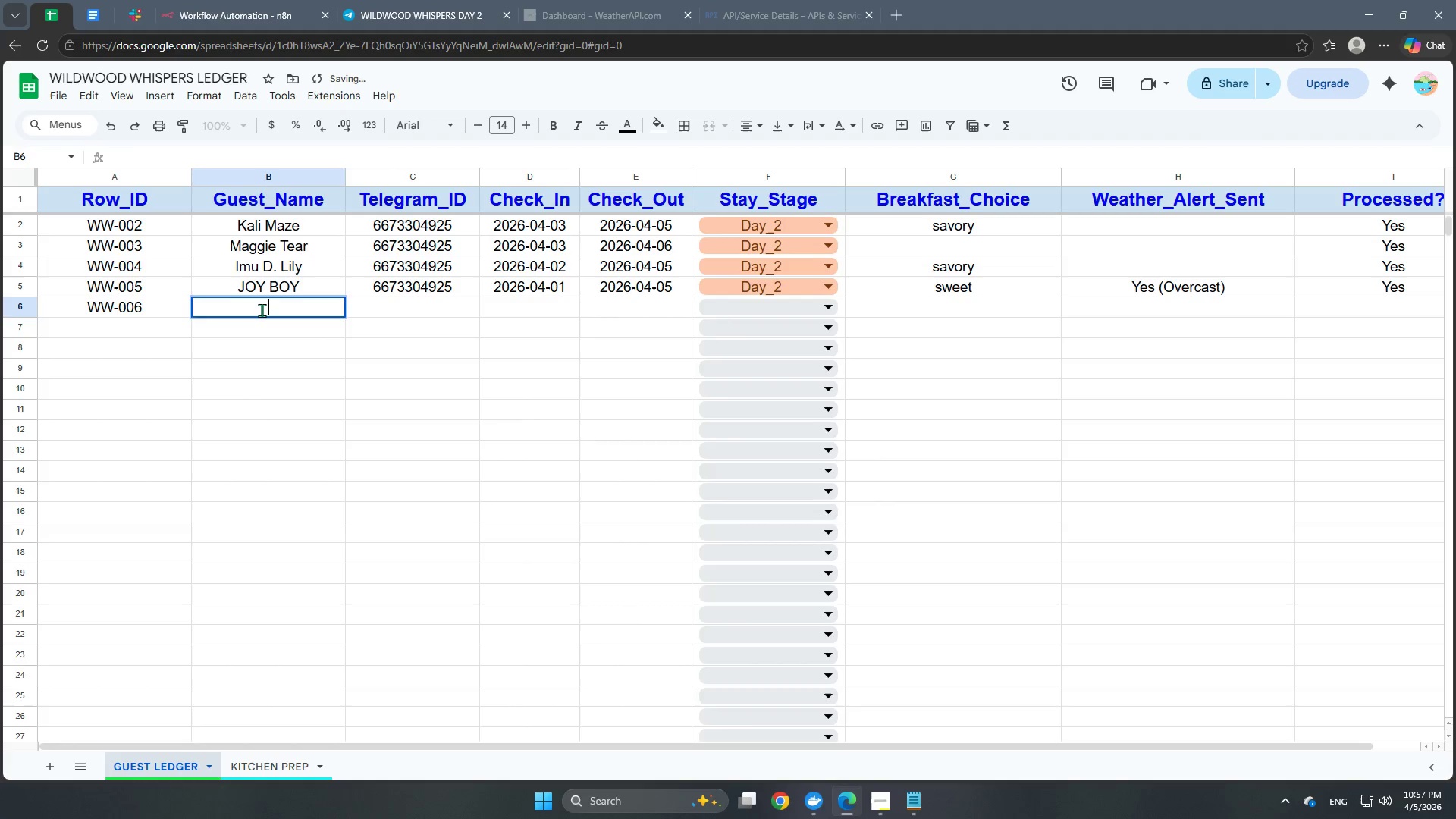 
triple_click([262, 310])
 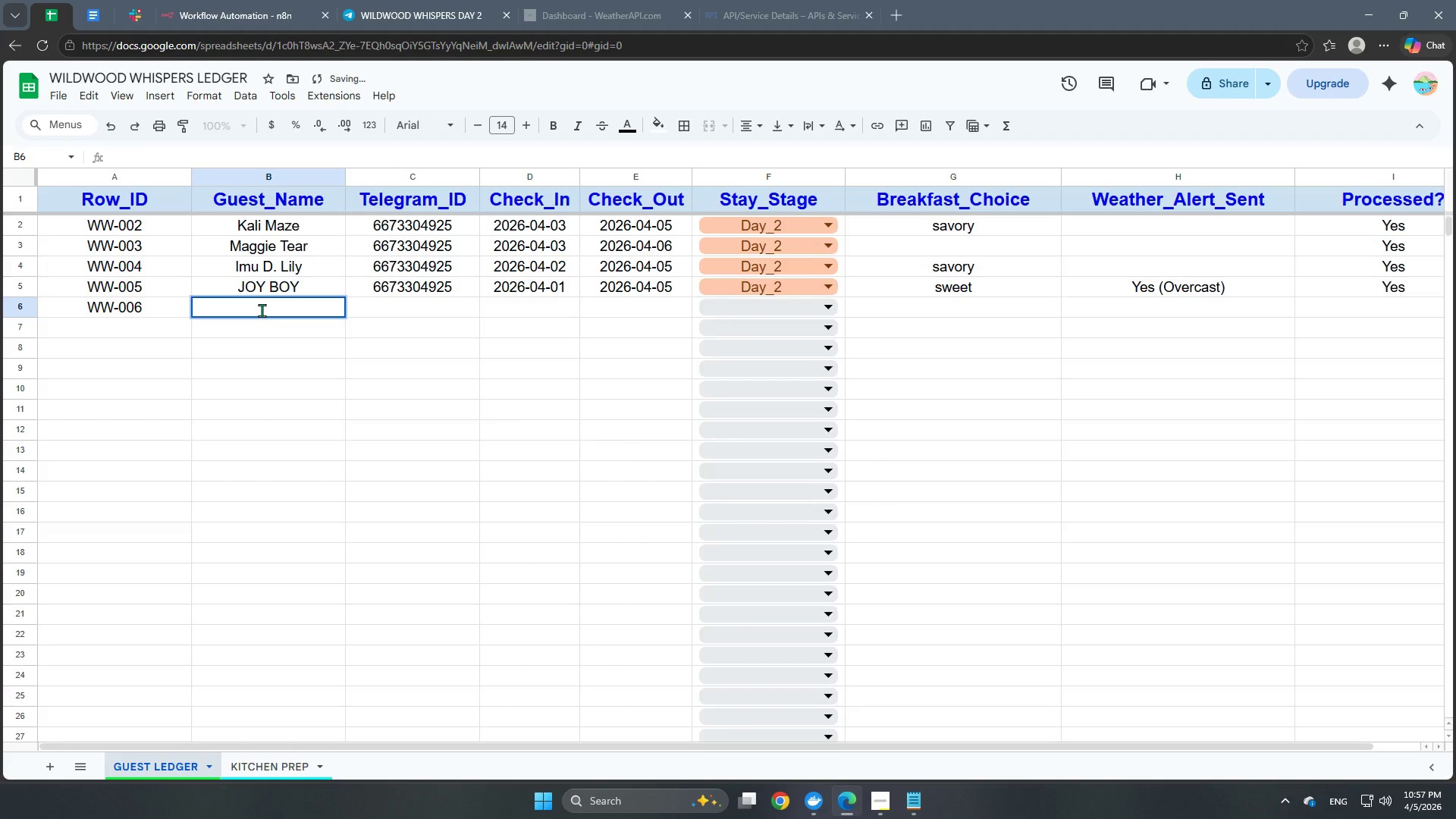 
type(Ner)
key(Backspace)
type(fertat)
key(Backspace)
type(ri Lily)
 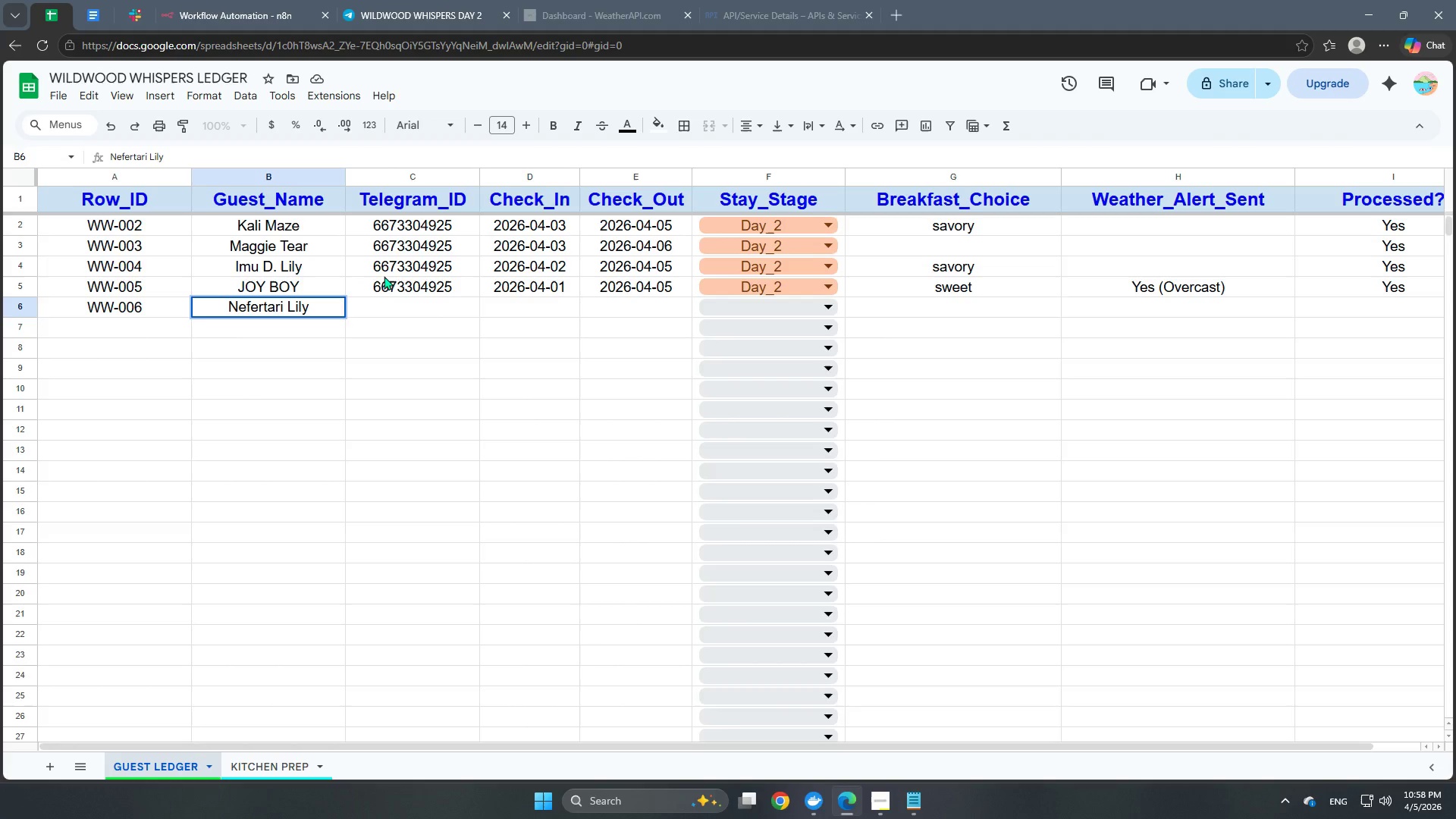 
left_click([391, 286])
 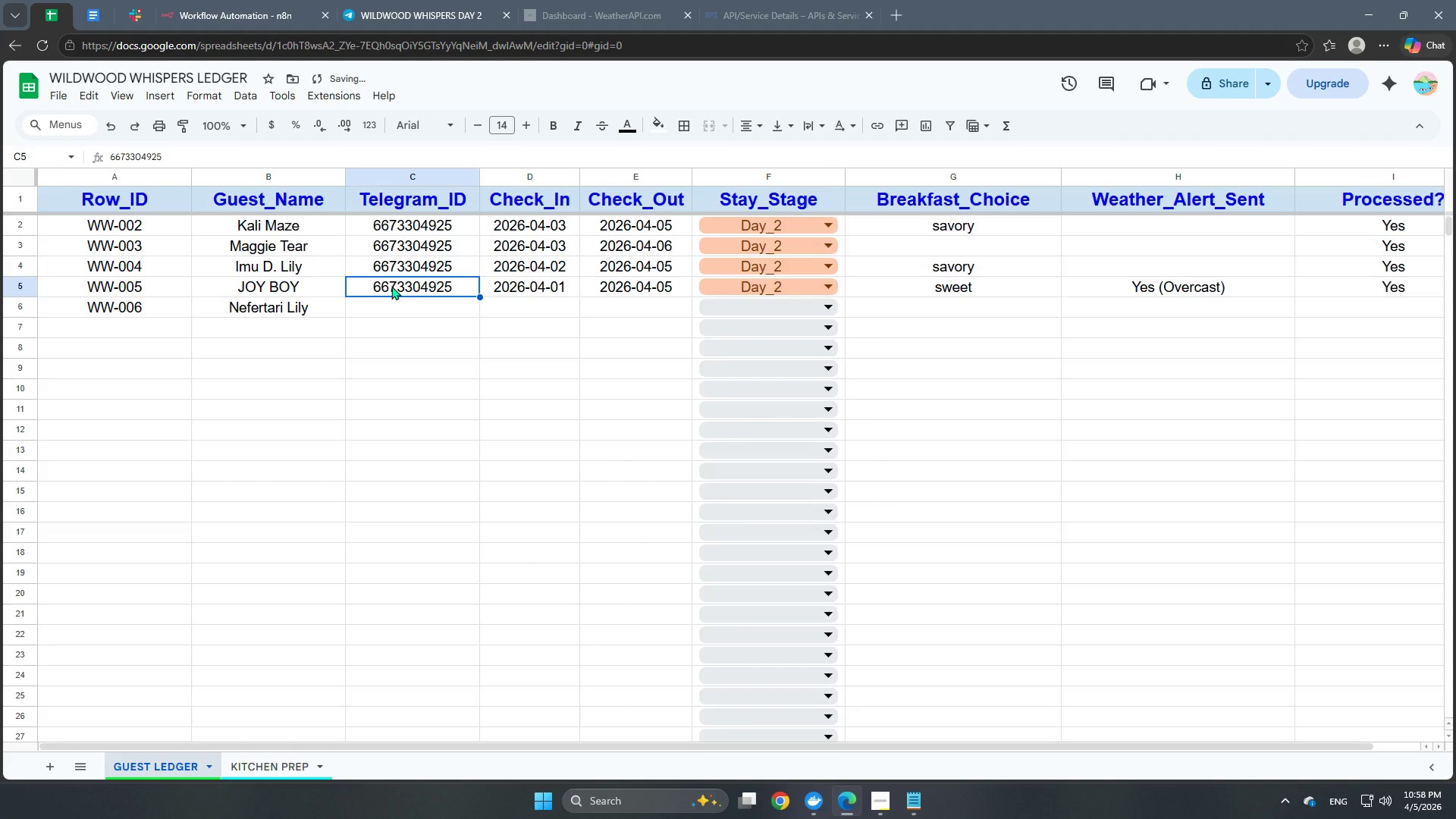 
key(Control+C)
 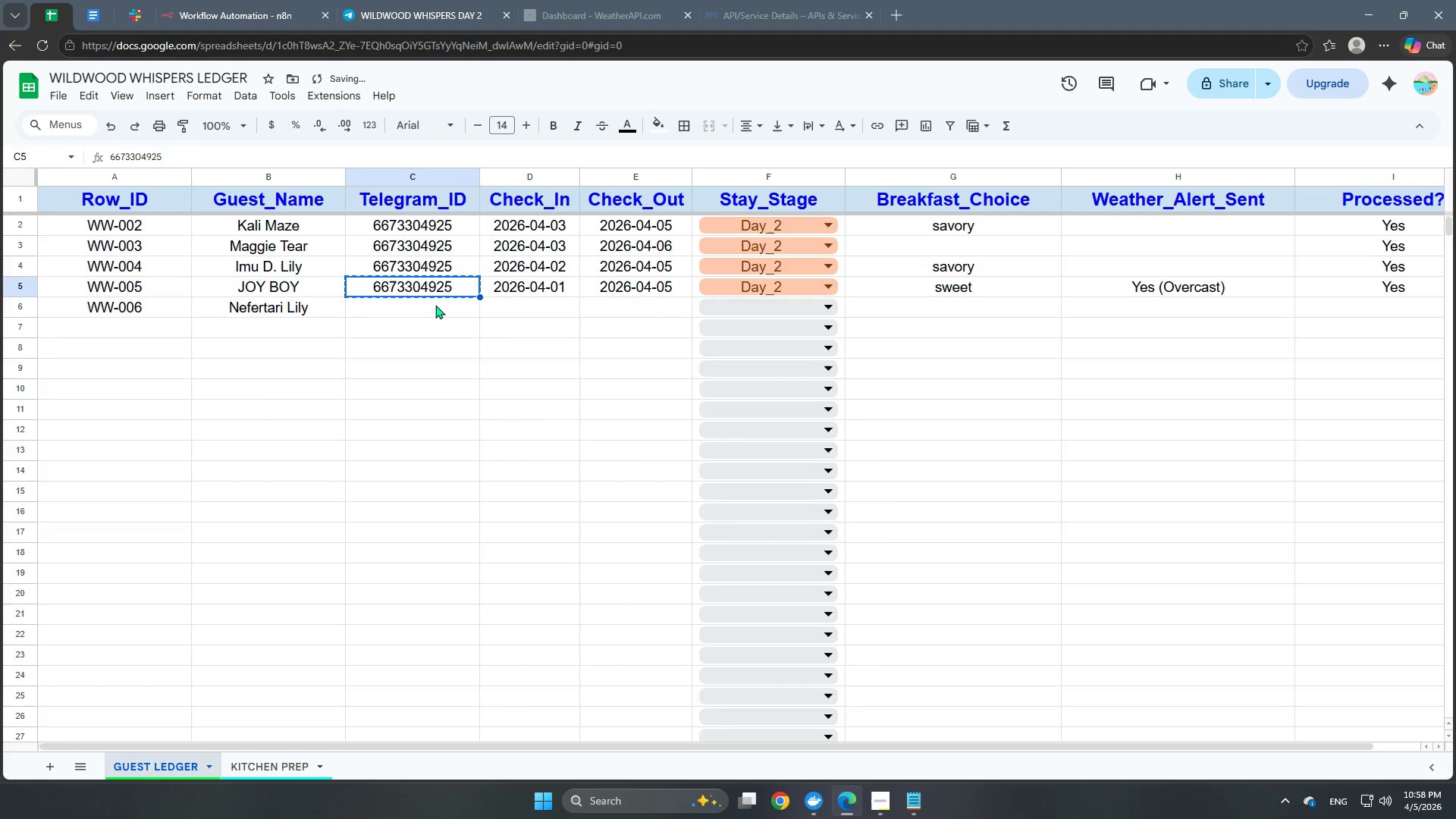 
left_click([435, 305])
 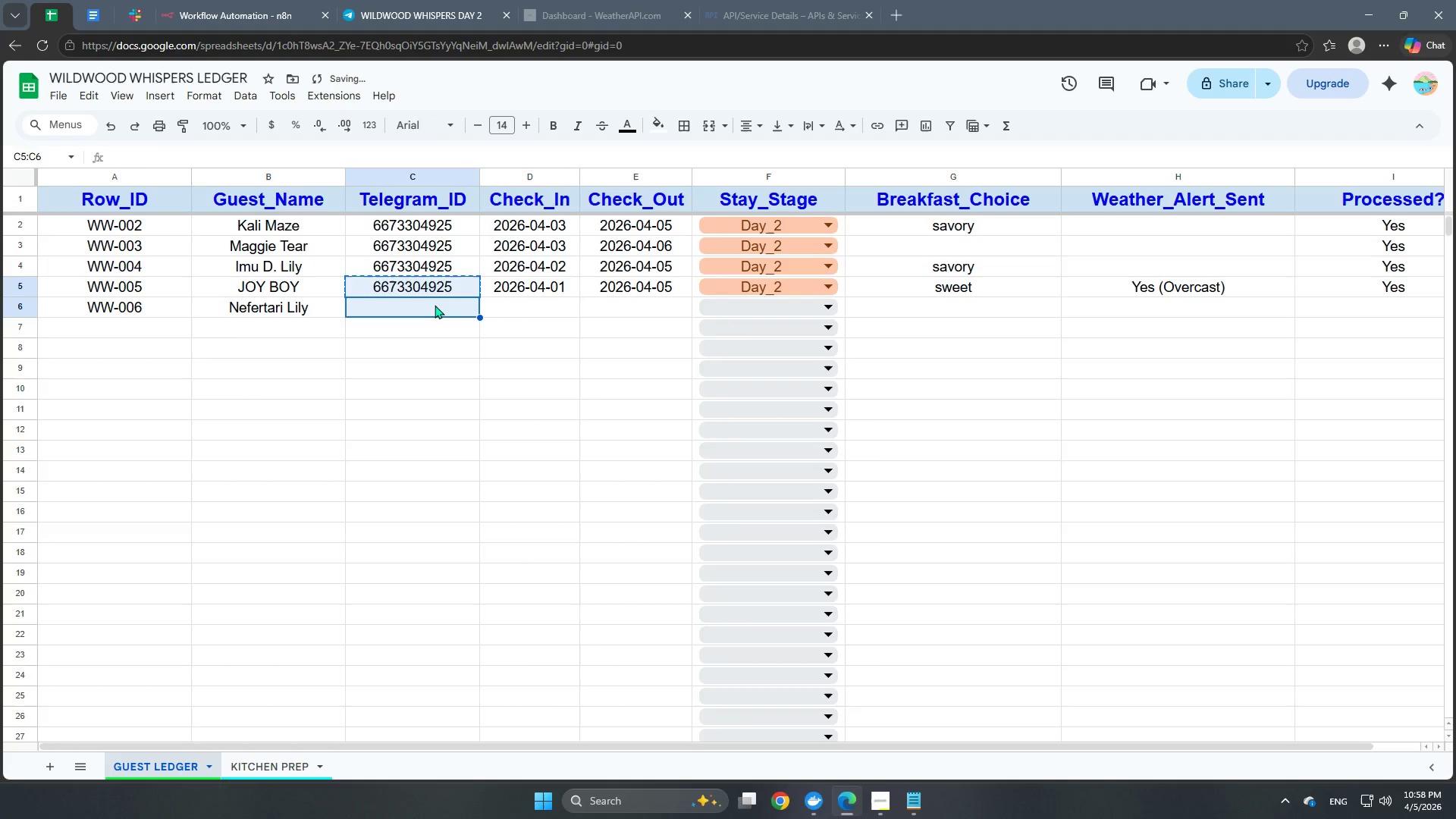 
key(Control+V)
 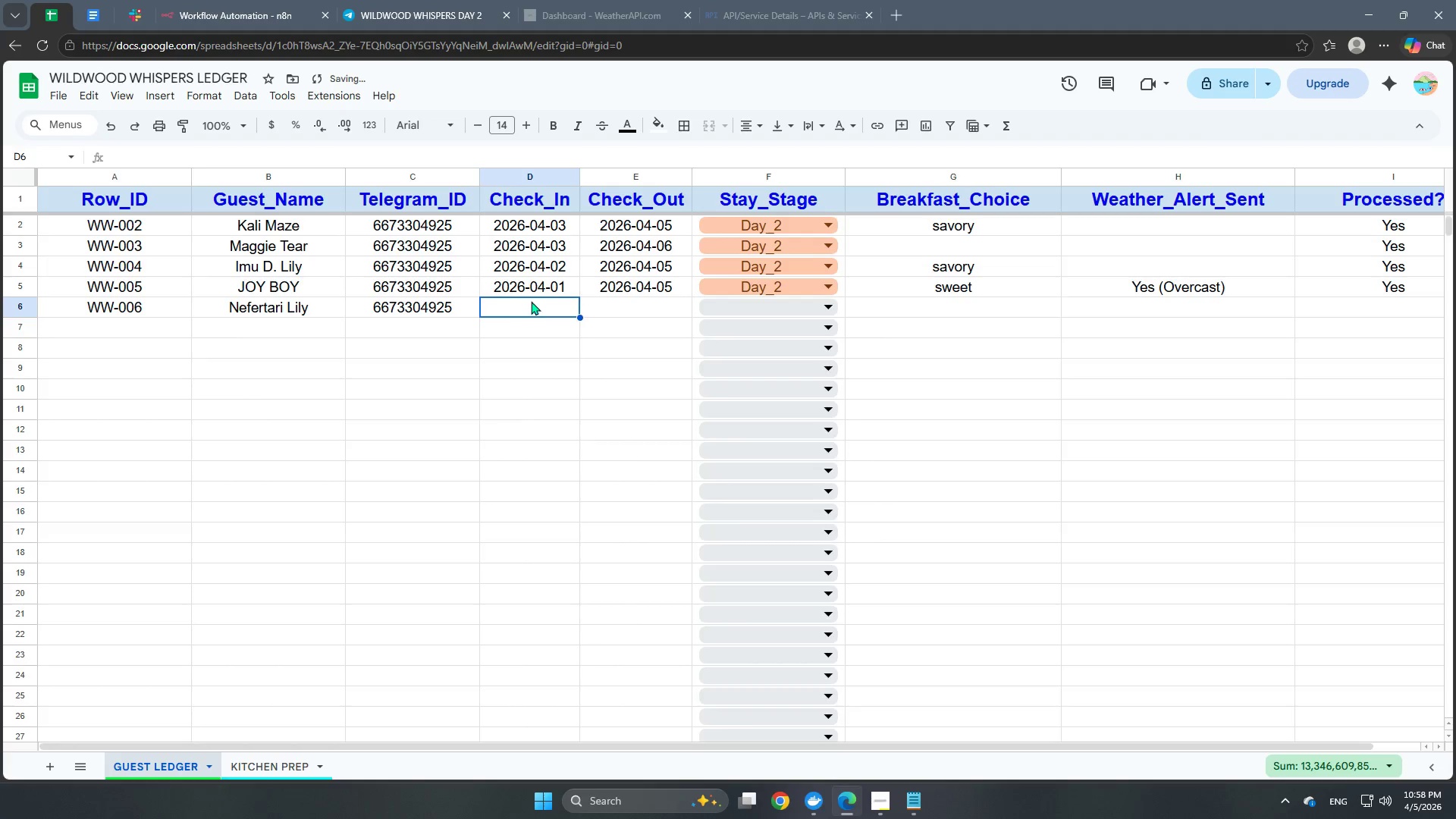 
double_click([536, 289])
 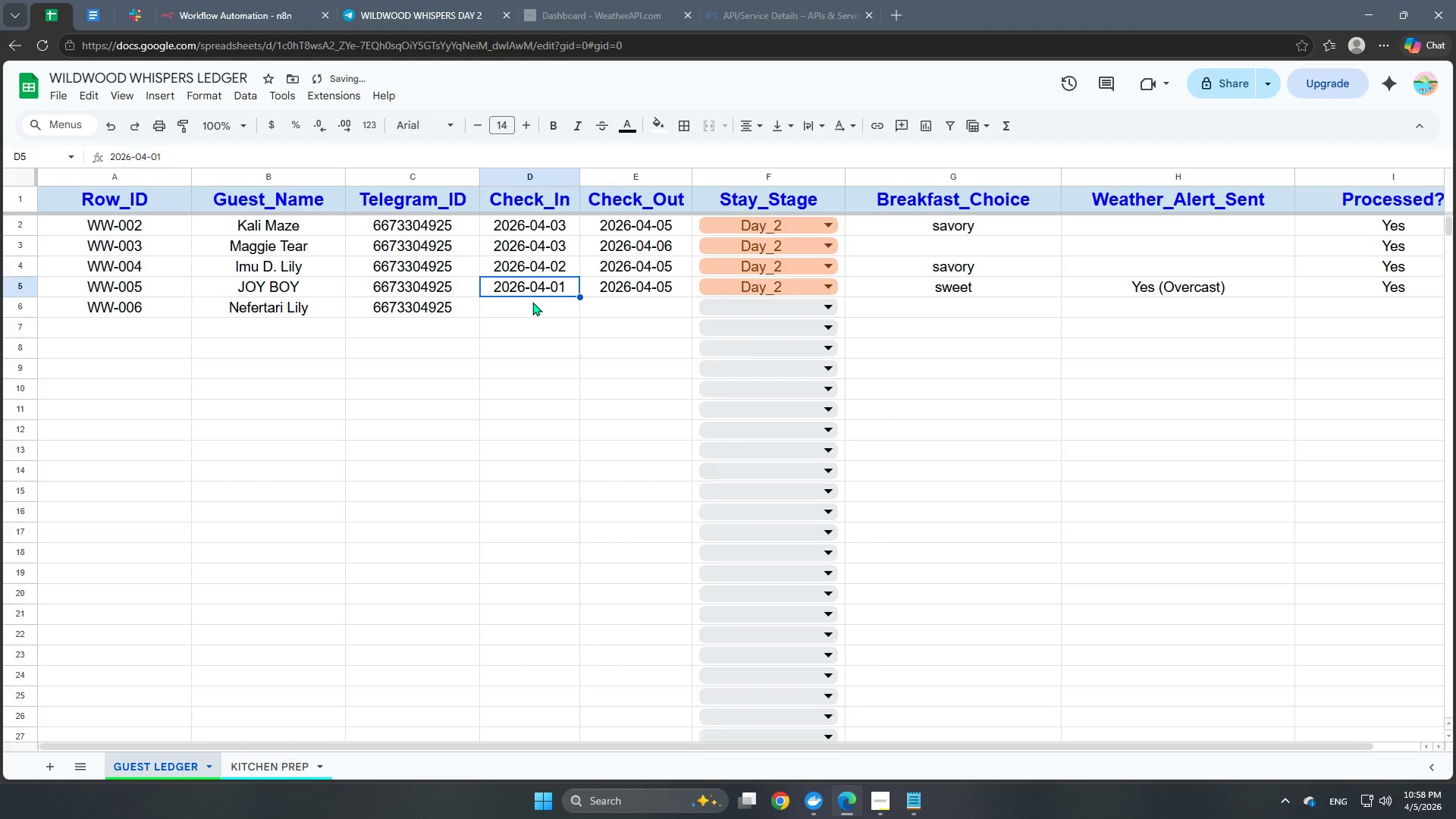 
triple_click([532, 302])
 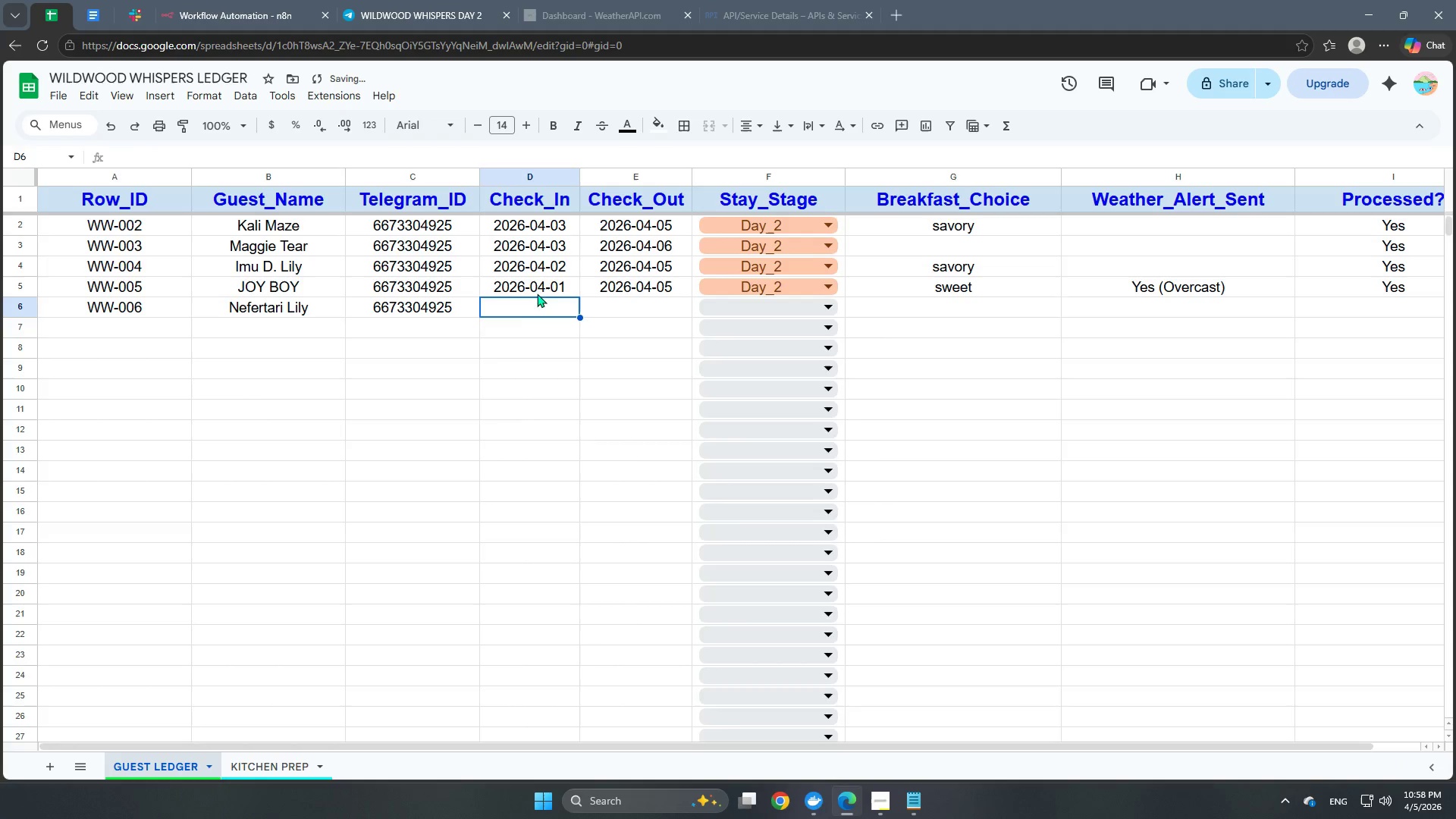 
left_click([541, 287])
 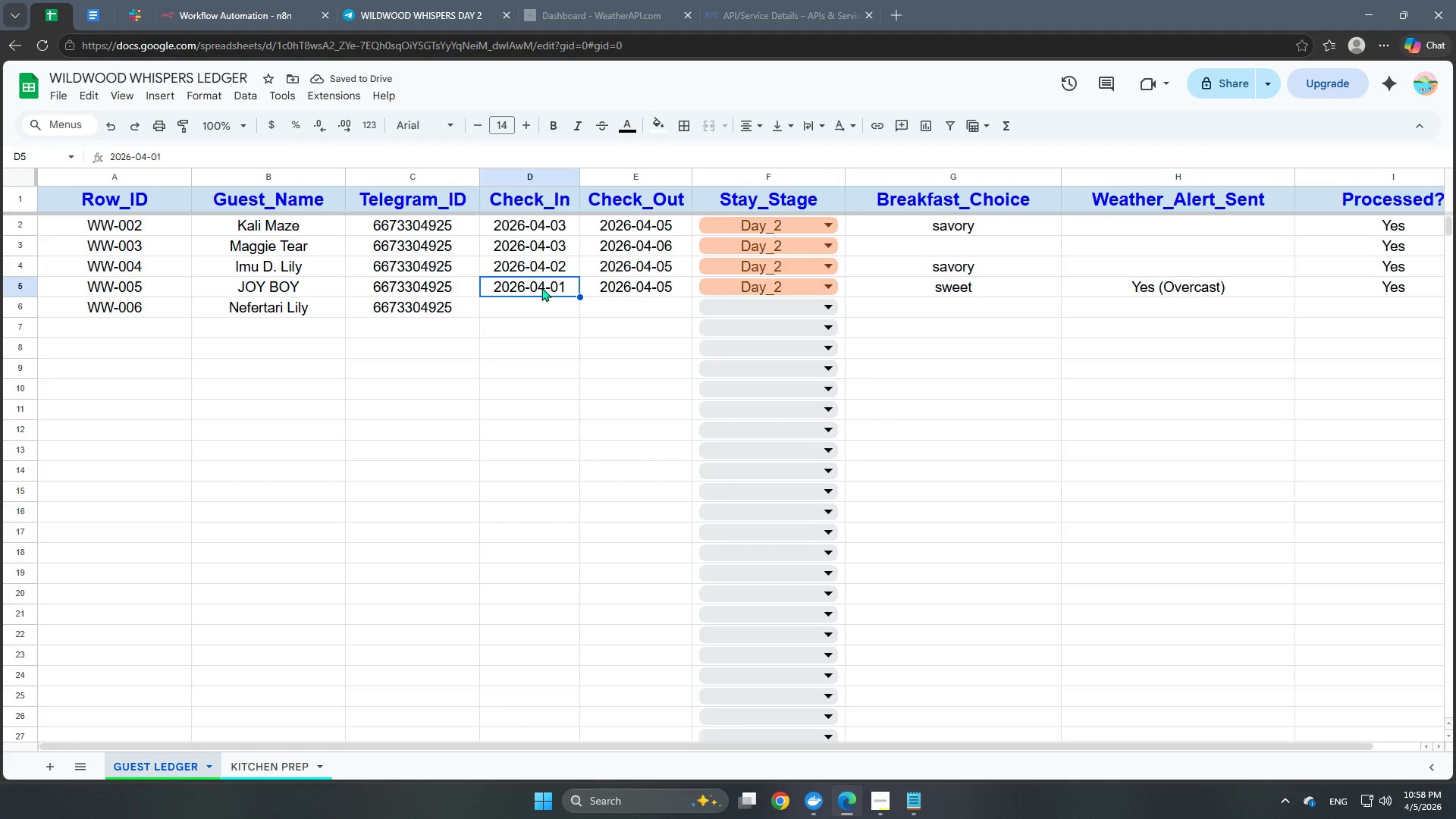 
key(Control+C)
 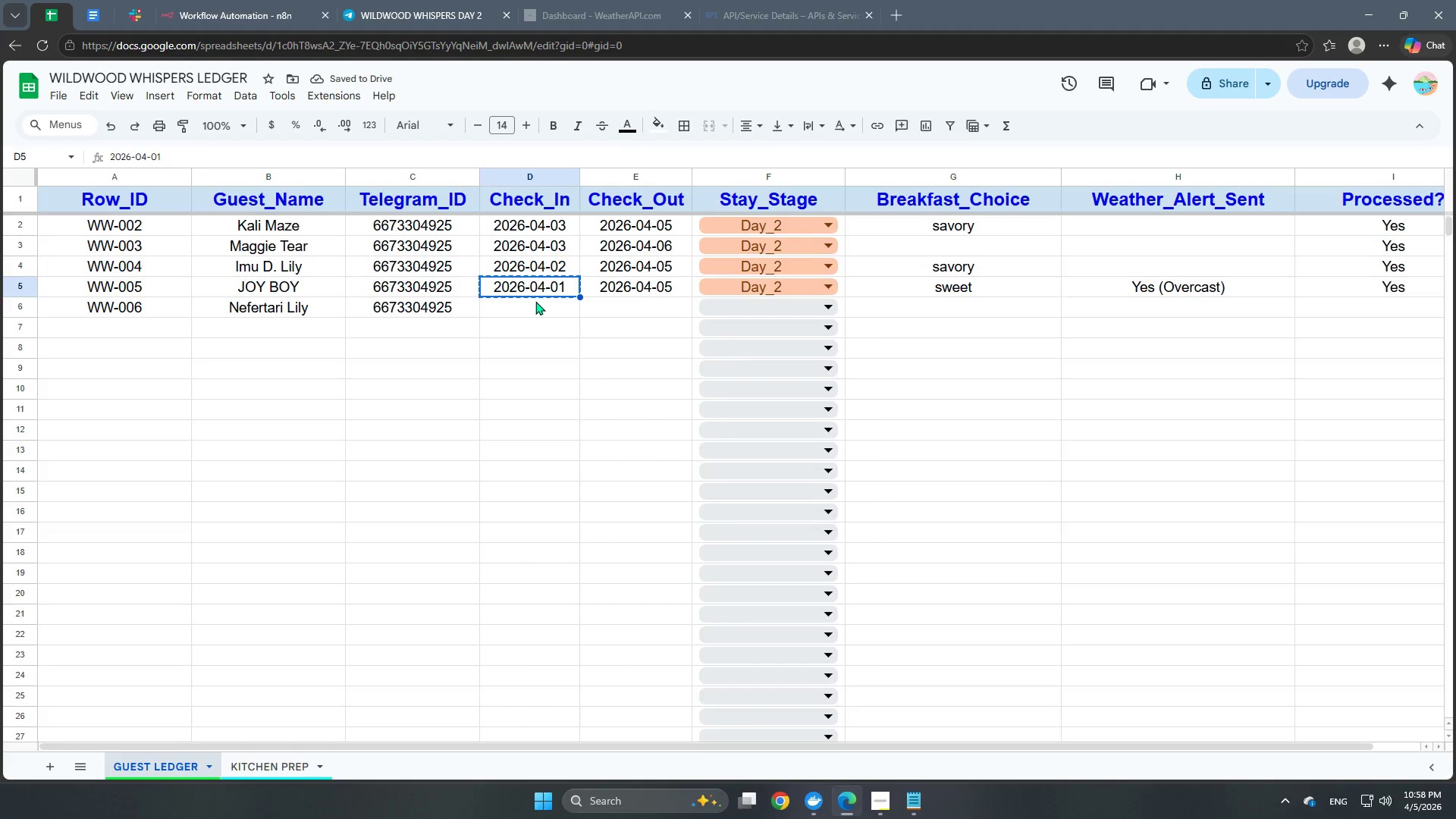 
left_click([535, 301])
 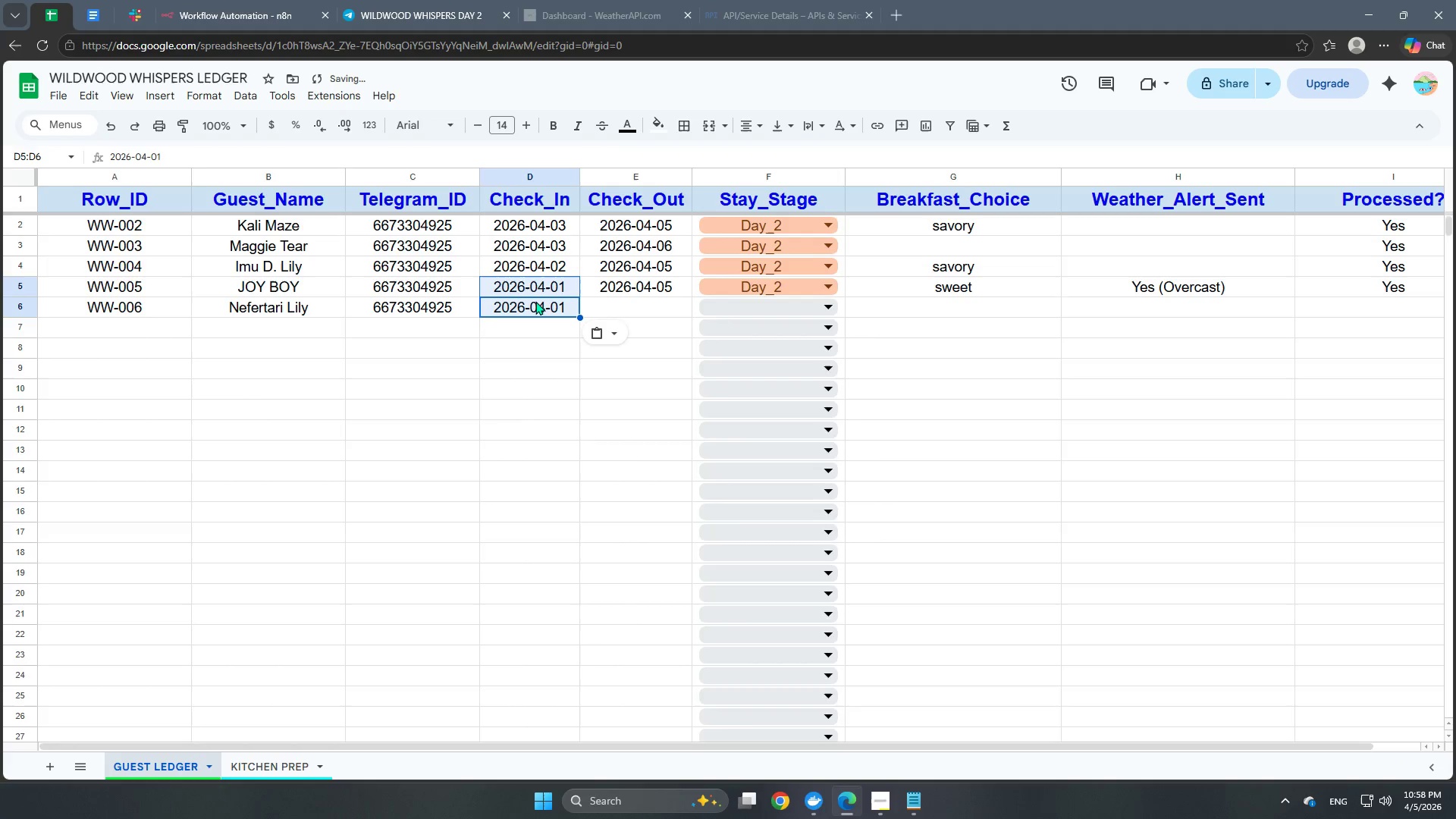 
key(Control+V)
 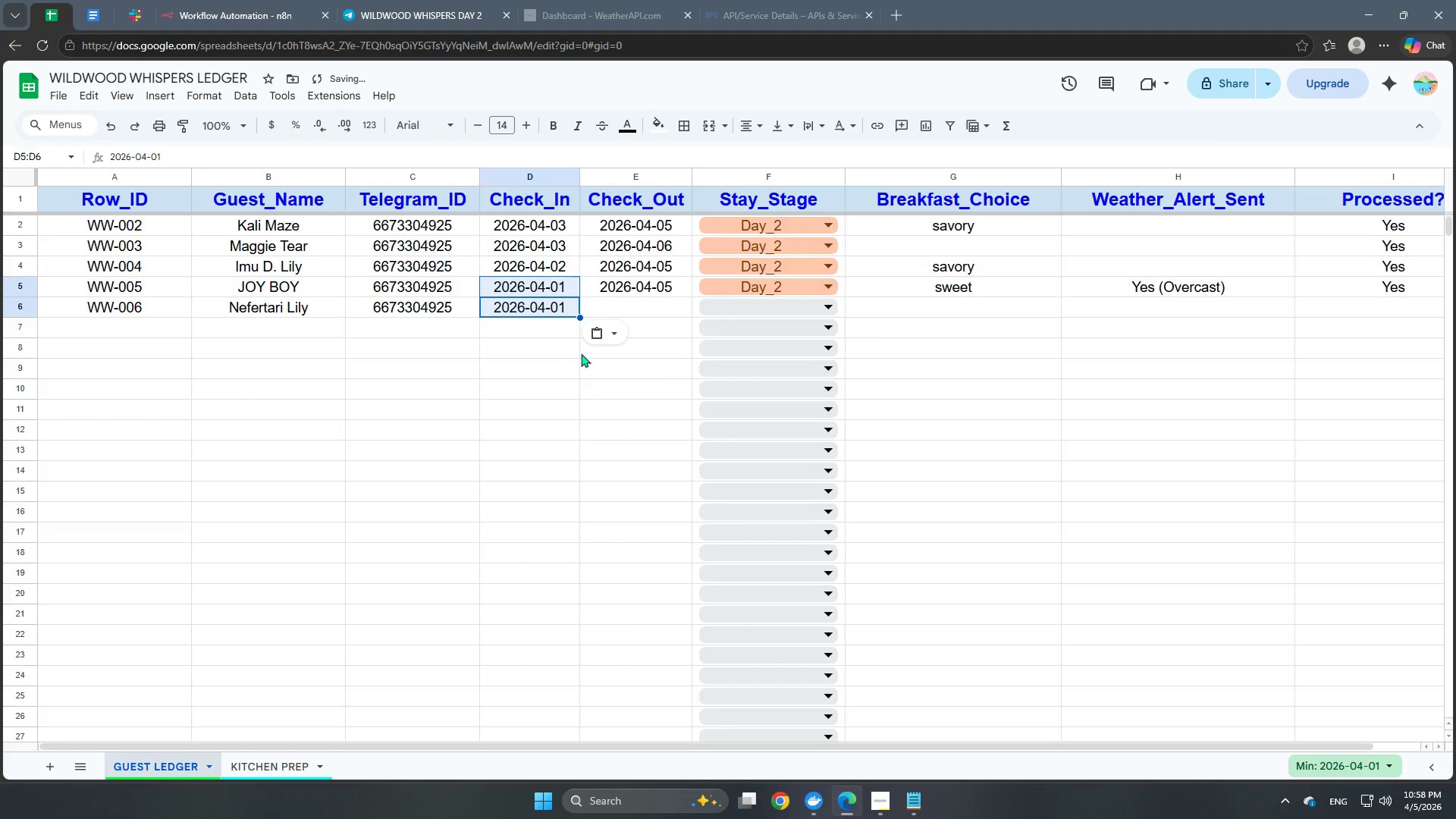 
left_click([560, 366])
 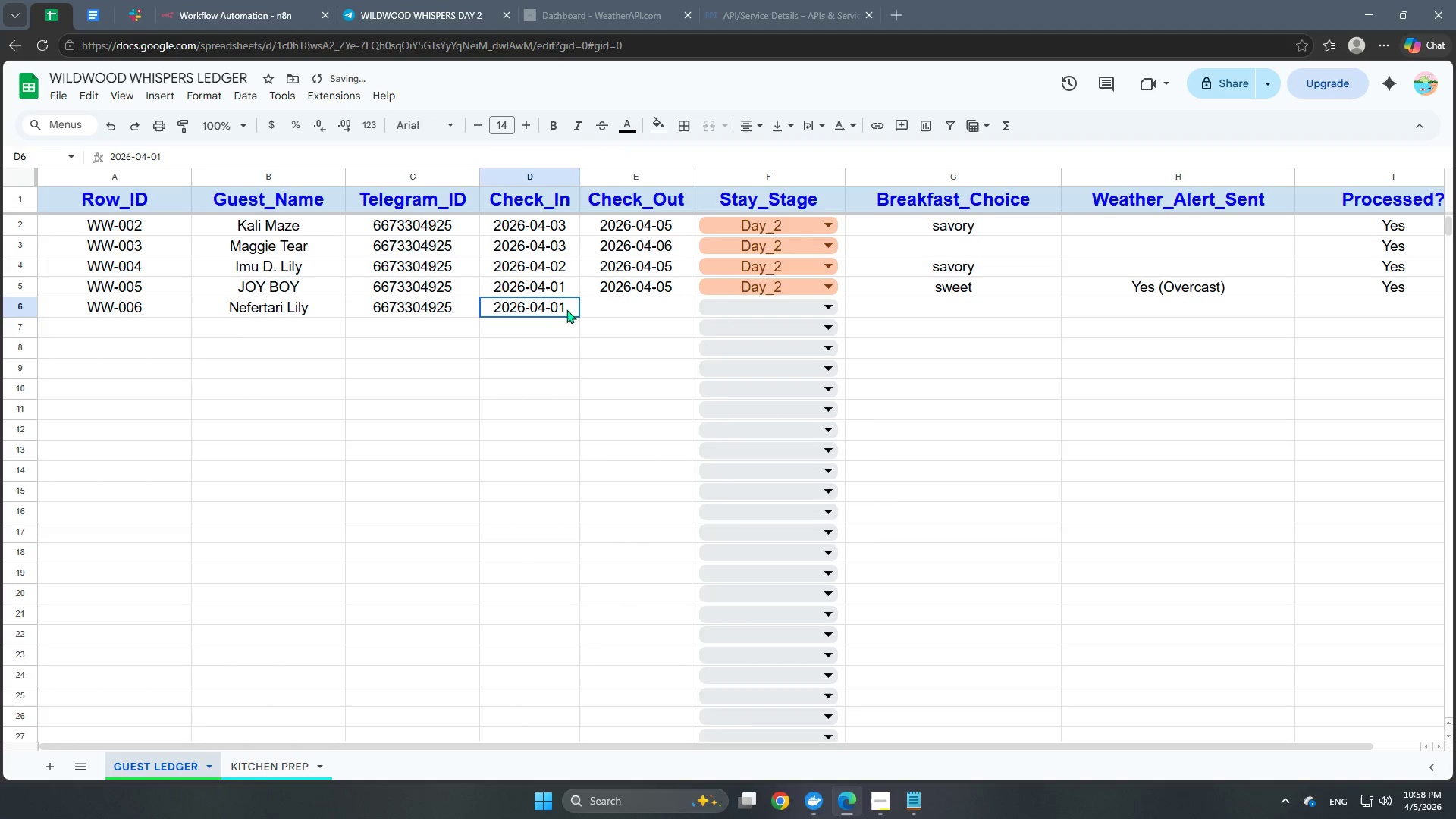 
double_click([566, 309])
 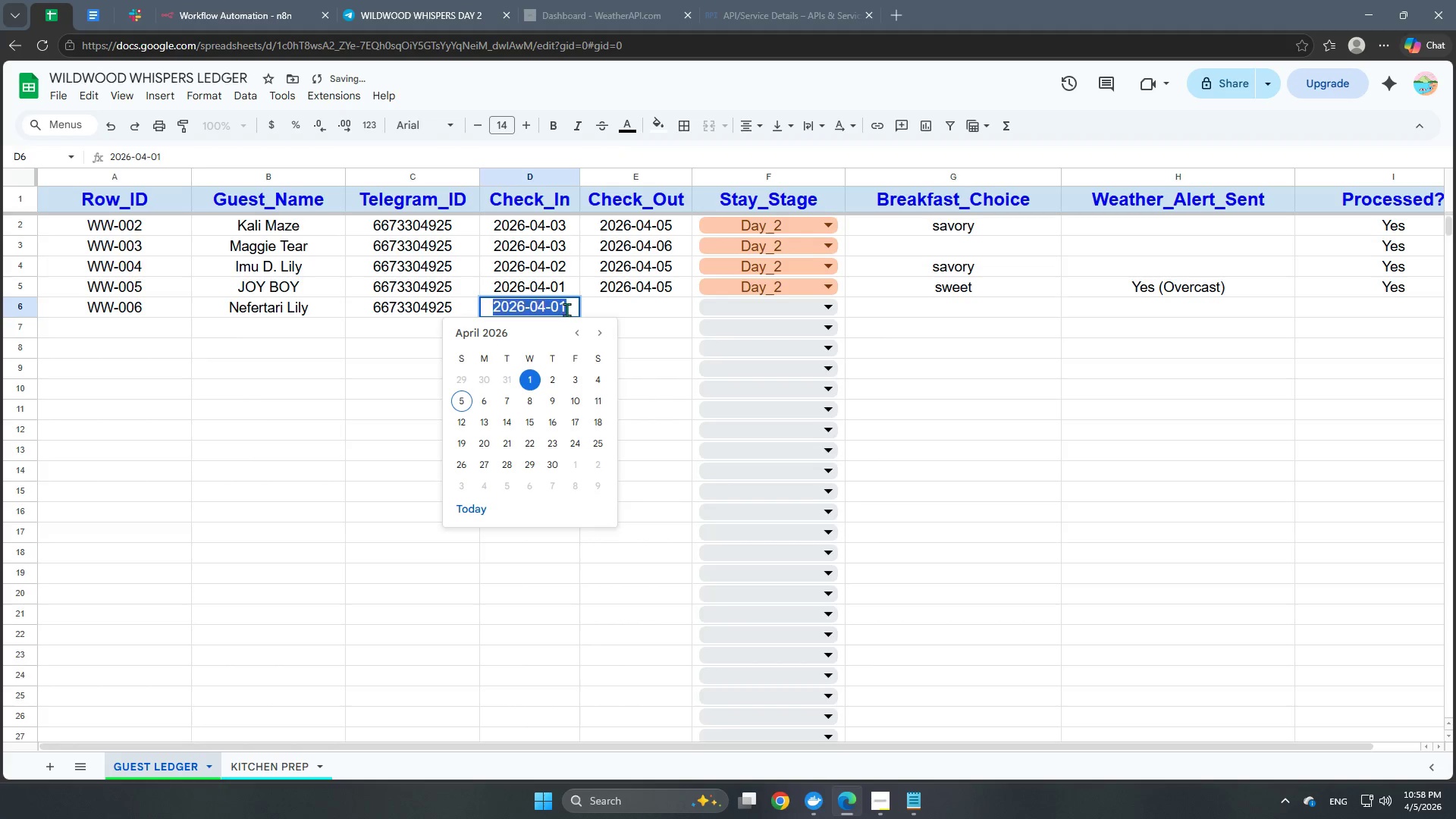 
triple_click([566, 309])
 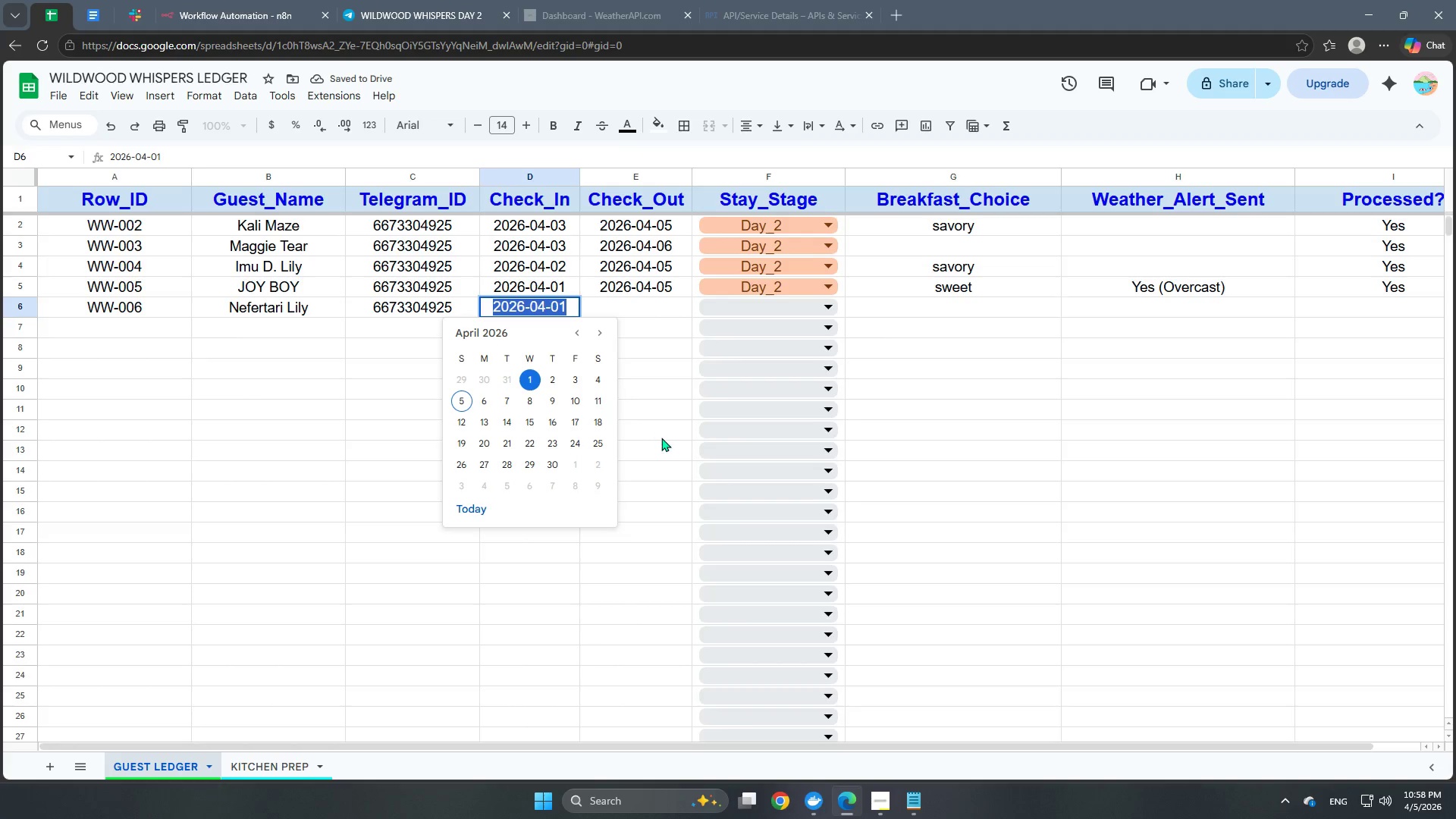 
left_click([661, 438])
 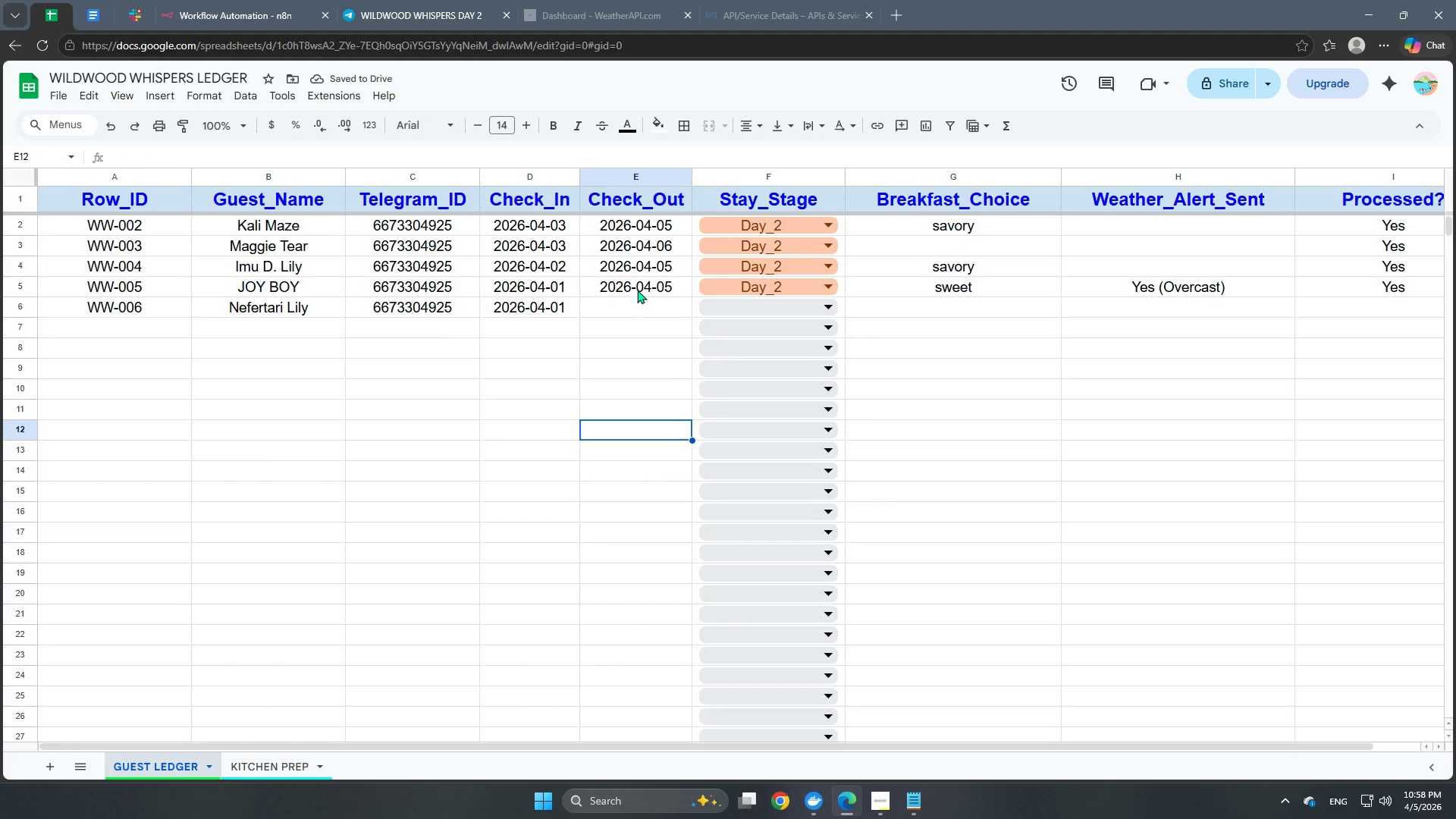 
left_click([639, 288])
 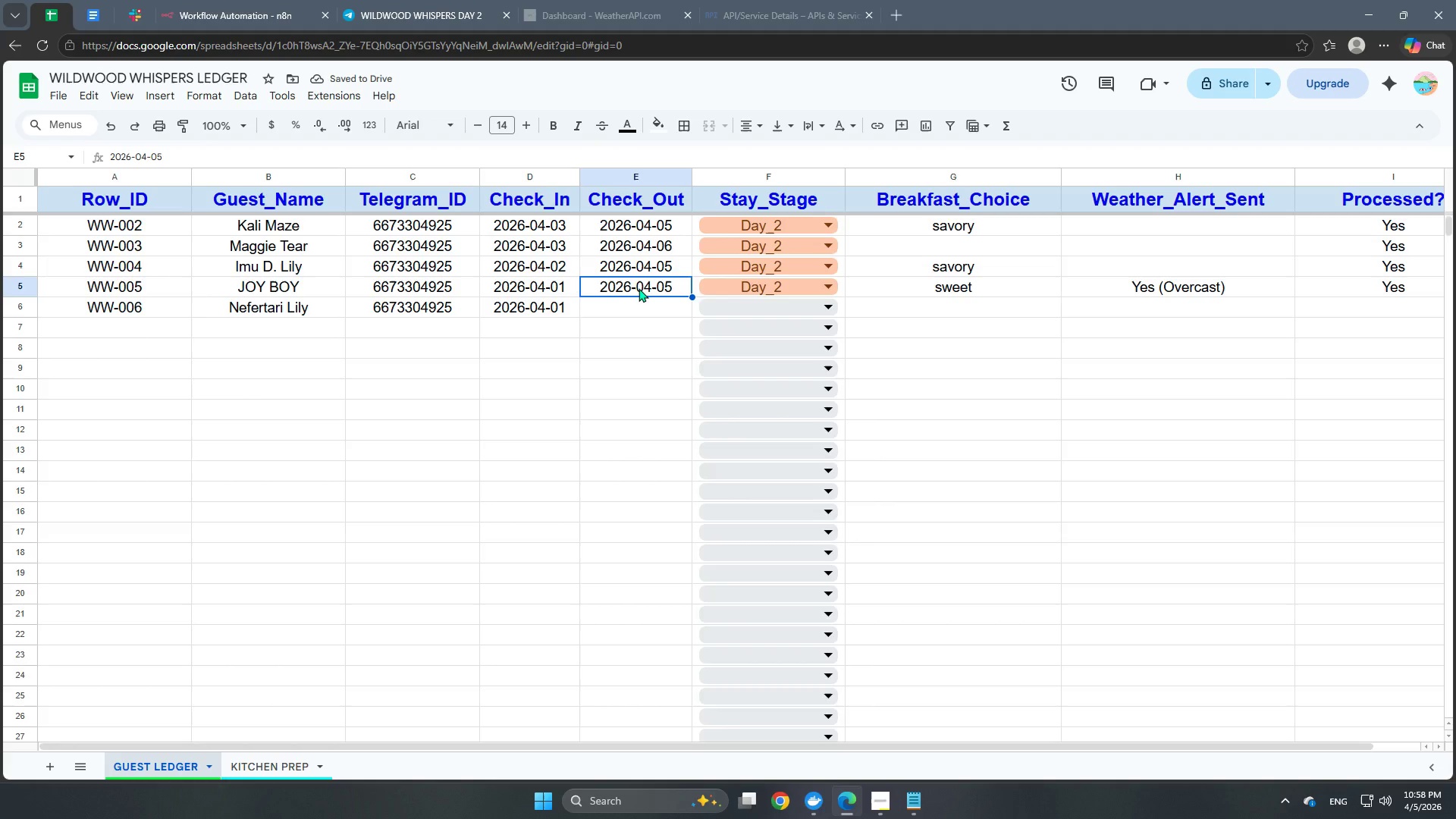 
key(Control+C)
 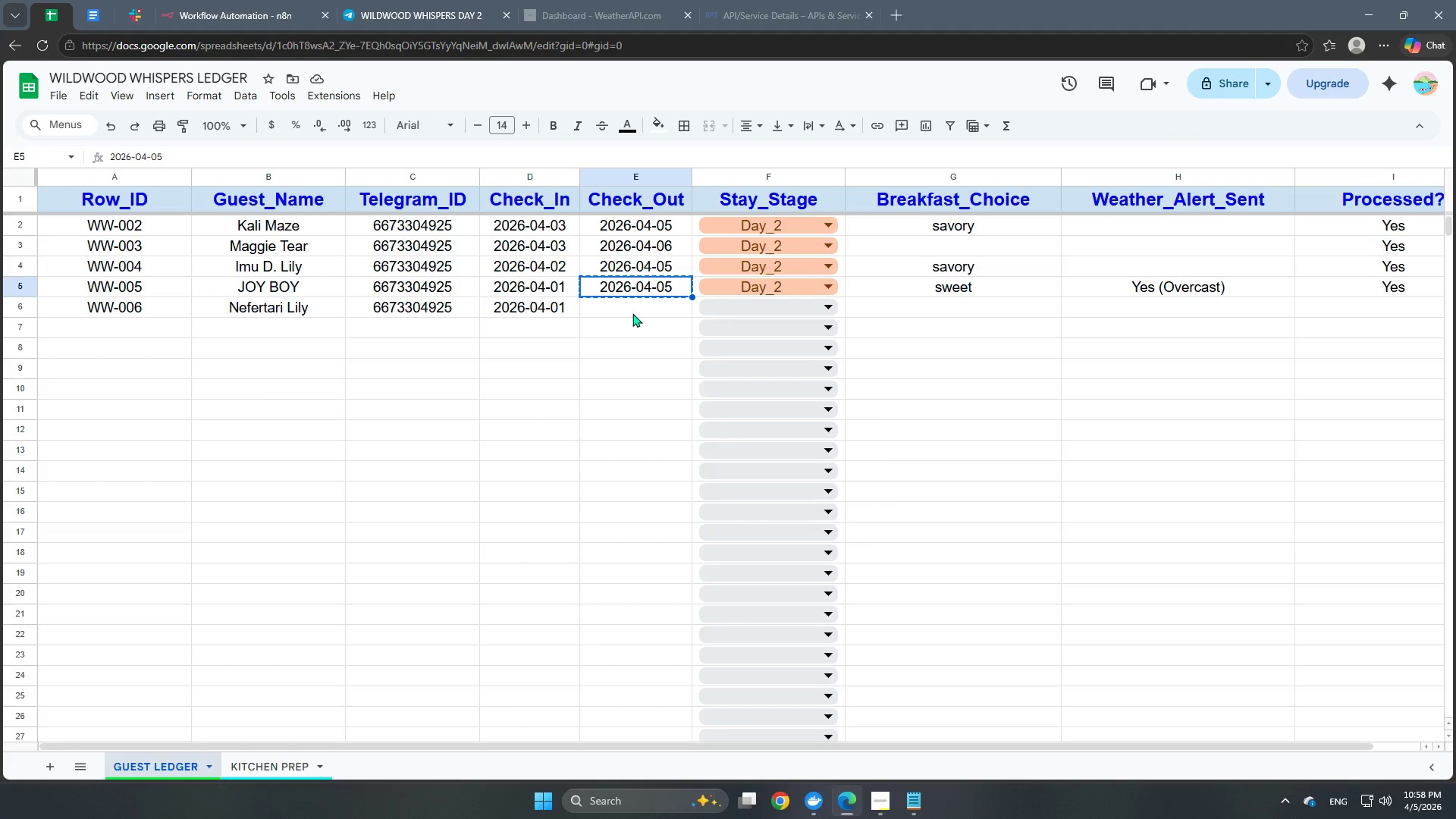 
left_click([633, 309])
 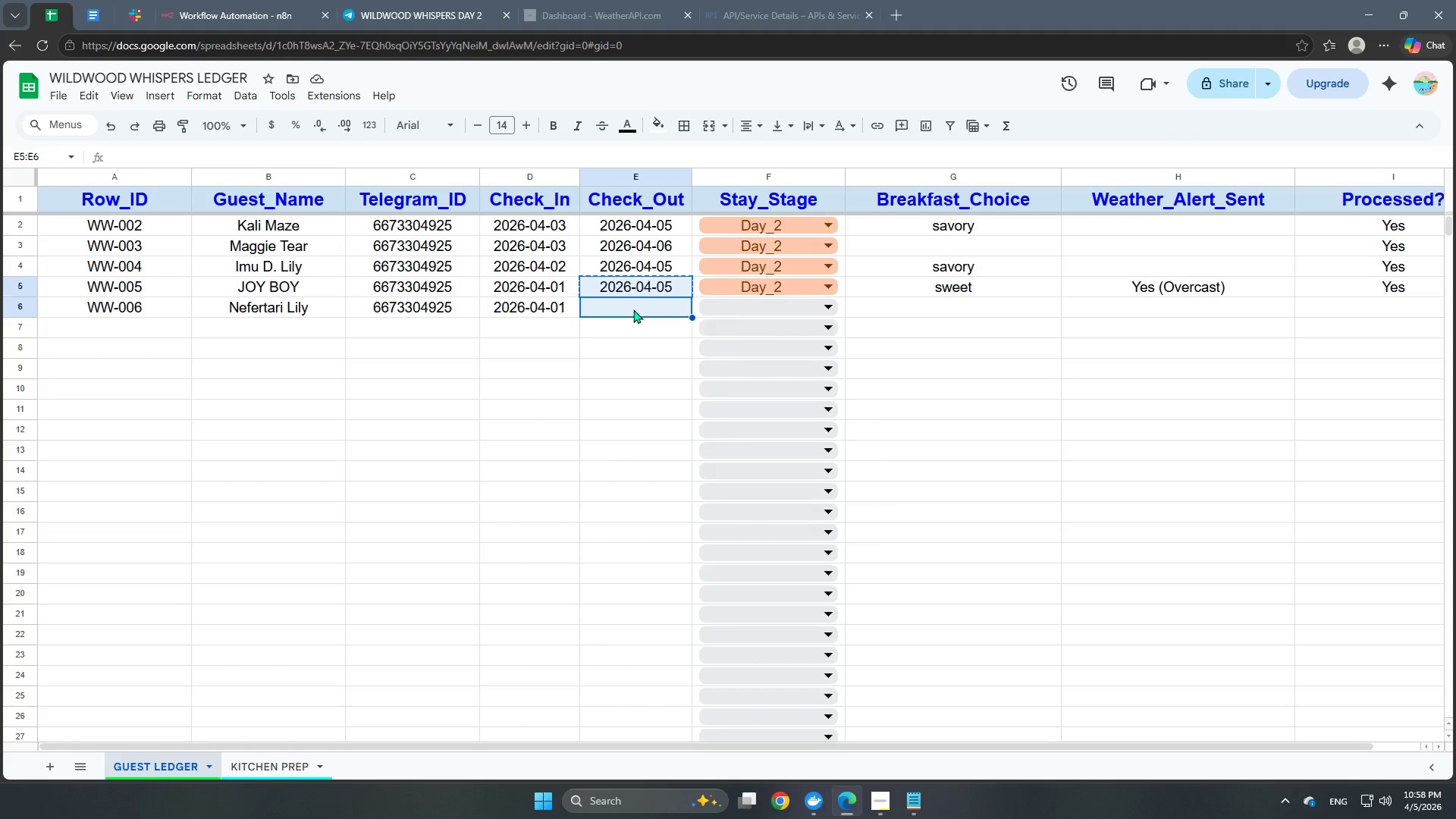 
key(Control+V)
 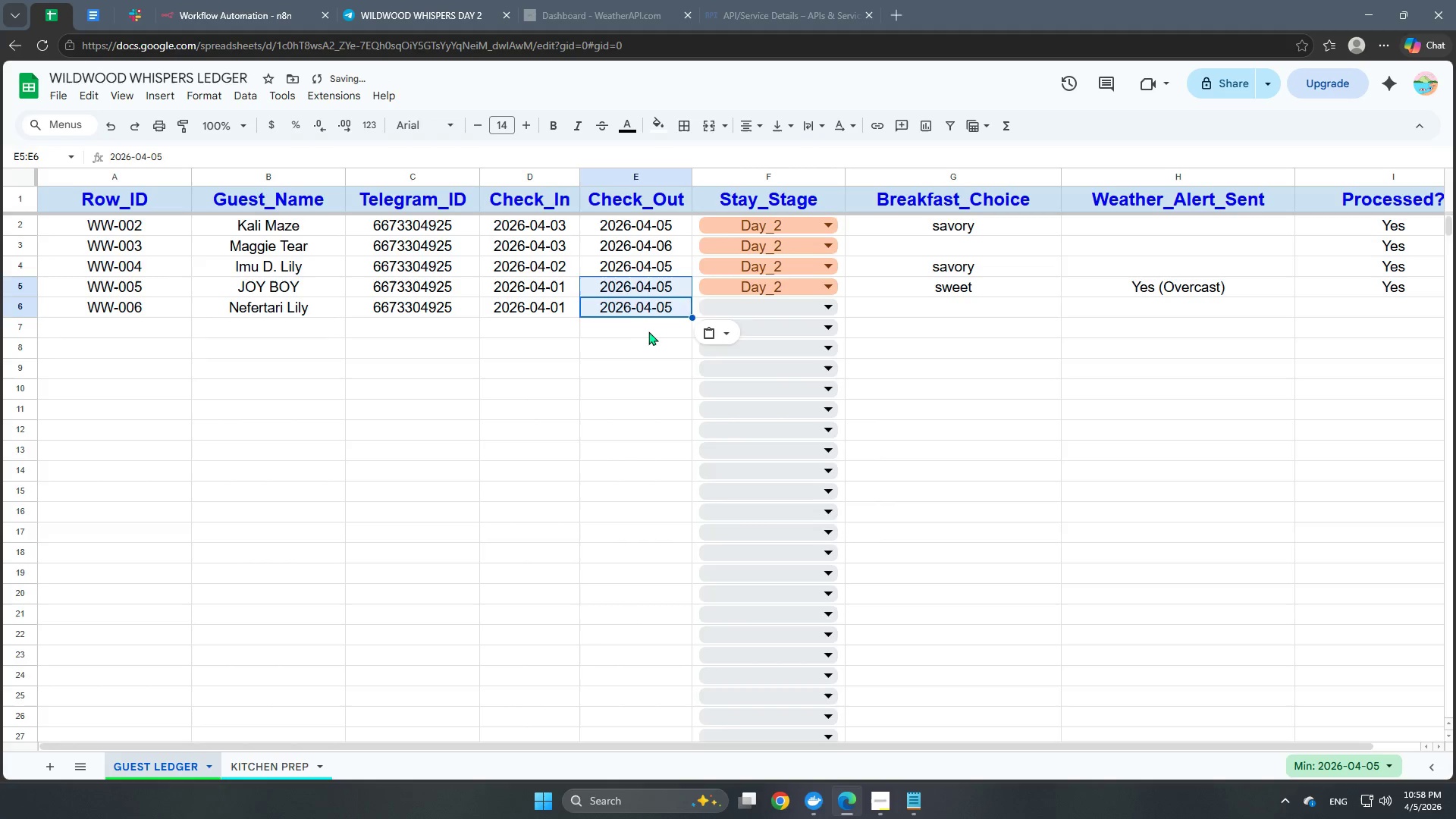 
left_click([652, 337])
 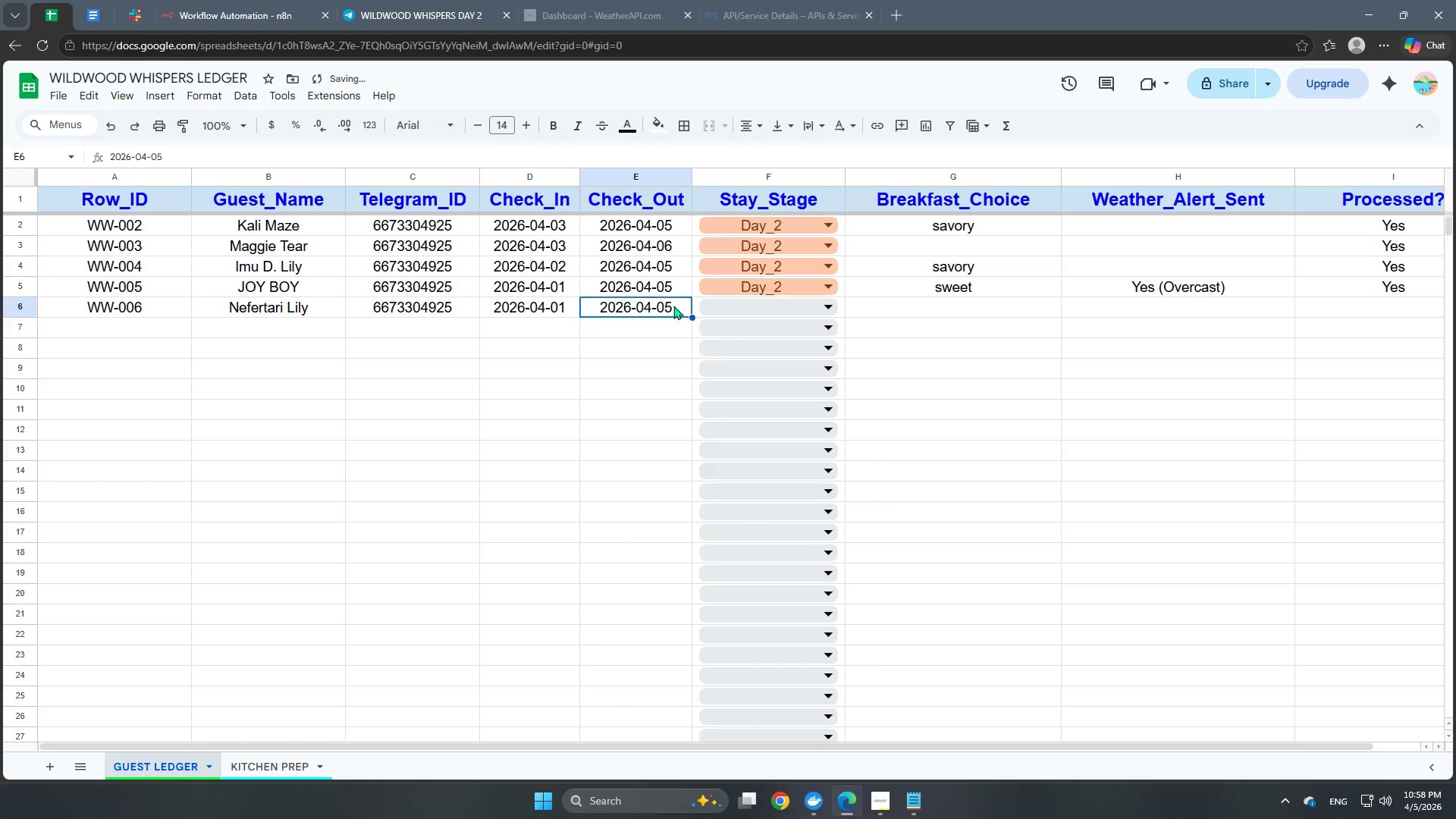 
double_click([673, 306])
 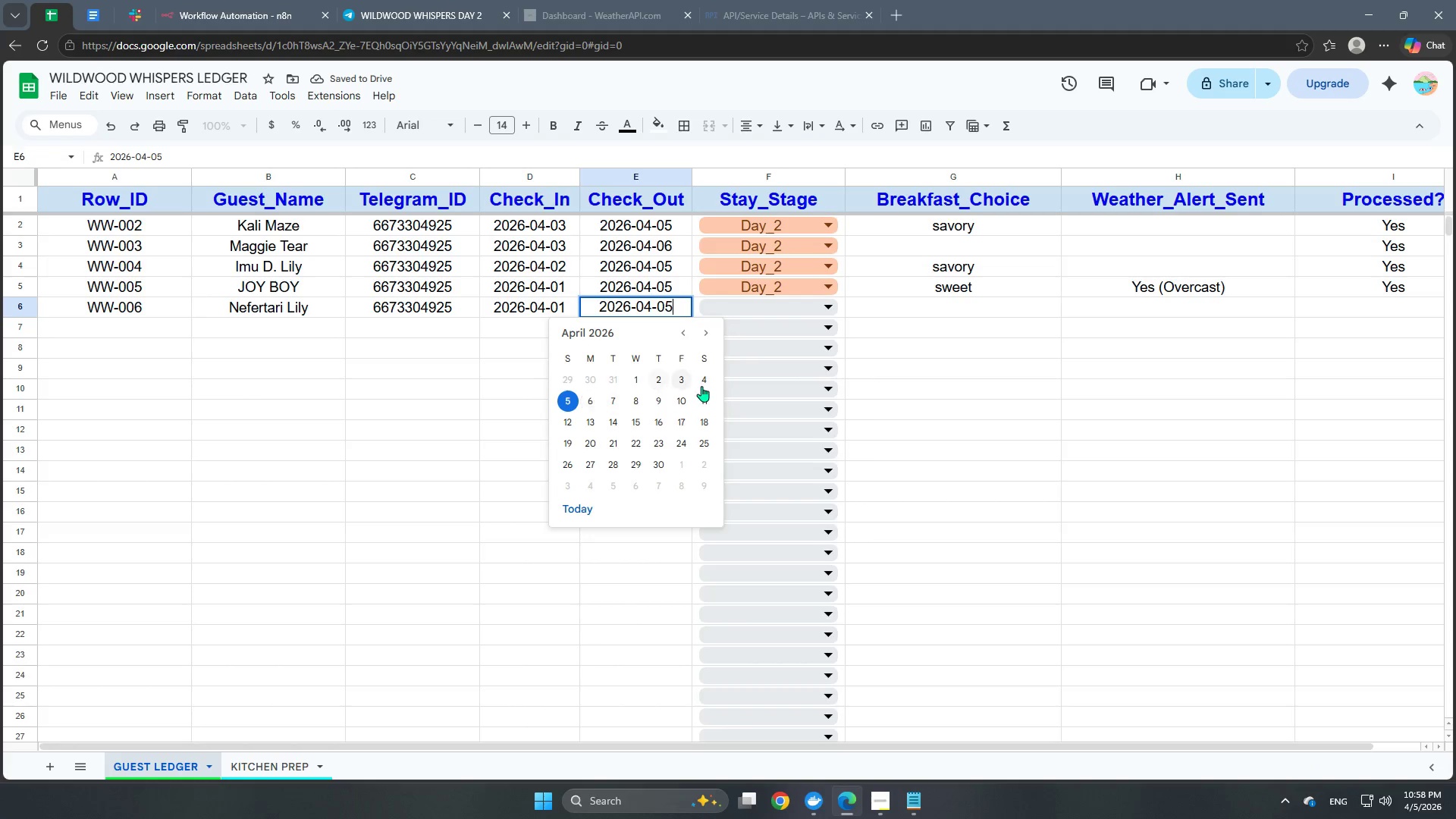 
left_click([708, 378])
 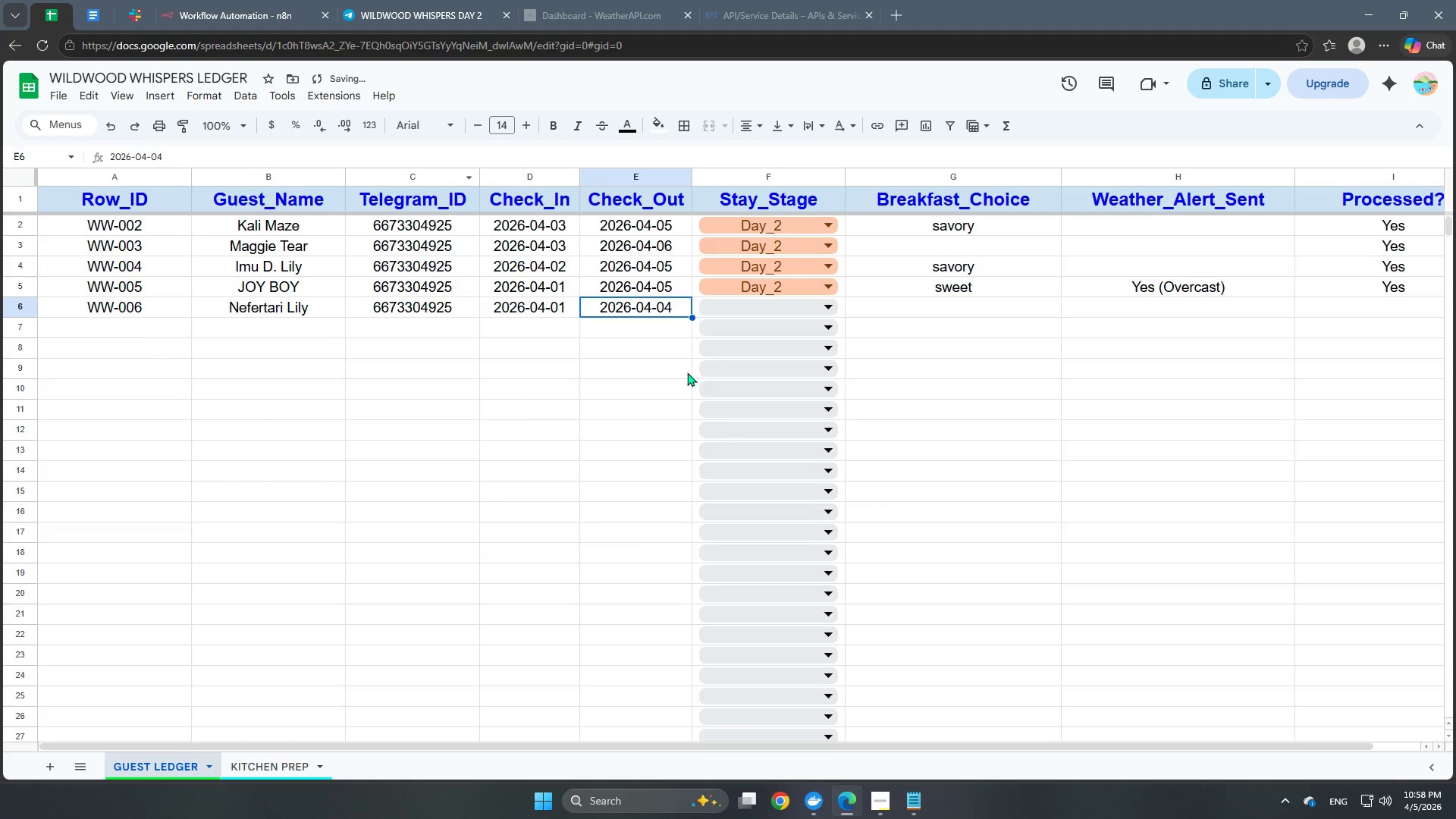 
left_click([750, 304])
 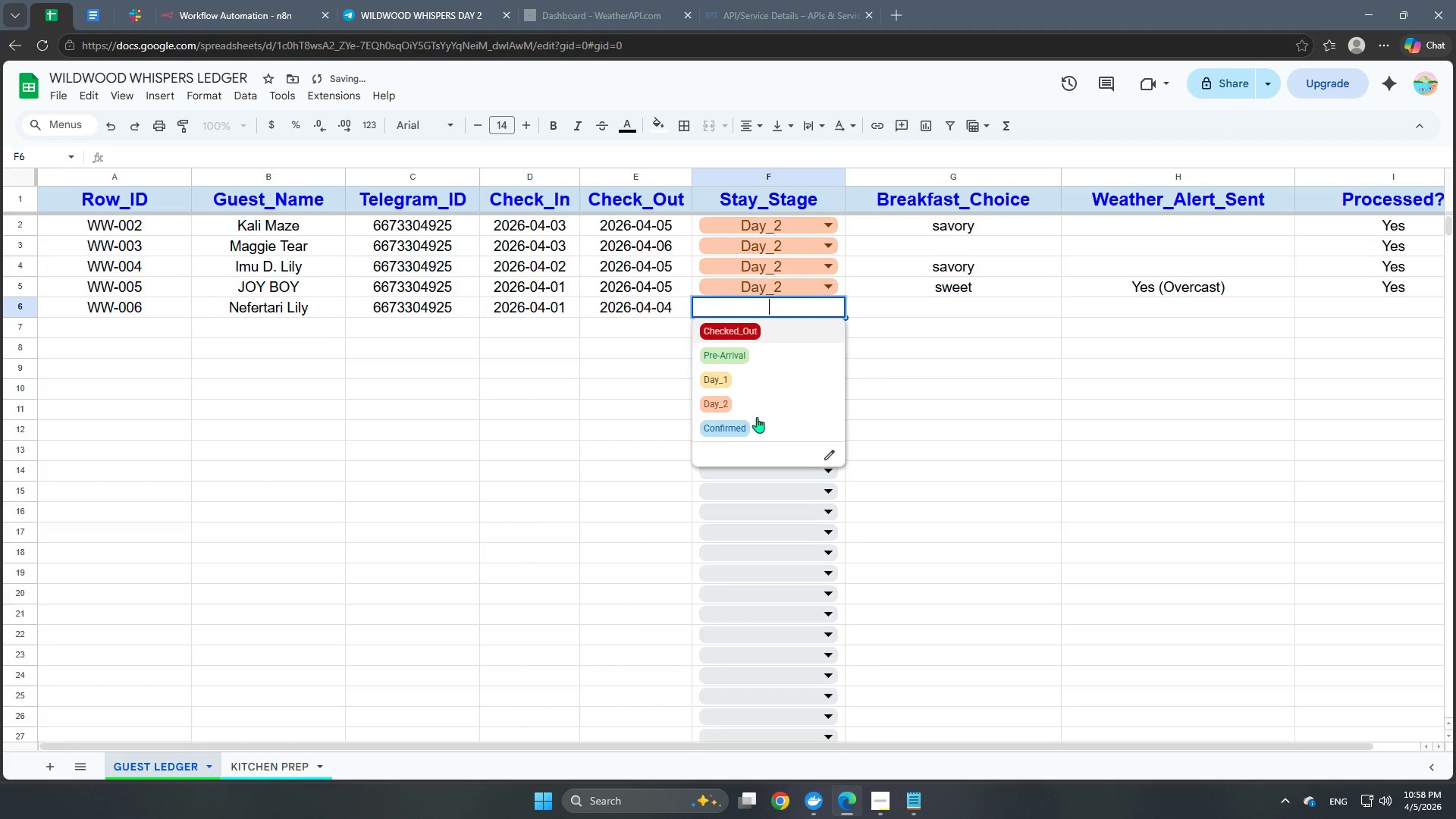 
left_click([751, 431])
 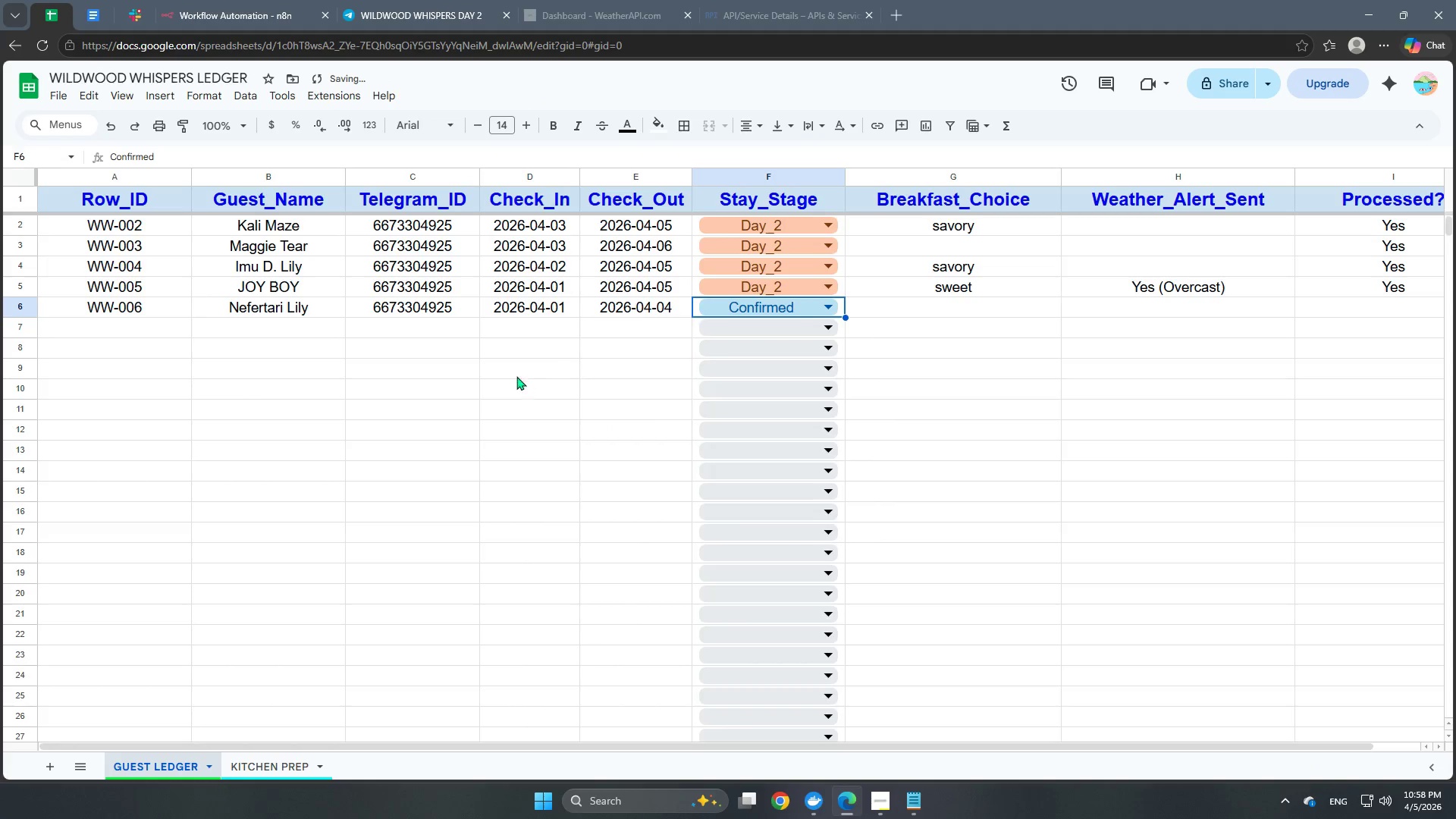 
scroll: coordinate [880, 364], scroll_direction: up, amount: 7.0
 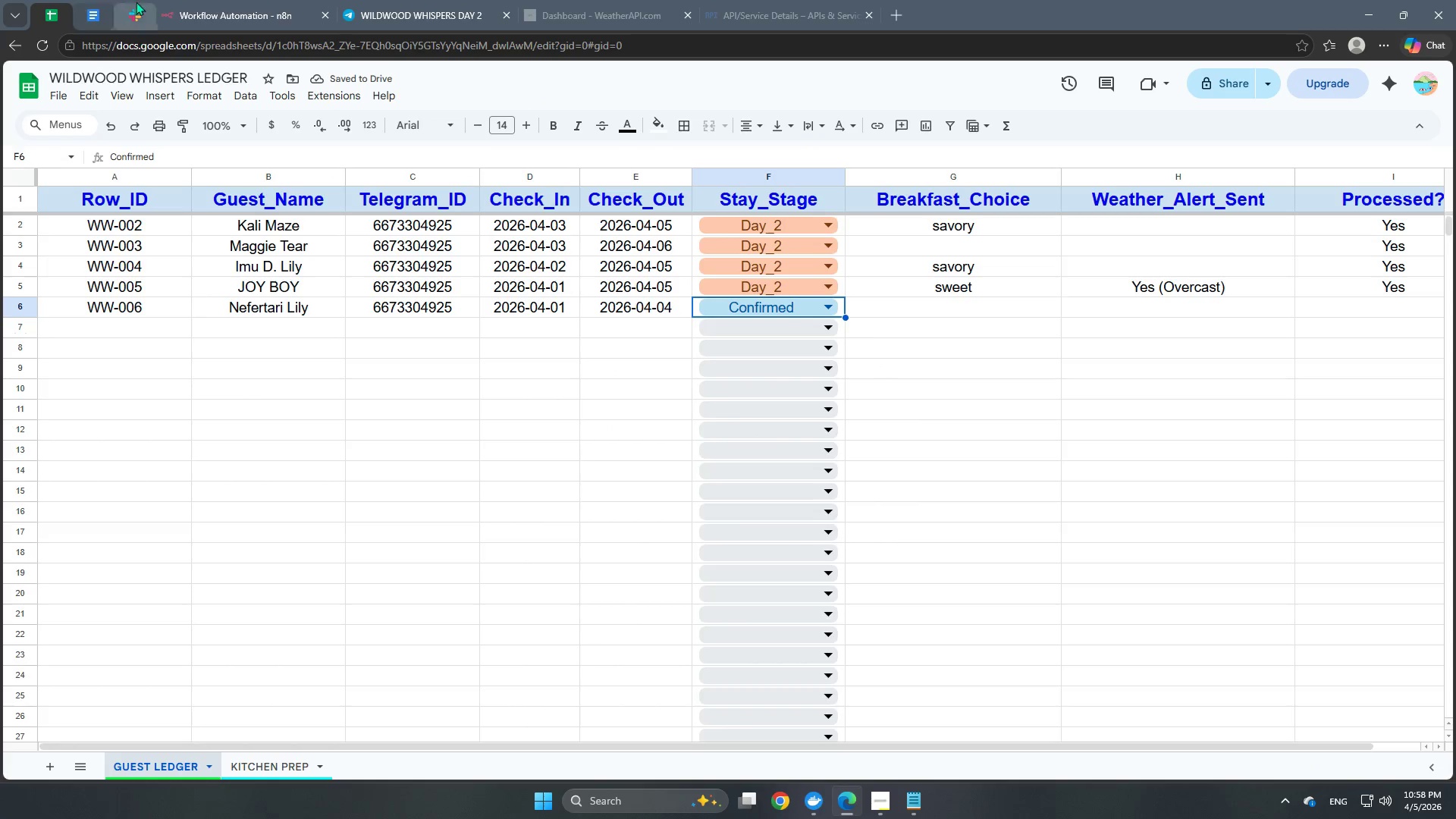 
left_click([247, 0])
 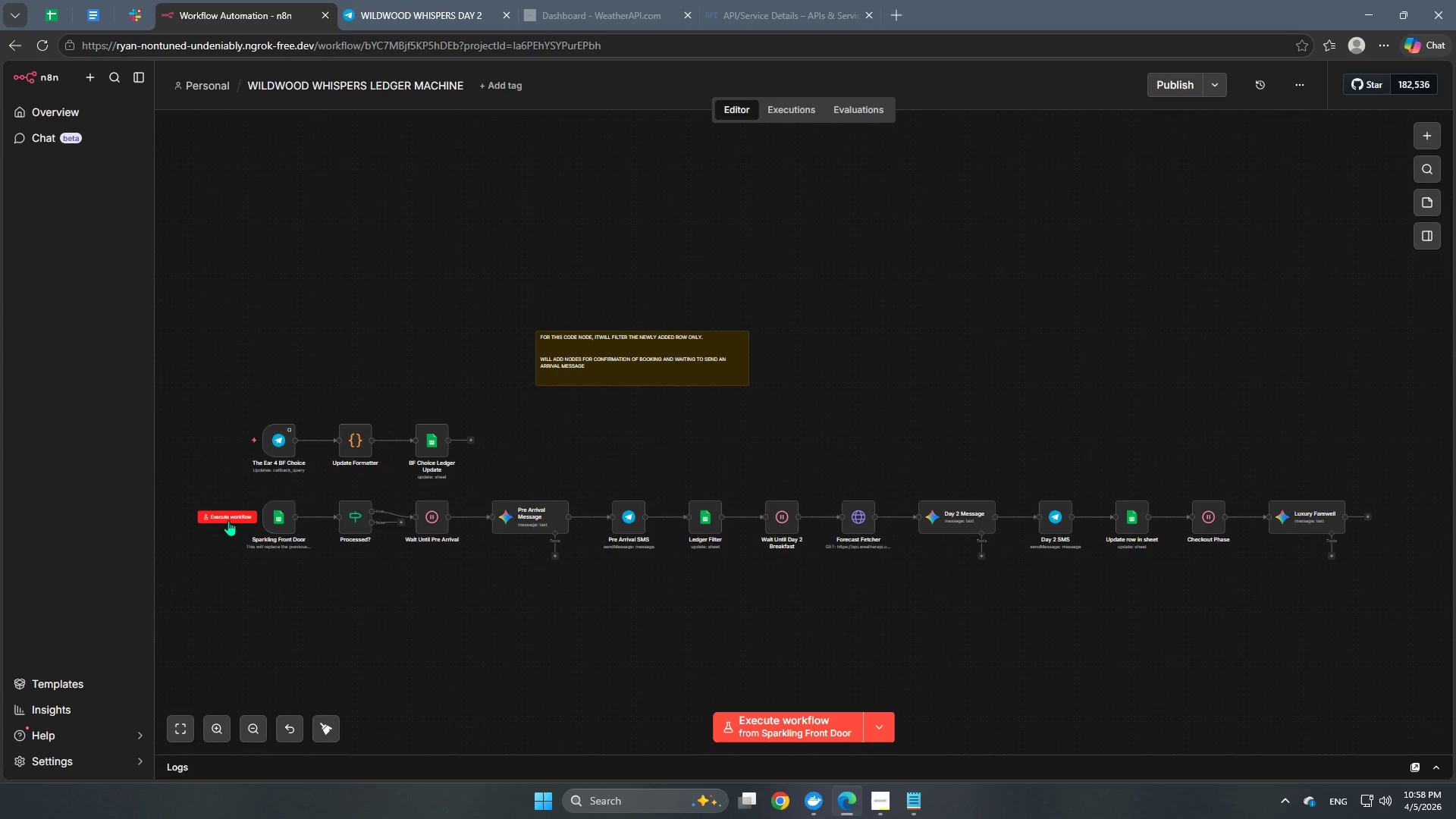 
left_click([228, 519])
 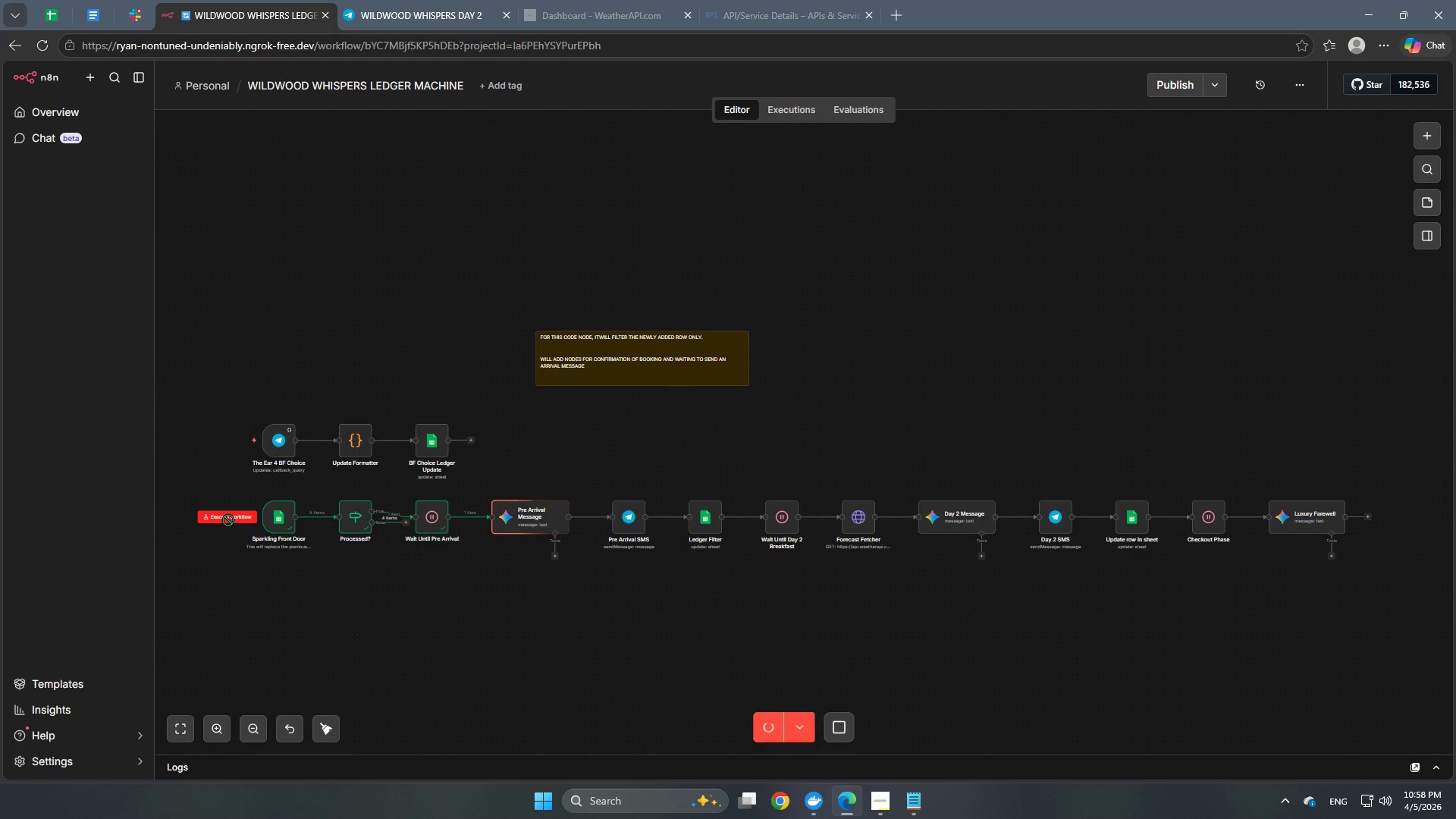 
wait(8.2)
 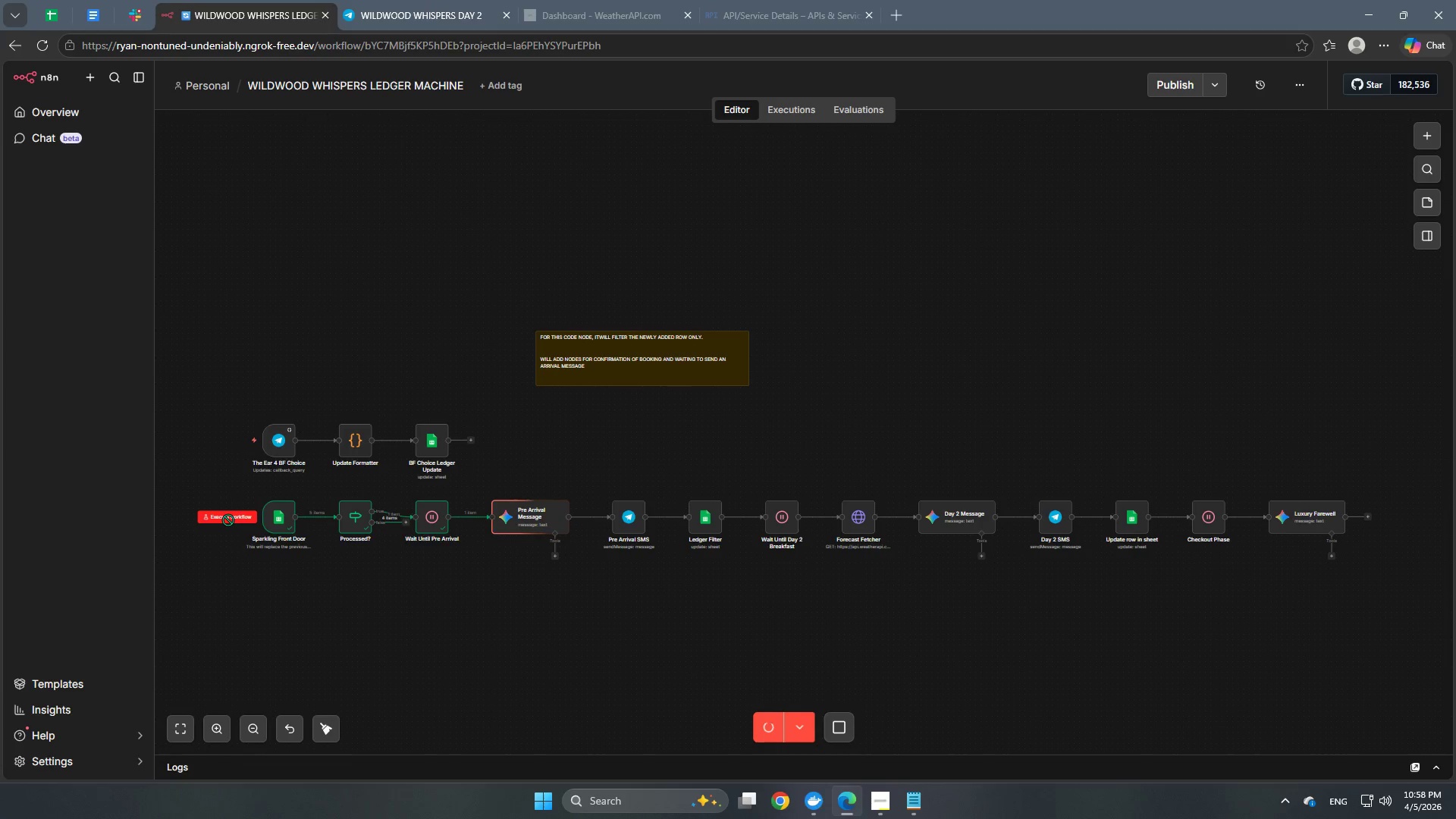 
left_click([417, 15])
 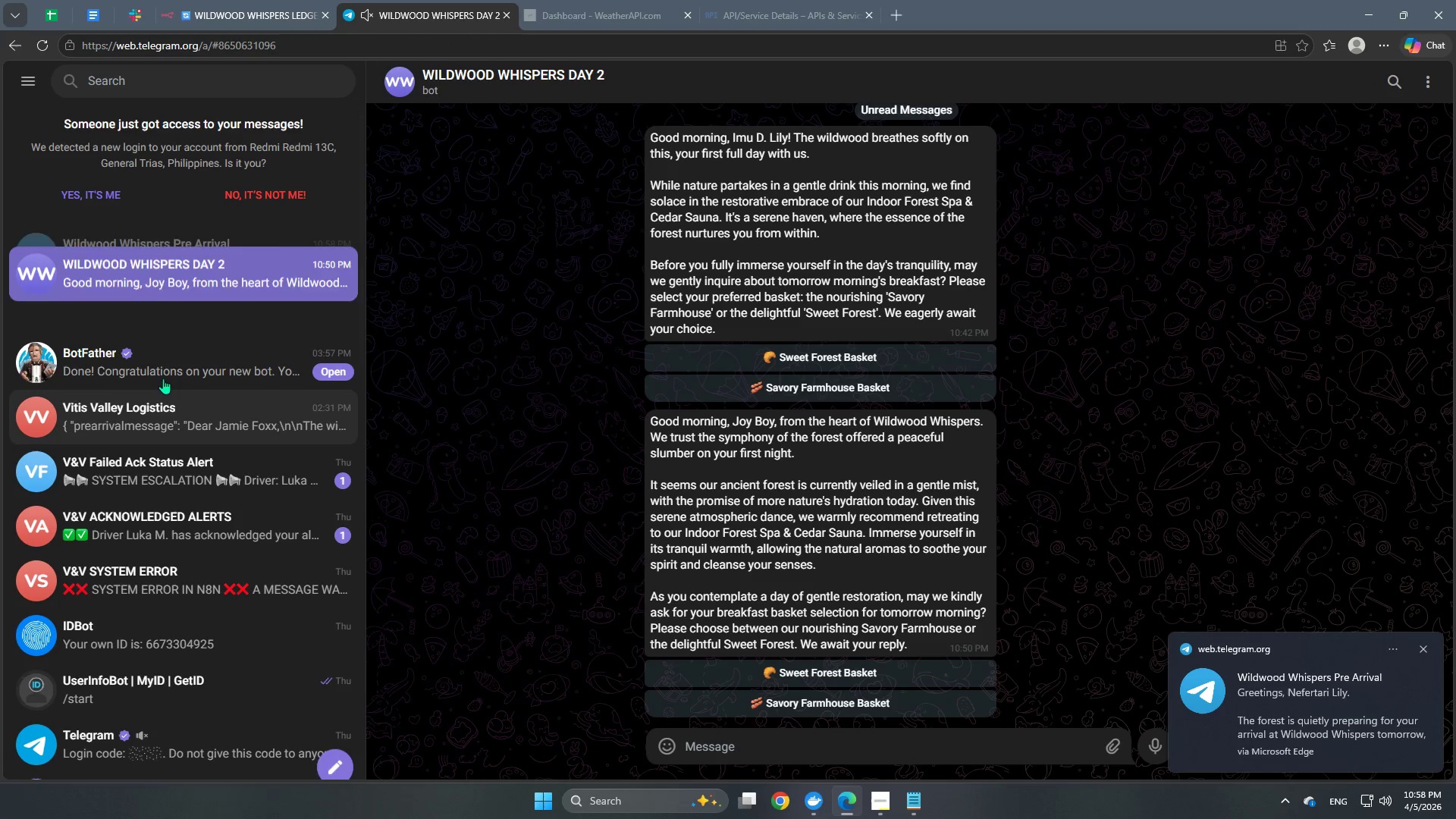 
left_click([185, 254])
 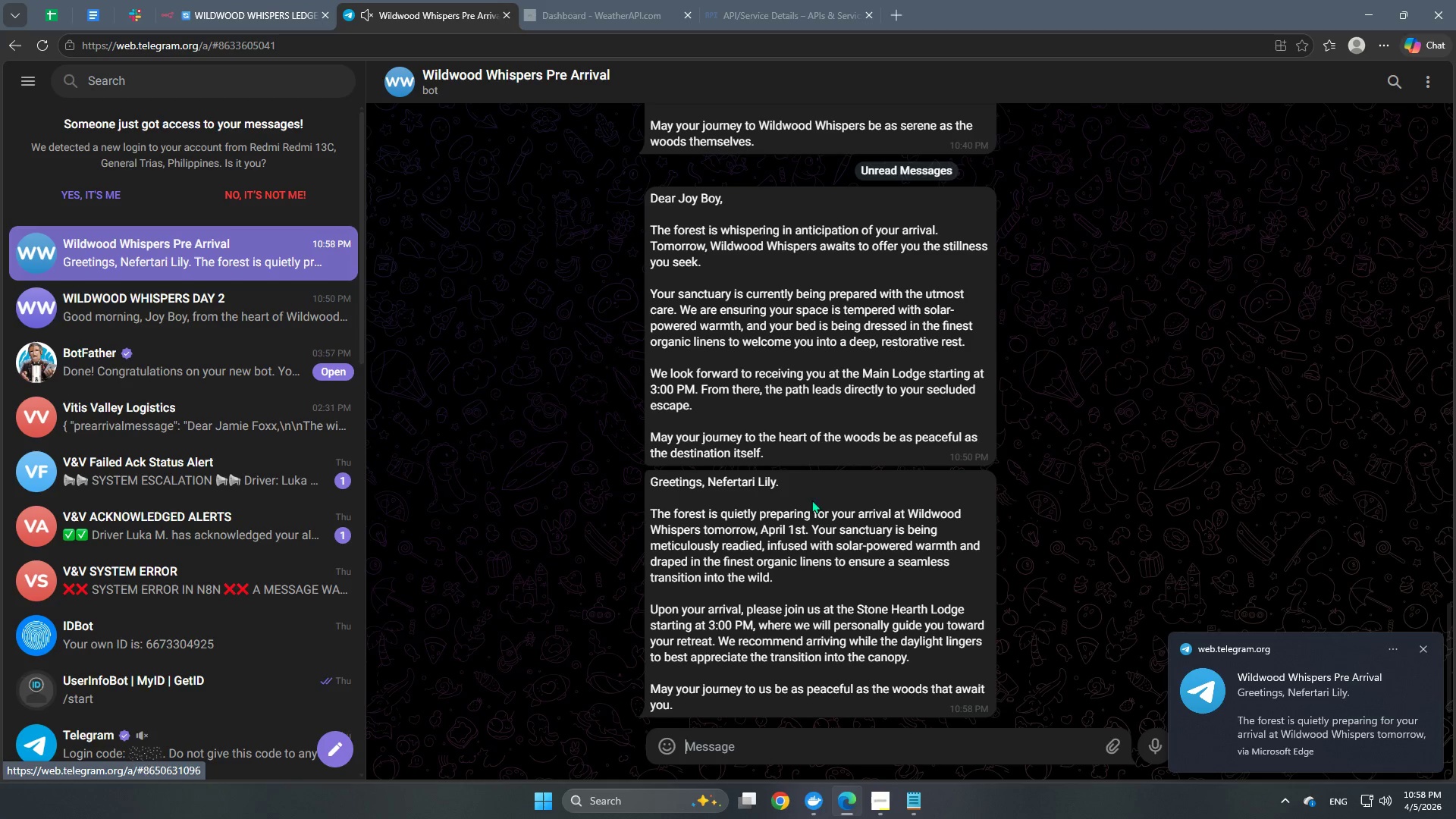 
scroll: coordinate [824, 645], scroll_direction: down, amount: 16.0
 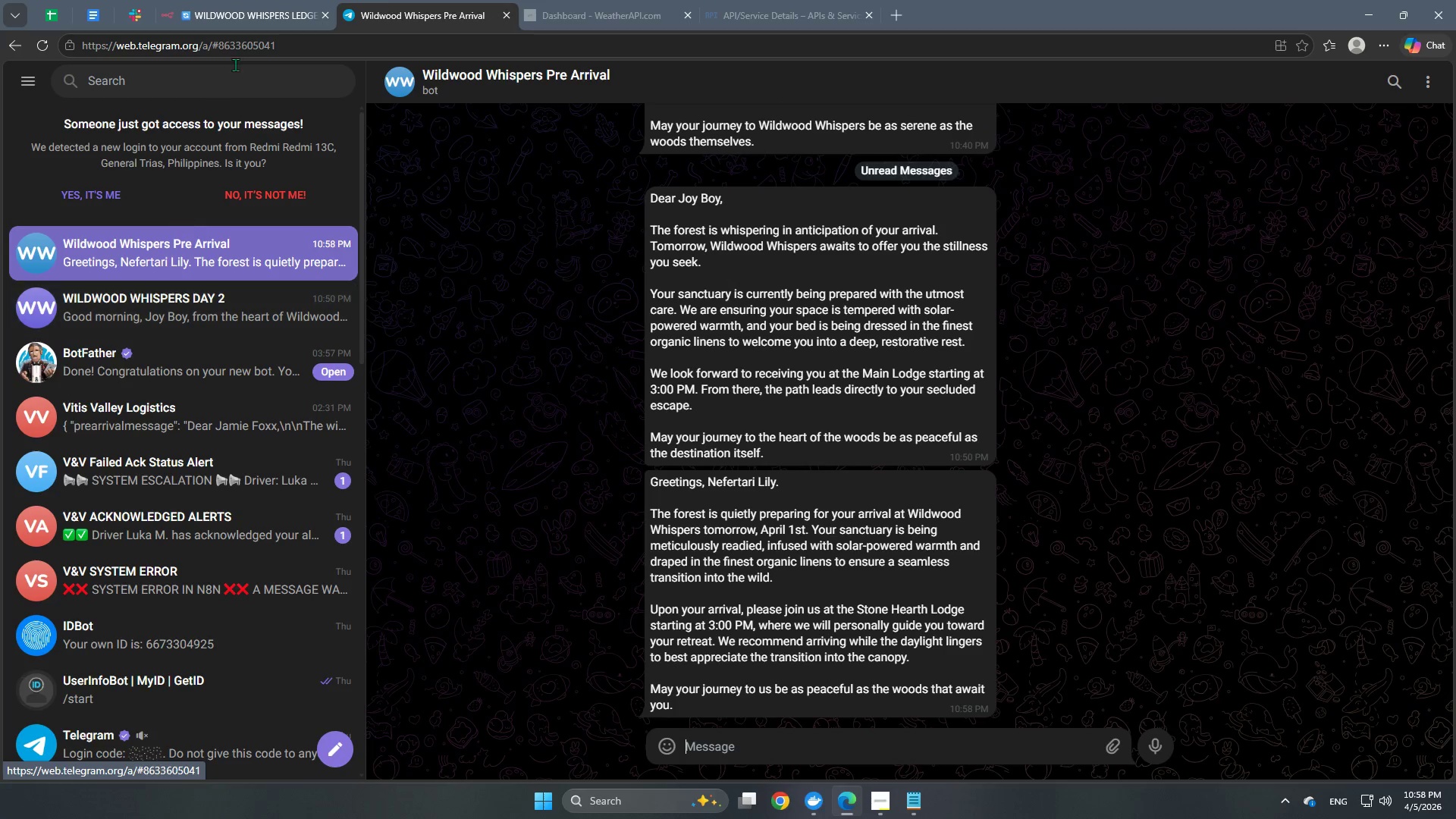 
left_click([177, 309])
 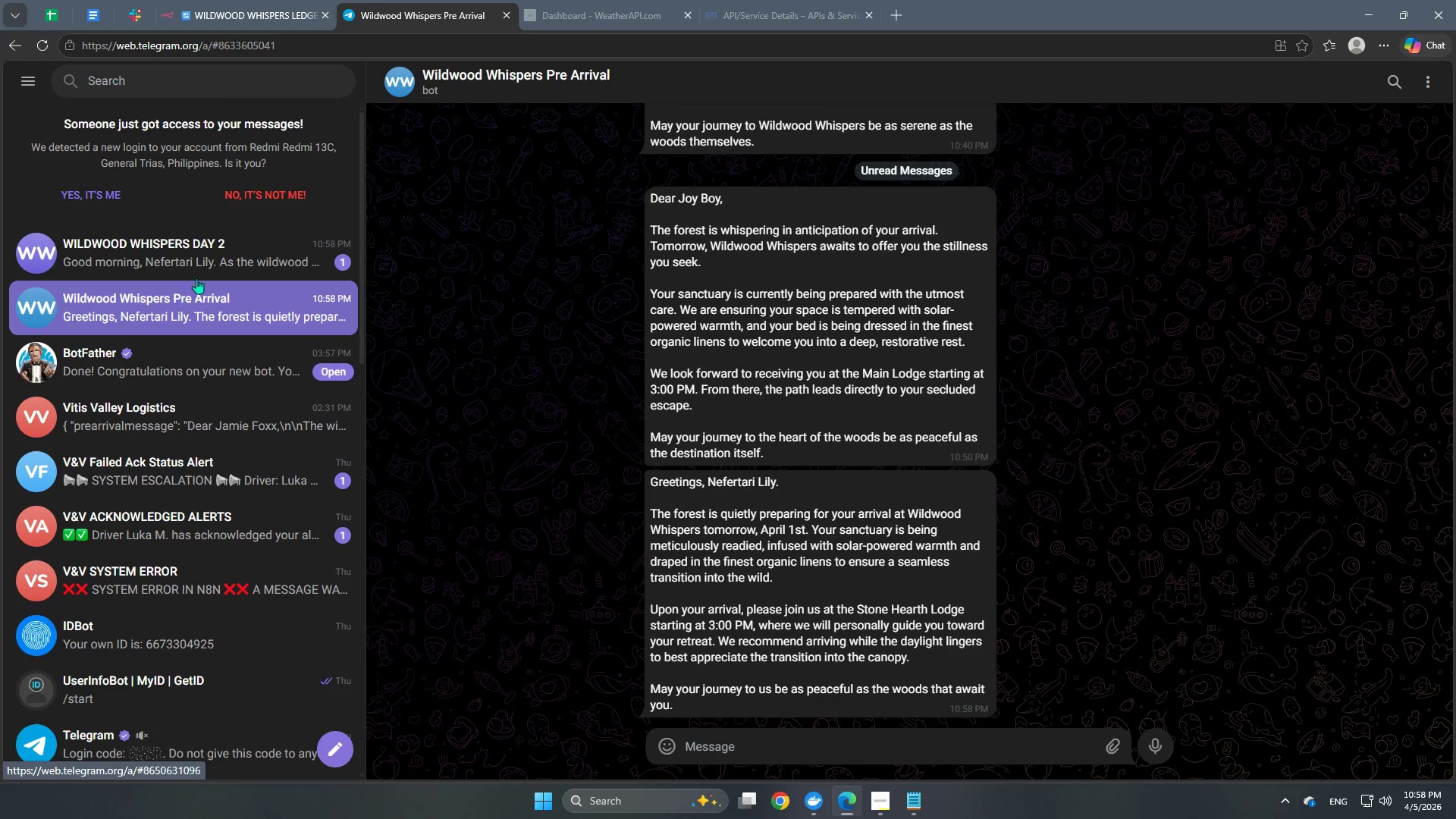 
left_click([205, 256])
 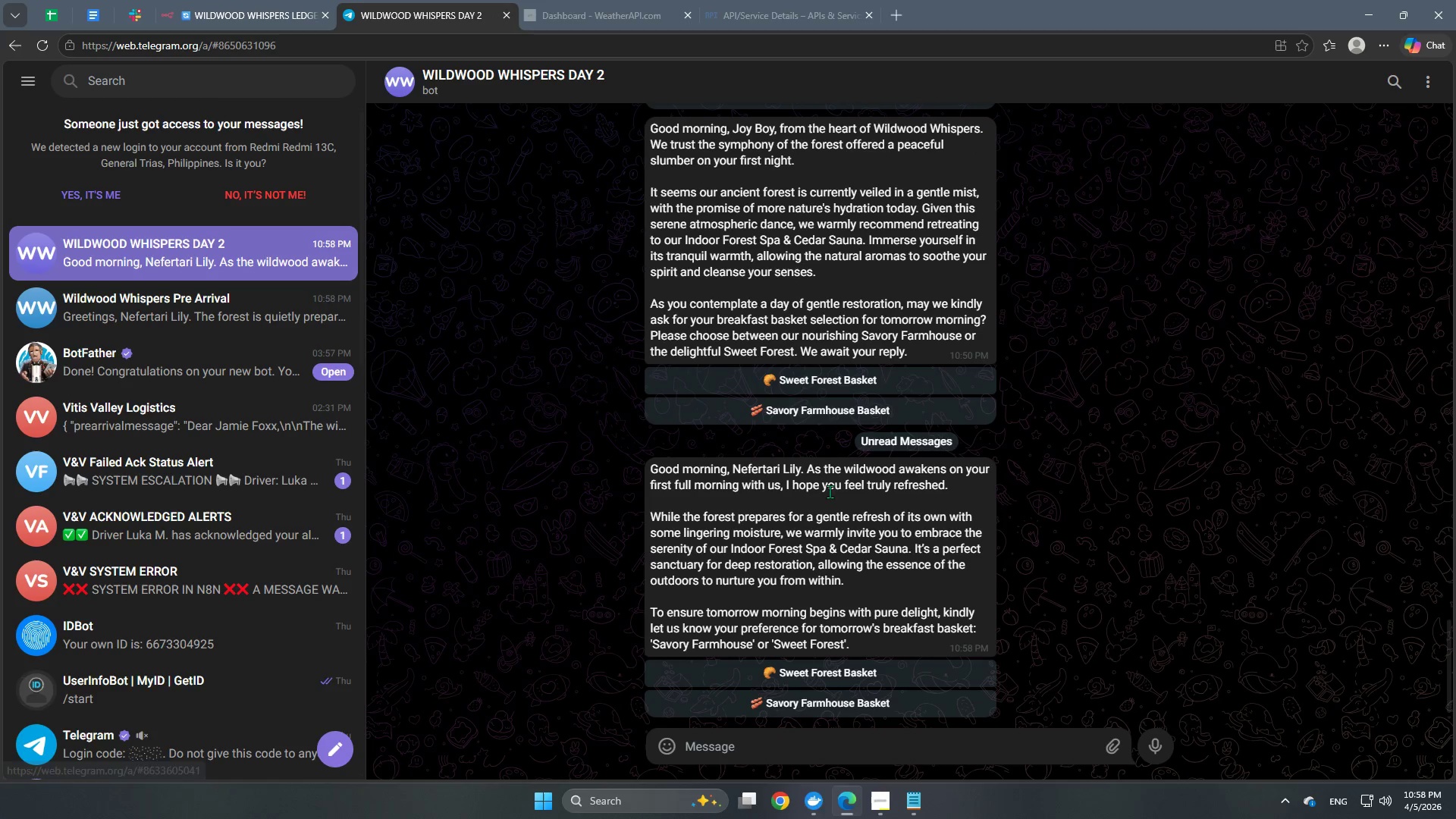 
scroll: coordinate [824, 664], scroll_direction: down, amount: 7.0
 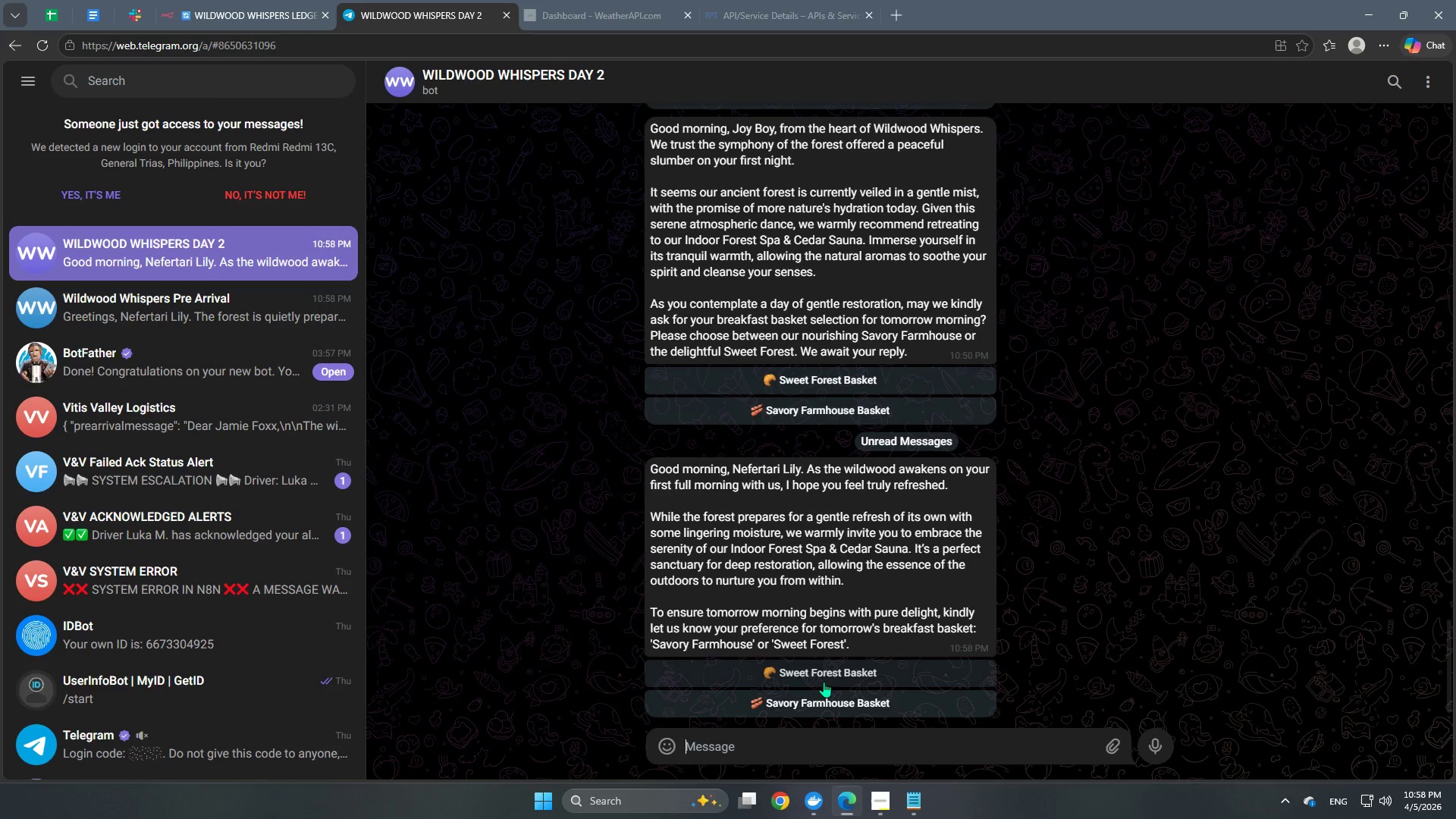 
left_click([821, 682])
 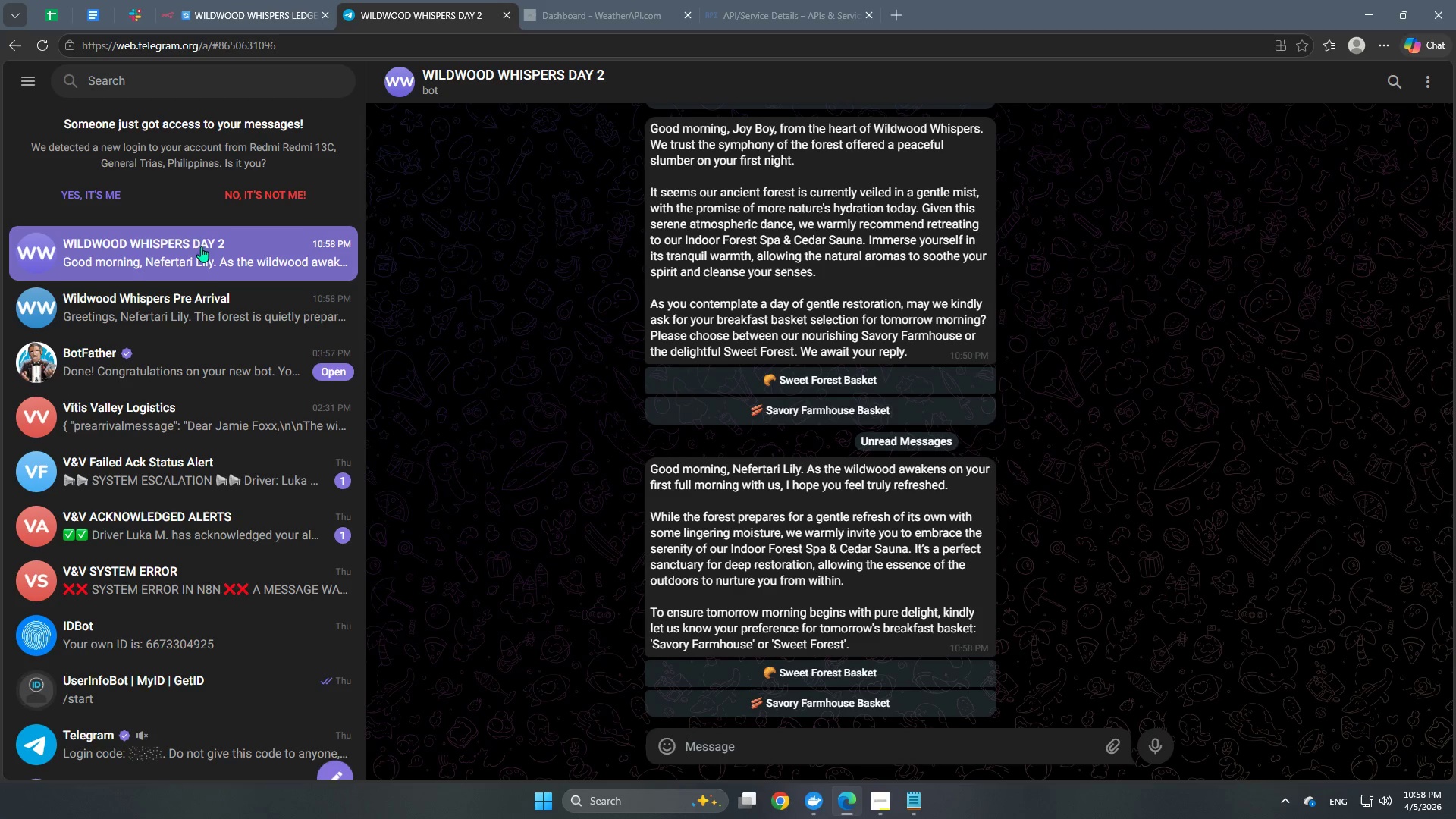 
left_click([260, 3])
 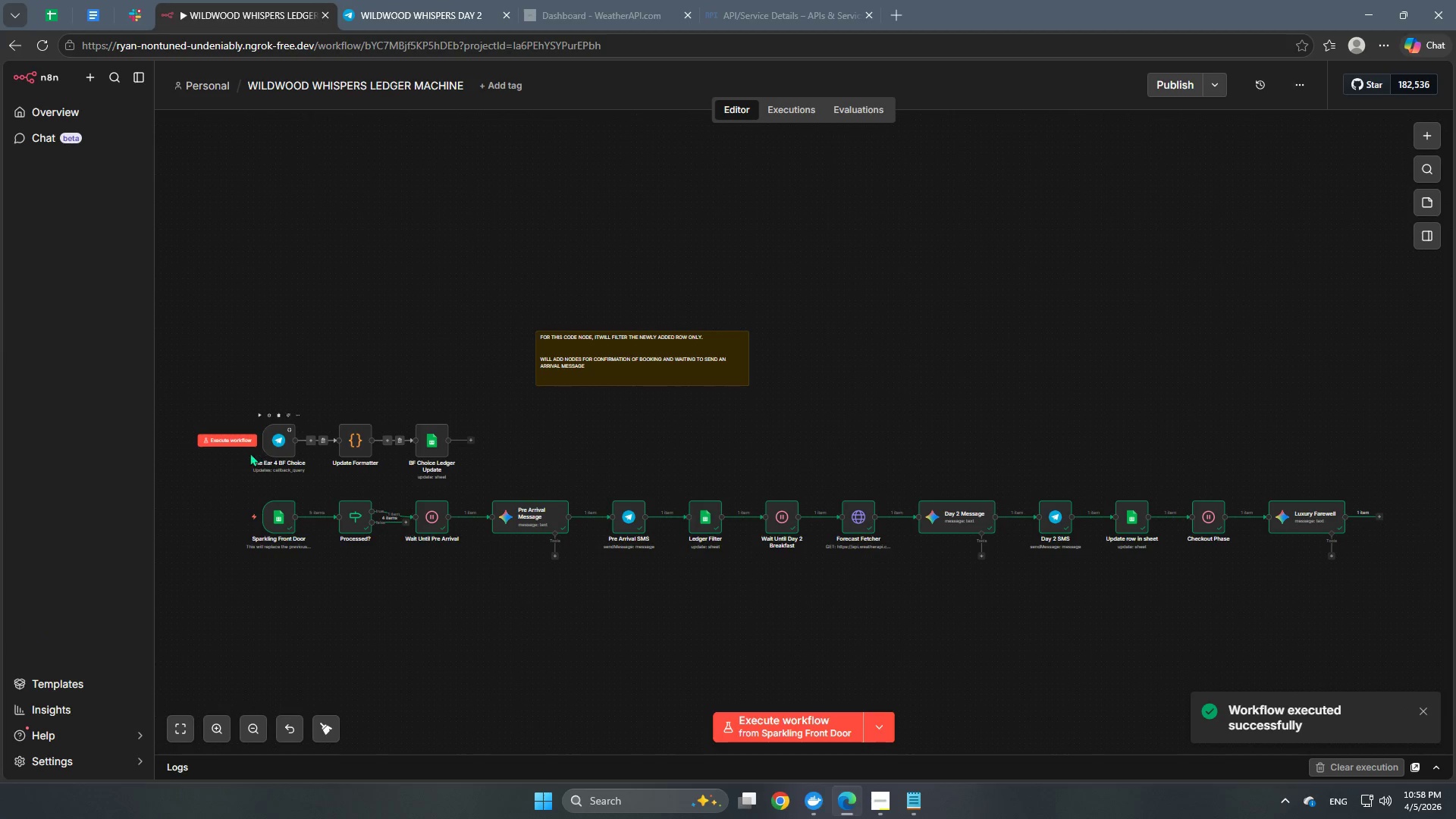 
left_click([238, 436])
 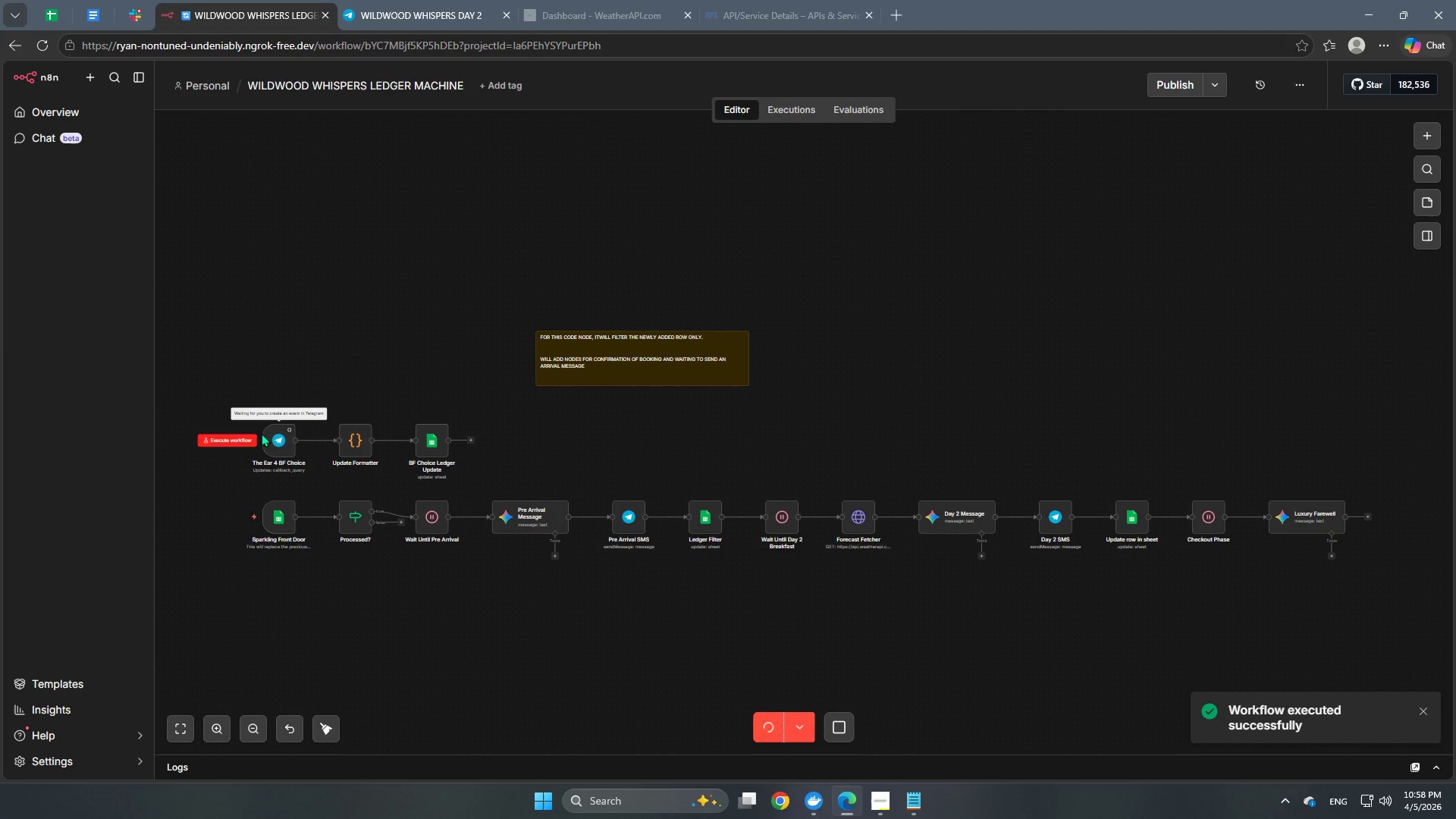 
mouse_move([438, 8])
 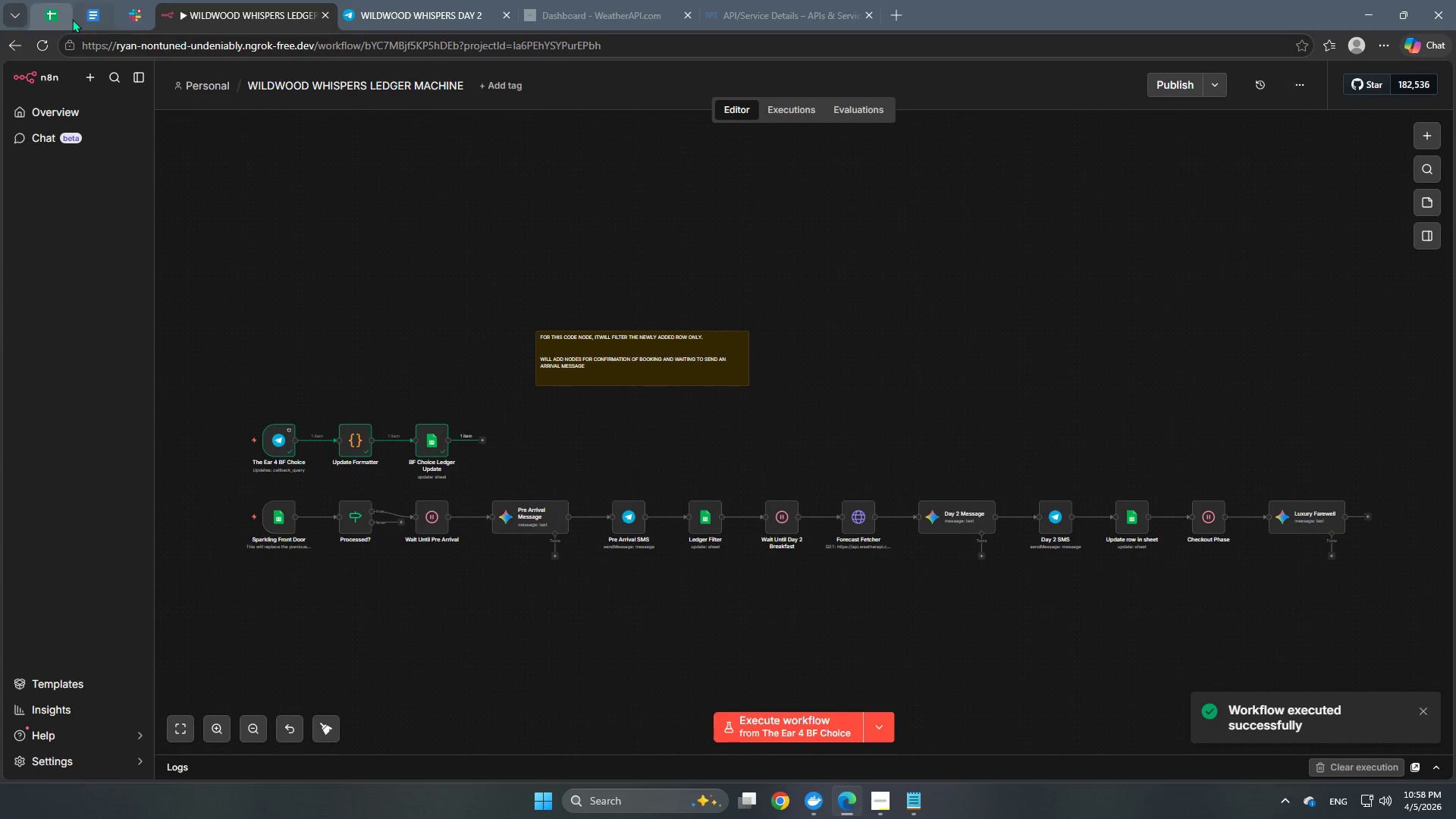 
left_click([48, 15])
 